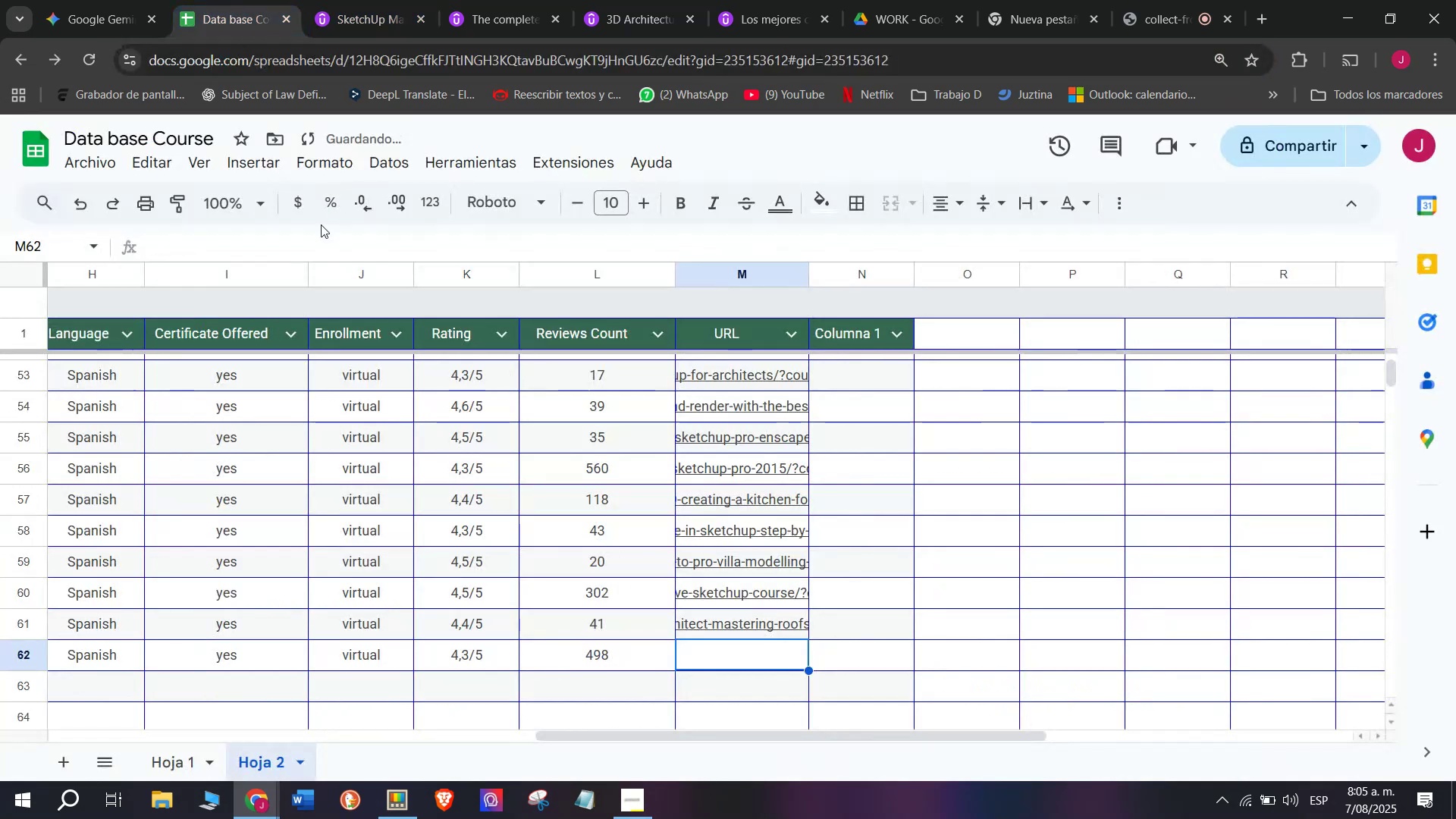 
key(Z)
 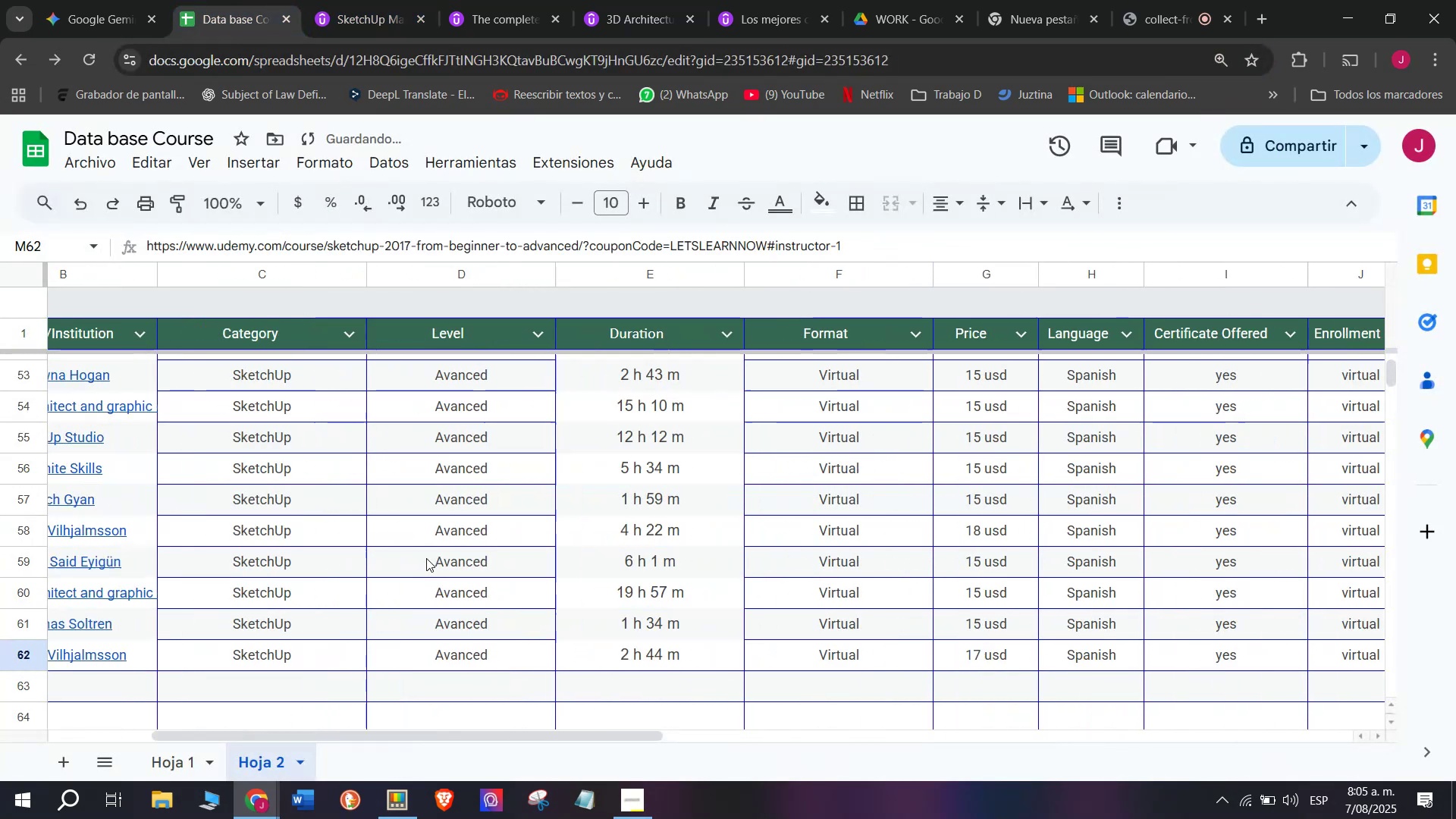 
key(Control+ControlLeft)
 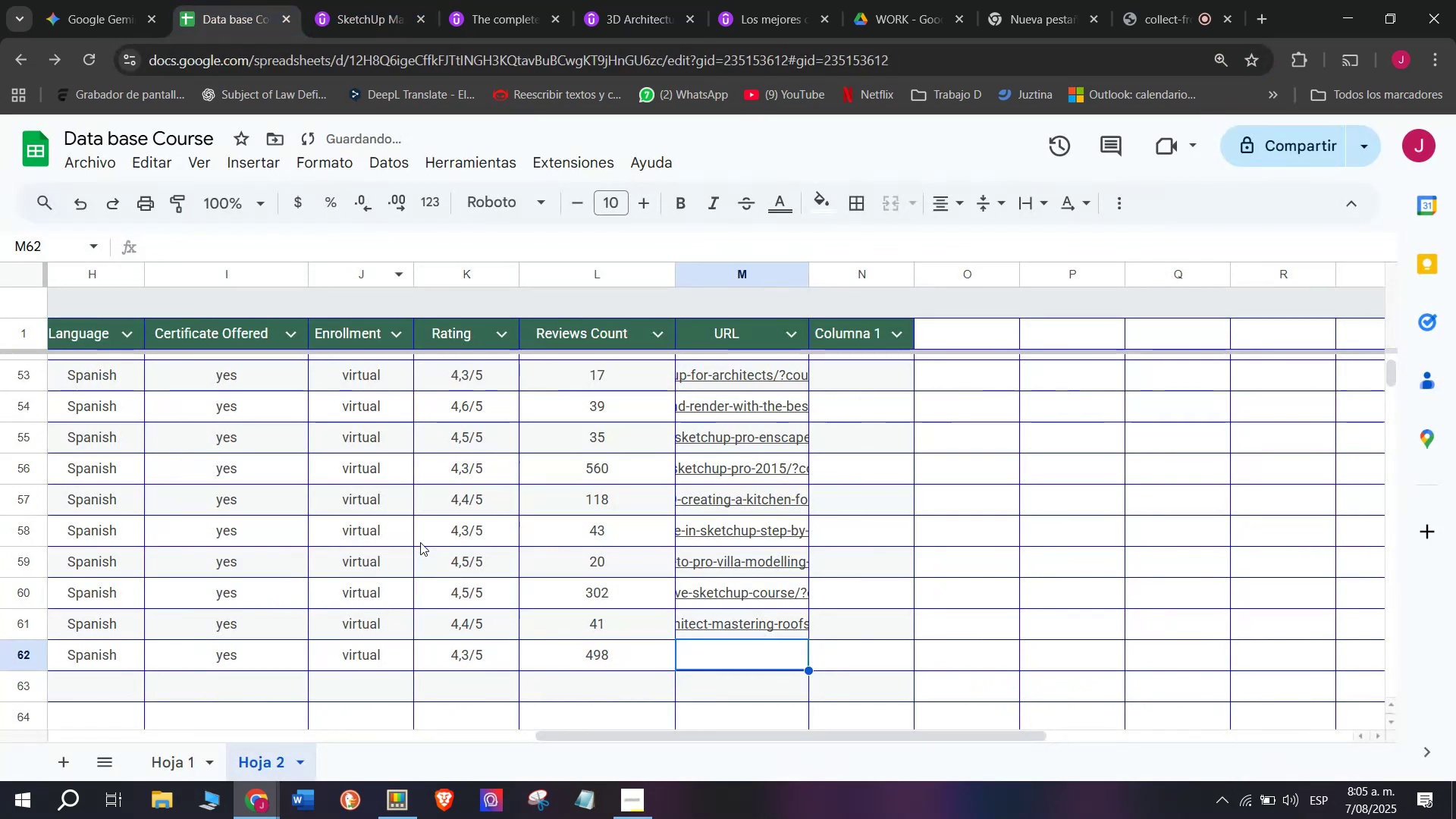 
key(Control+V)
 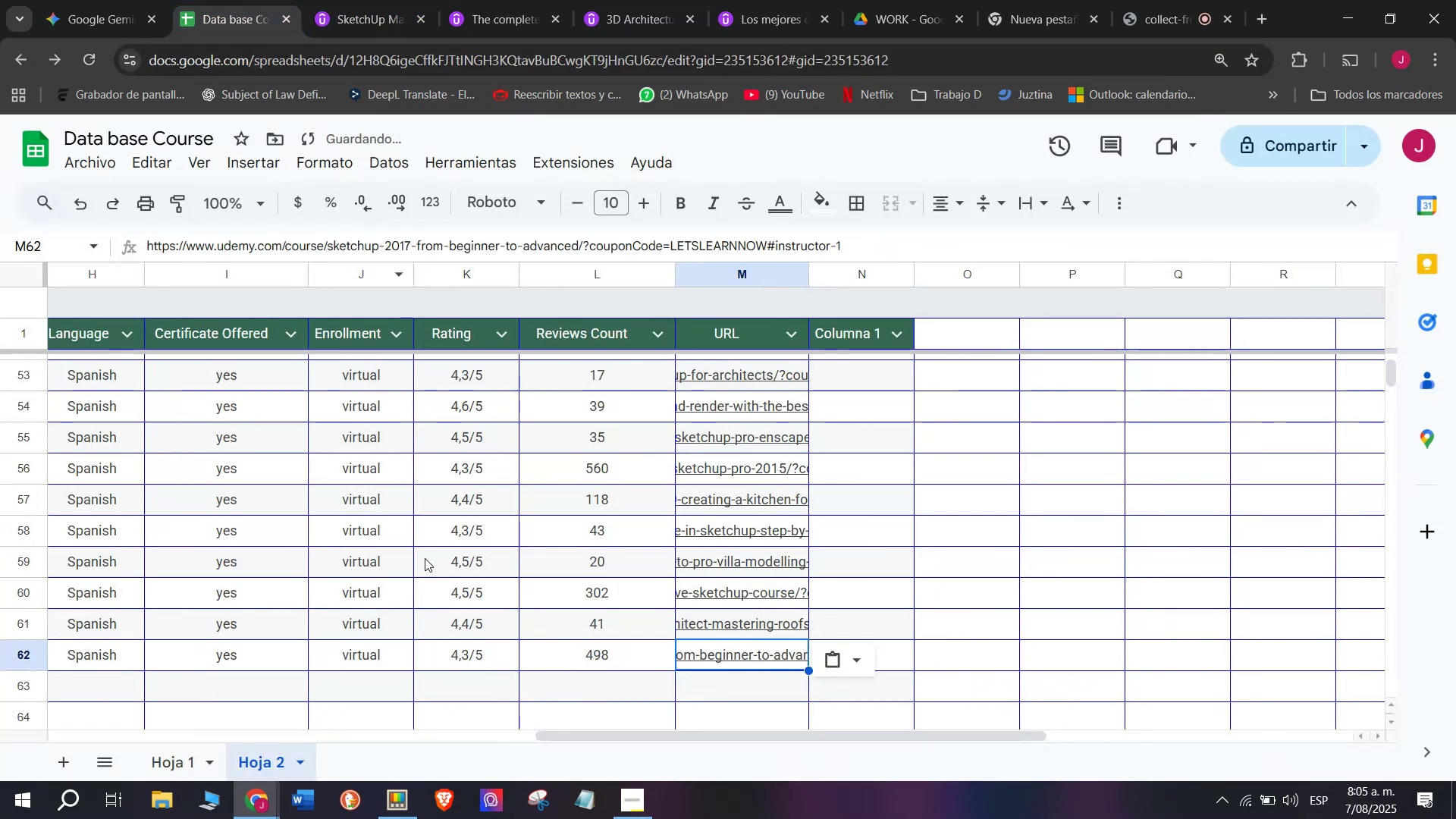 
scroll: coordinate [149, 653], scroll_direction: up, amount: 7.0
 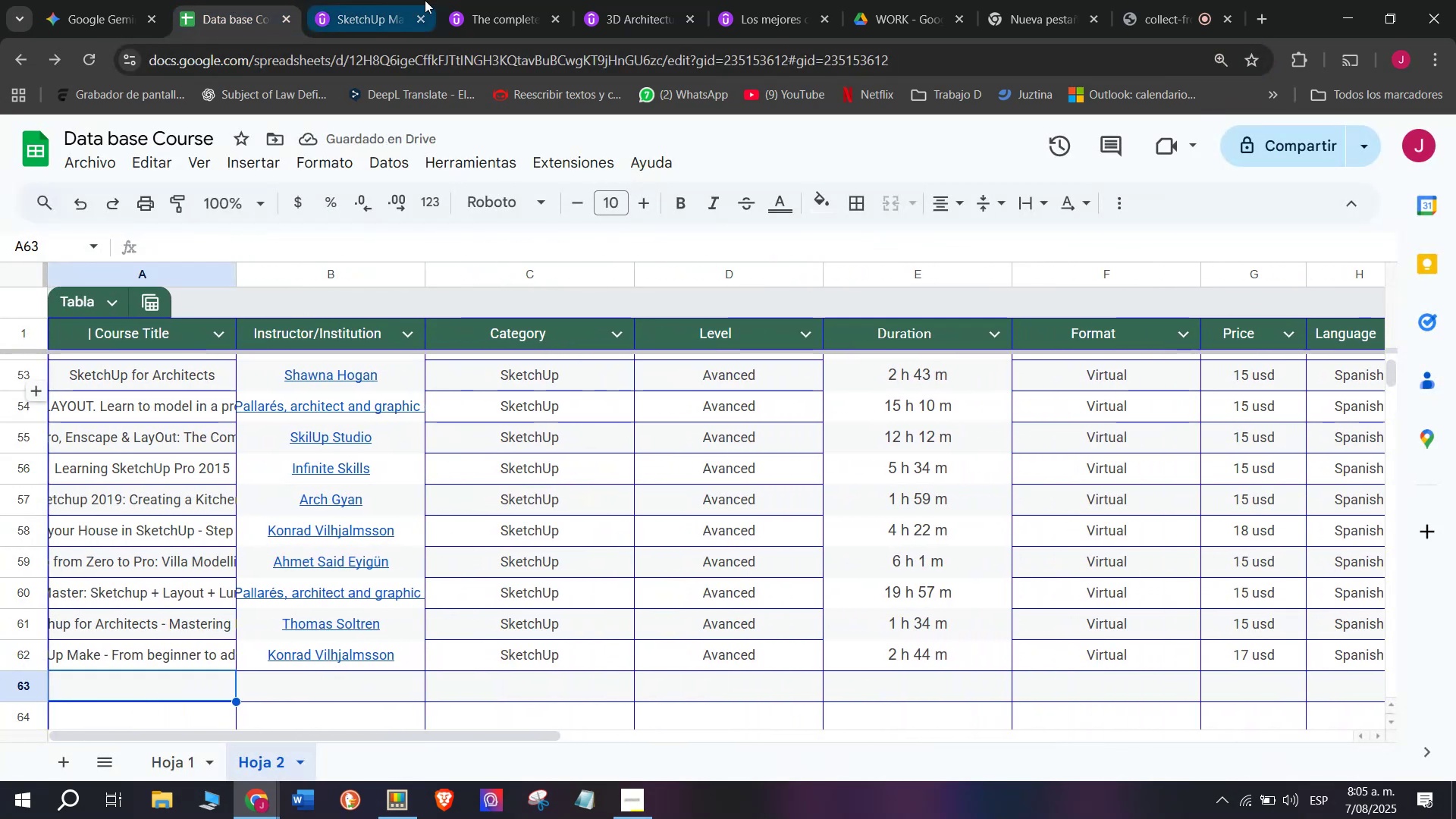 
left_click([166, 683])
 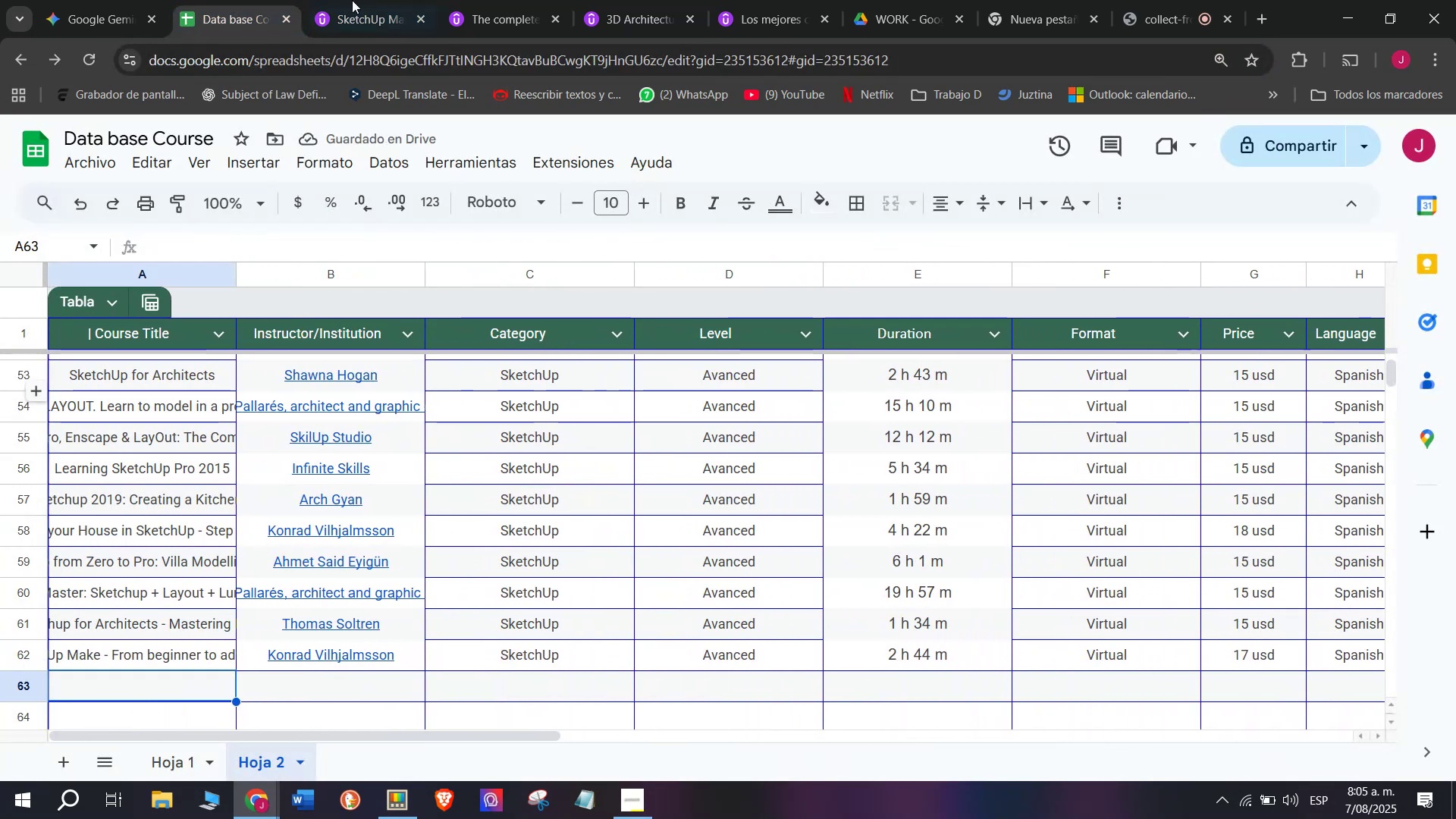 
left_click([426, 0])
 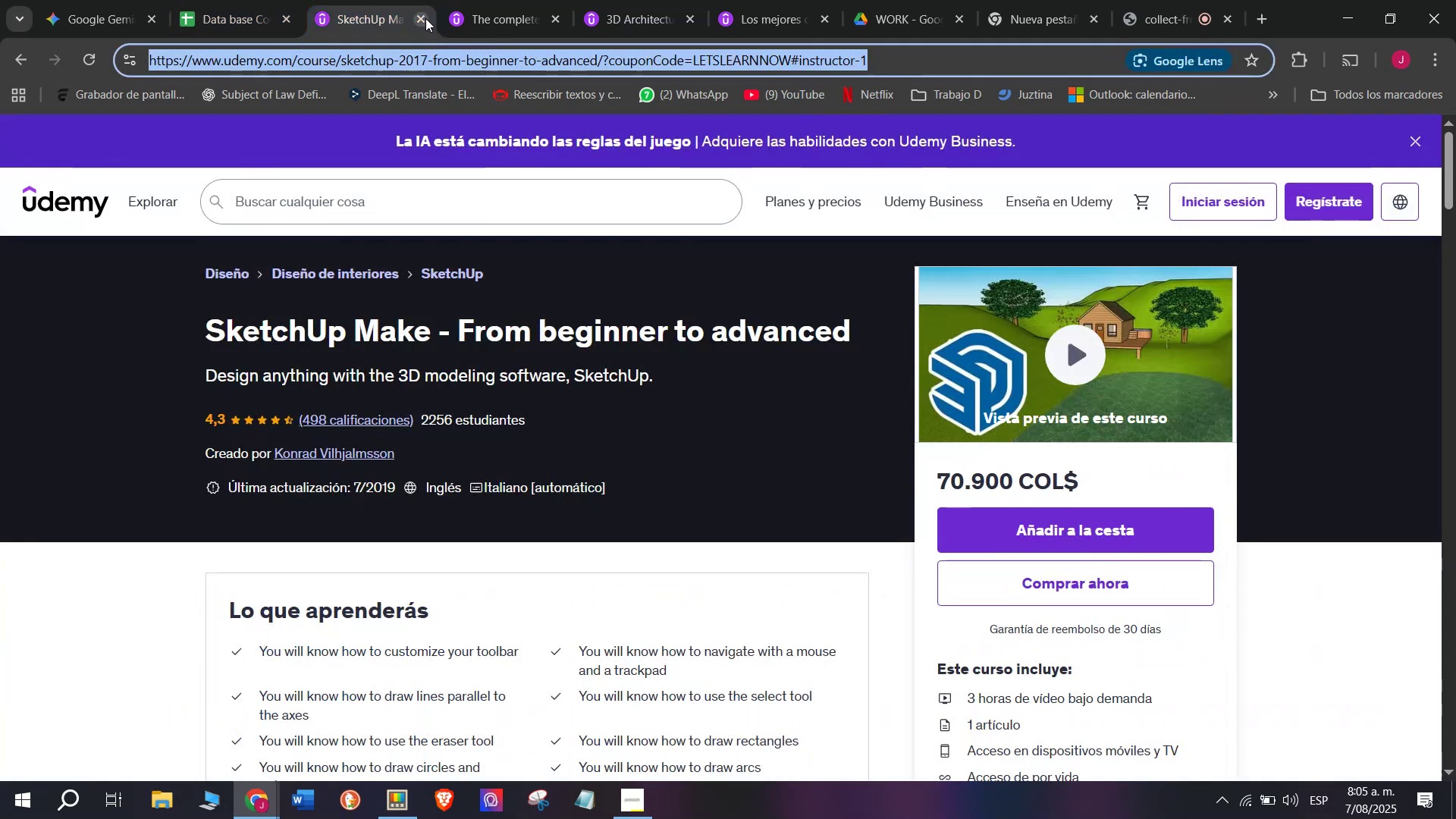 
left_click([425, 18])
 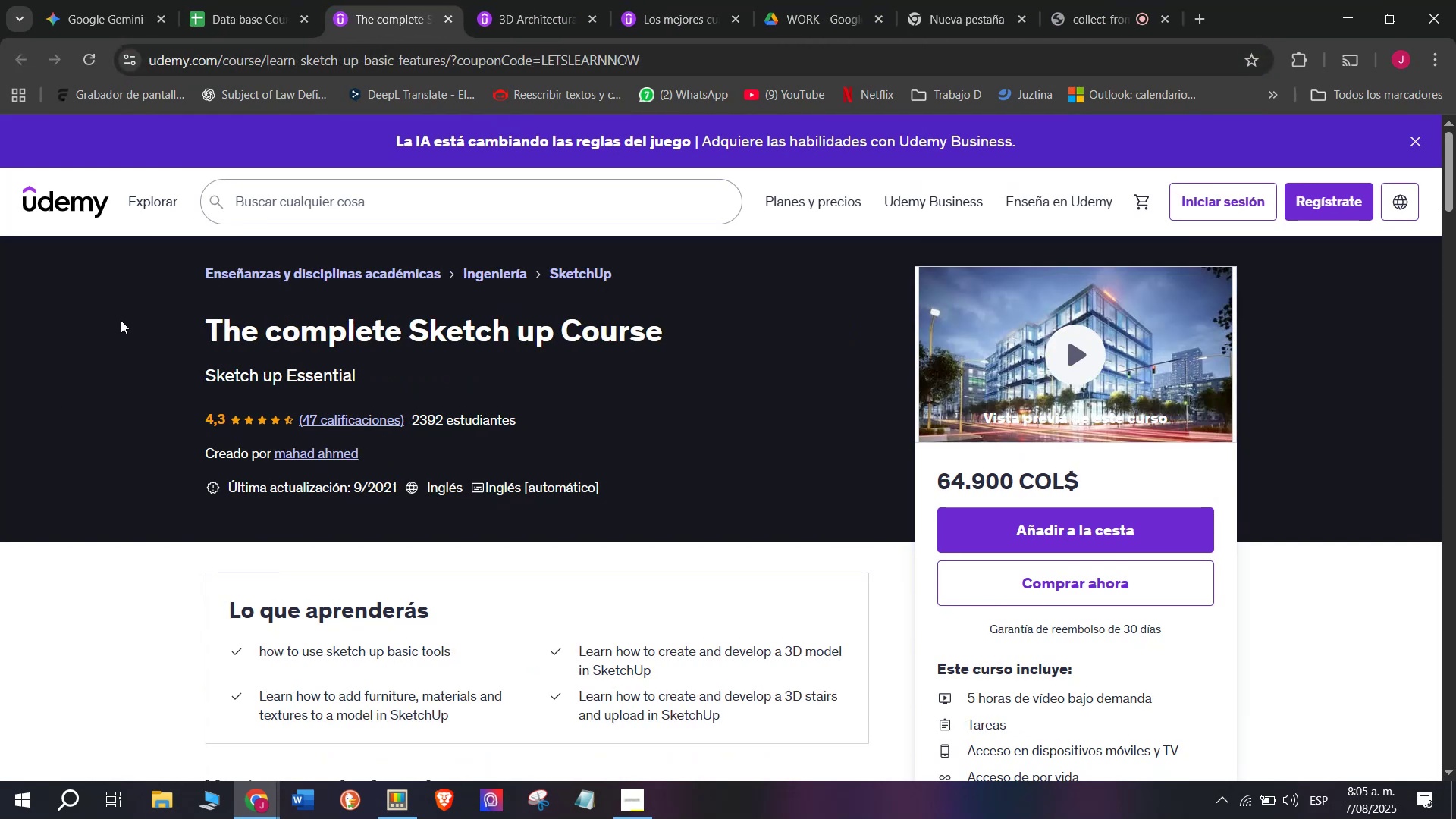 
left_click_drag(start_coordinate=[214, 322], to_coordinate=[693, 342])
 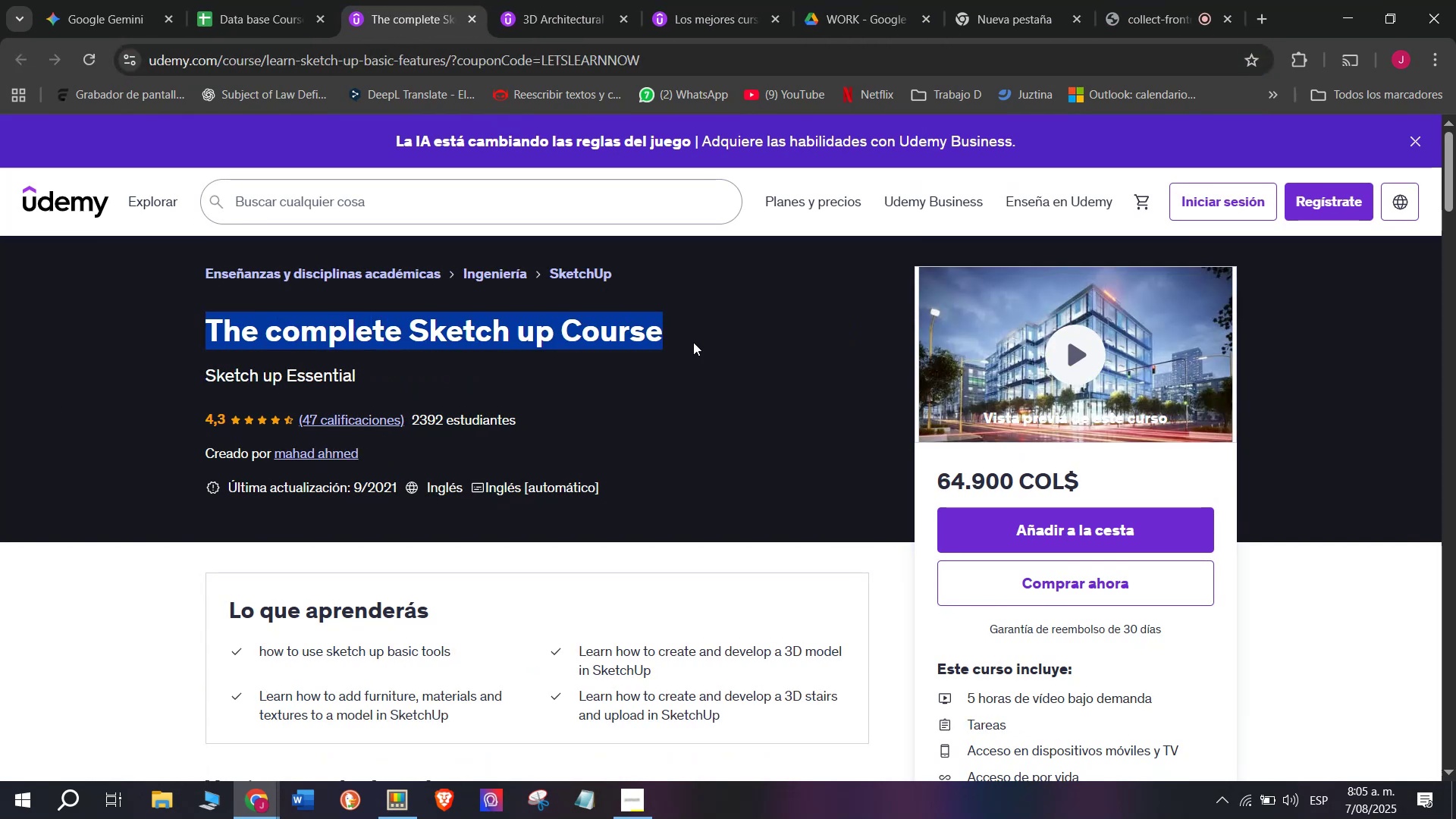 
key(Break)
 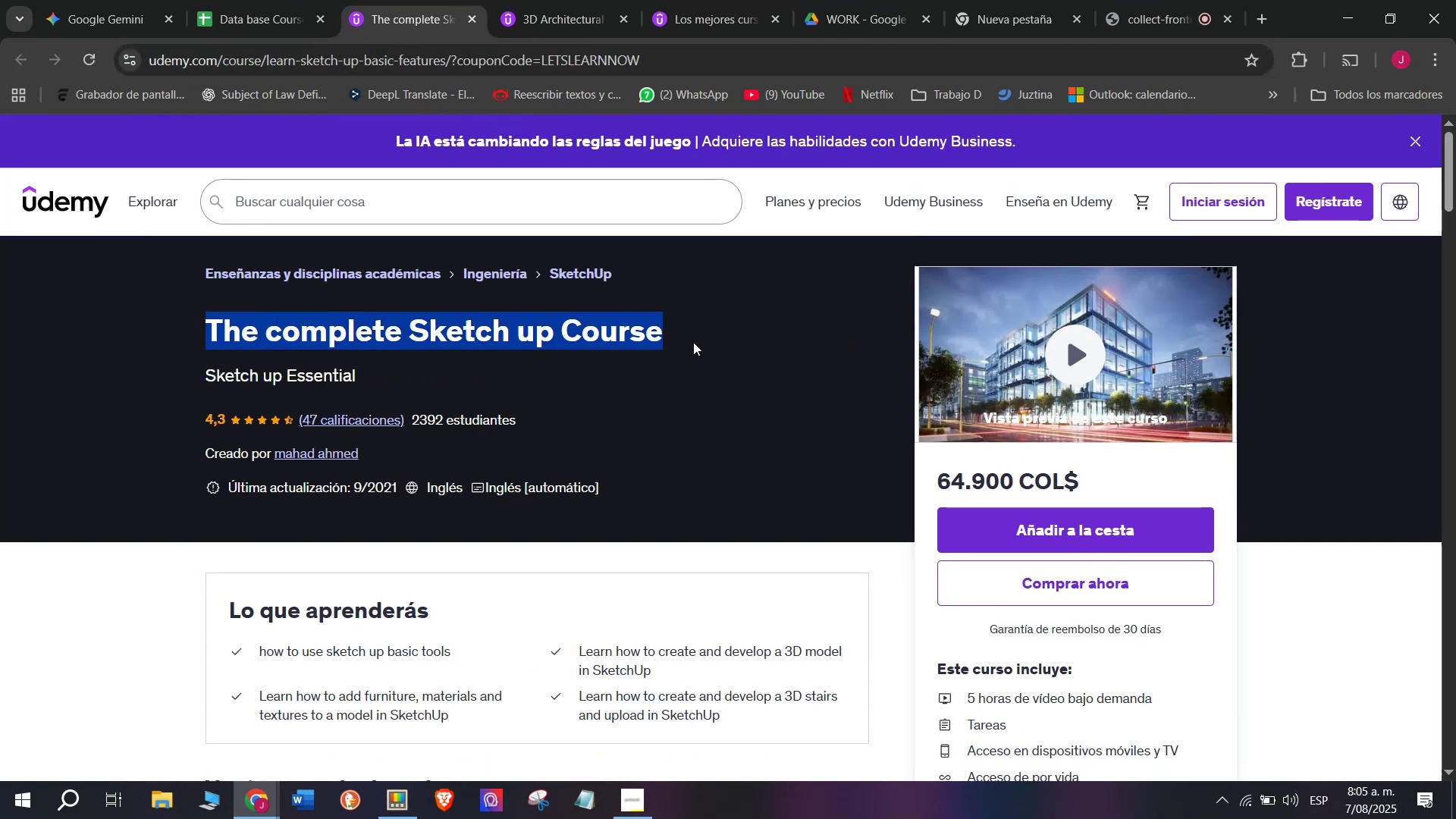 
key(Control+ControlLeft)
 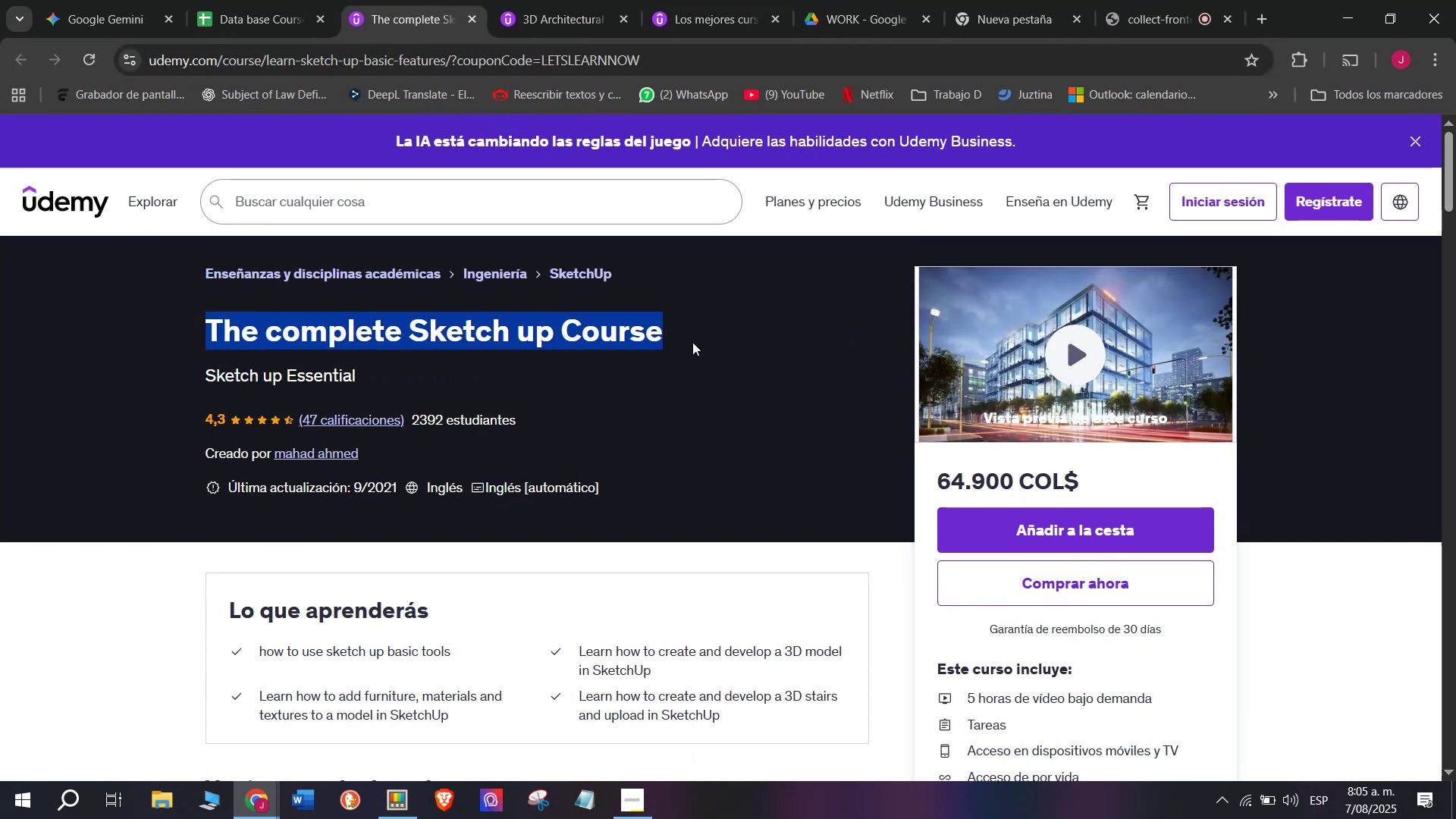 
key(Control+C)
 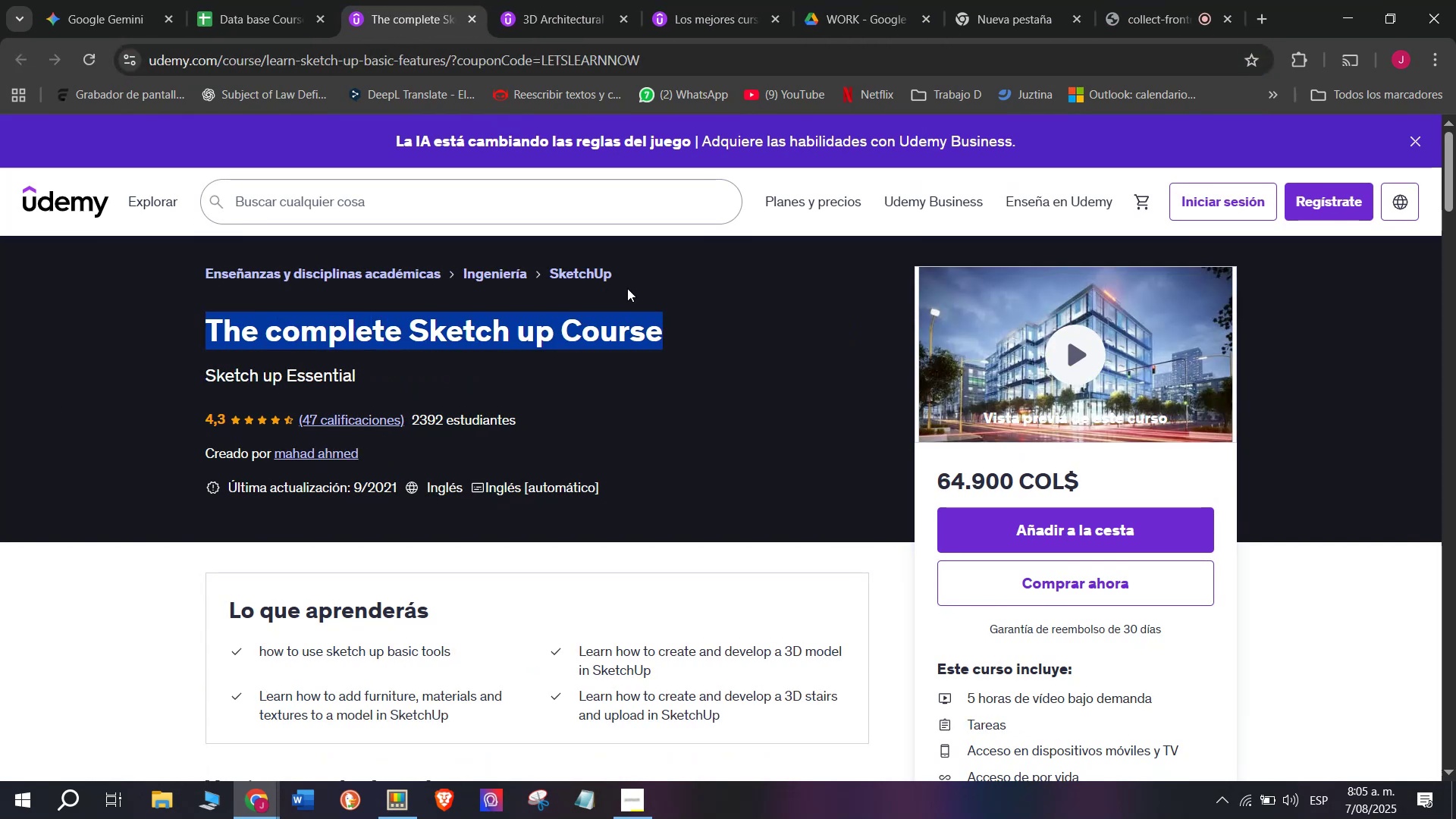 
key(Control+ControlLeft)
 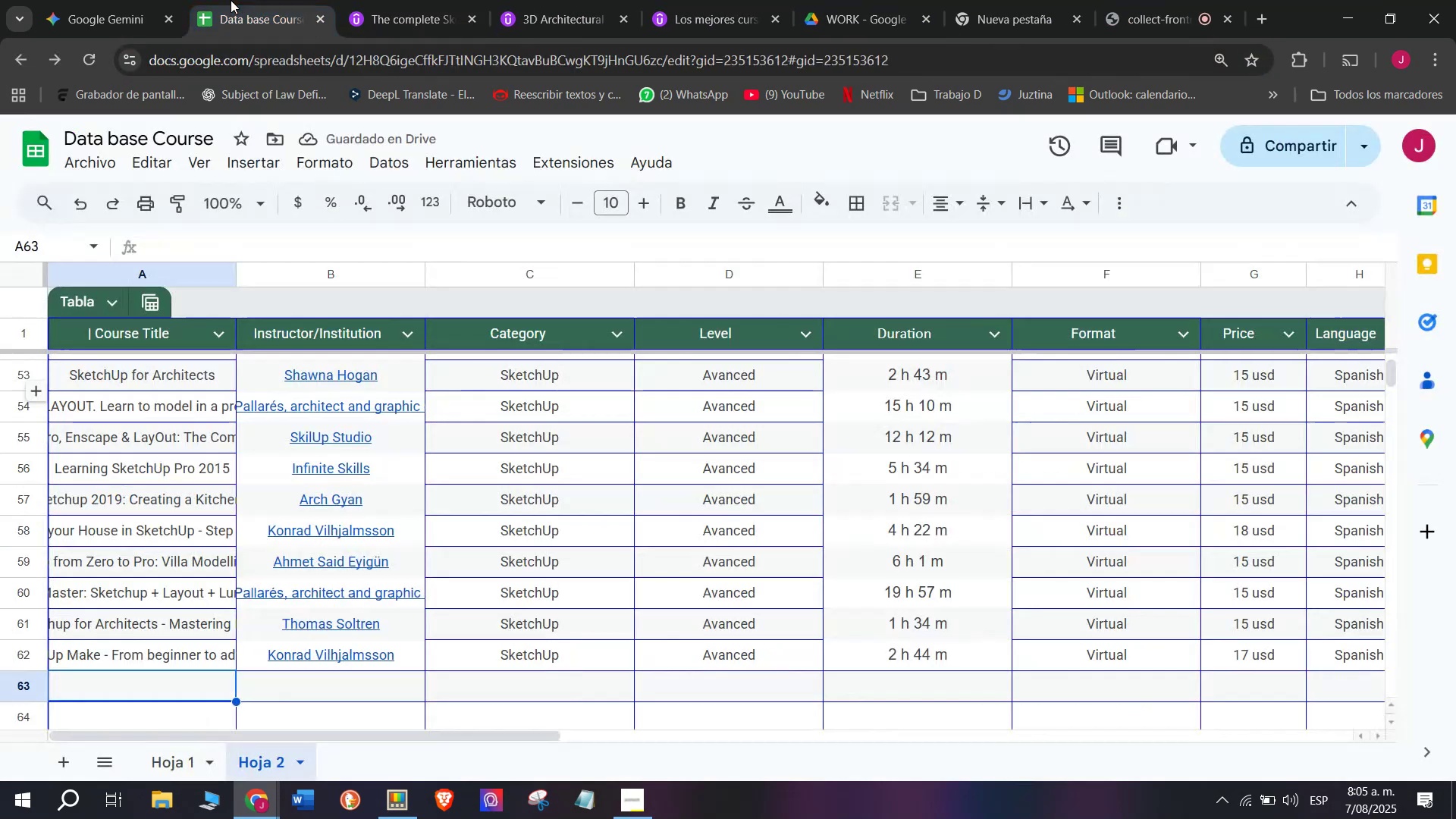 
key(Break)
 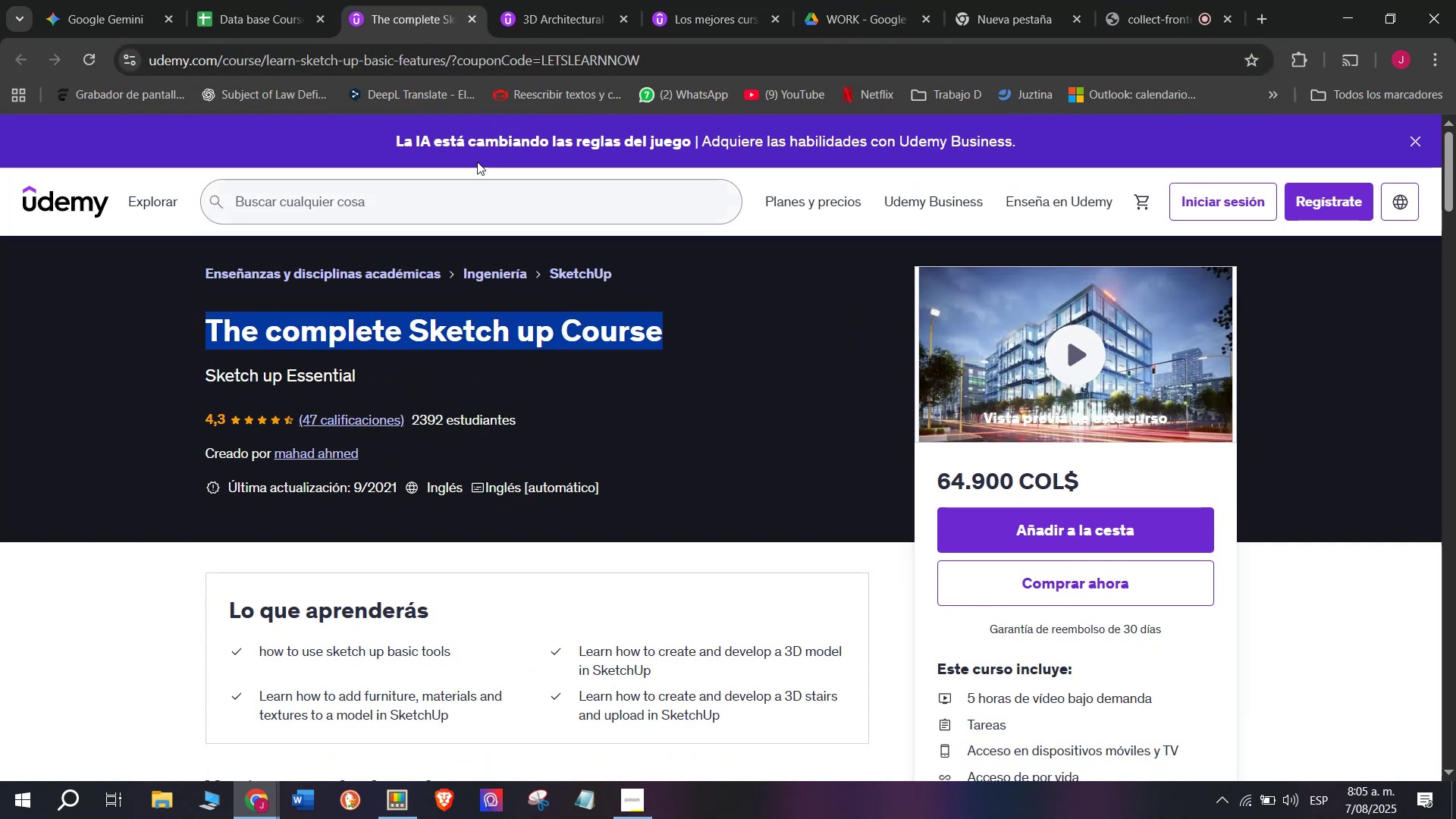 
key(Control+C)
 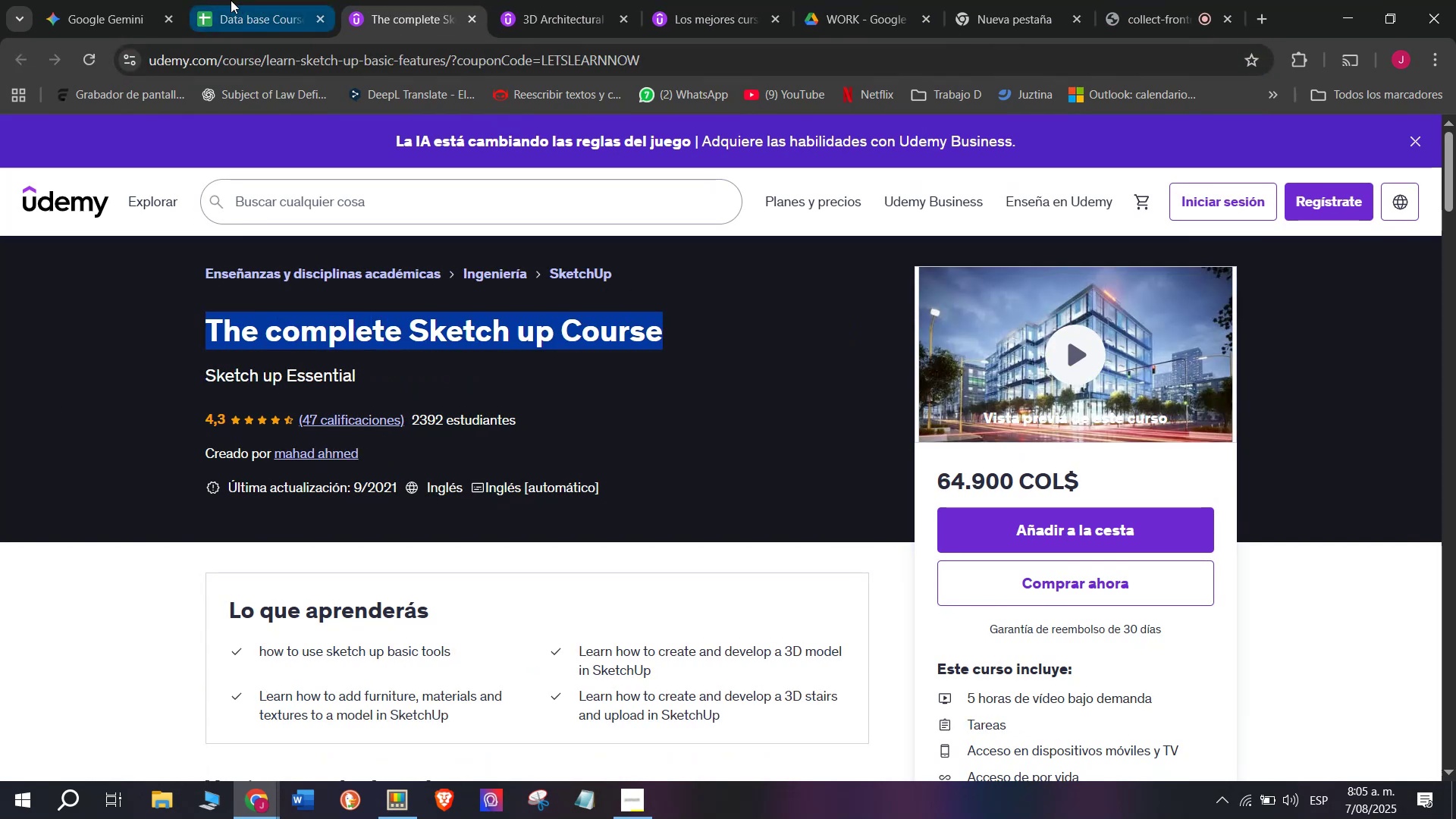 
left_click([231, 0])
 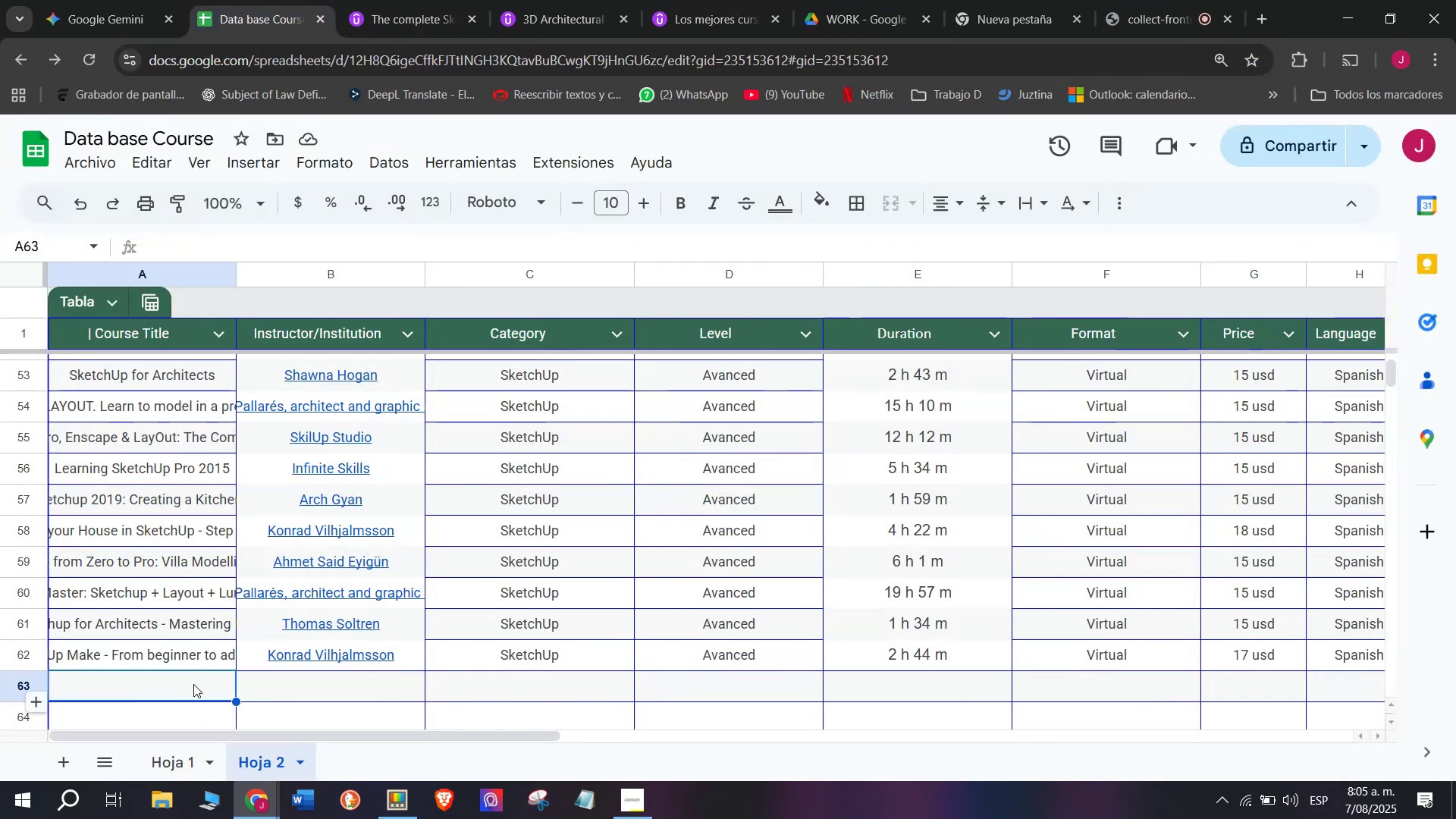 
double_click([193, 684])
 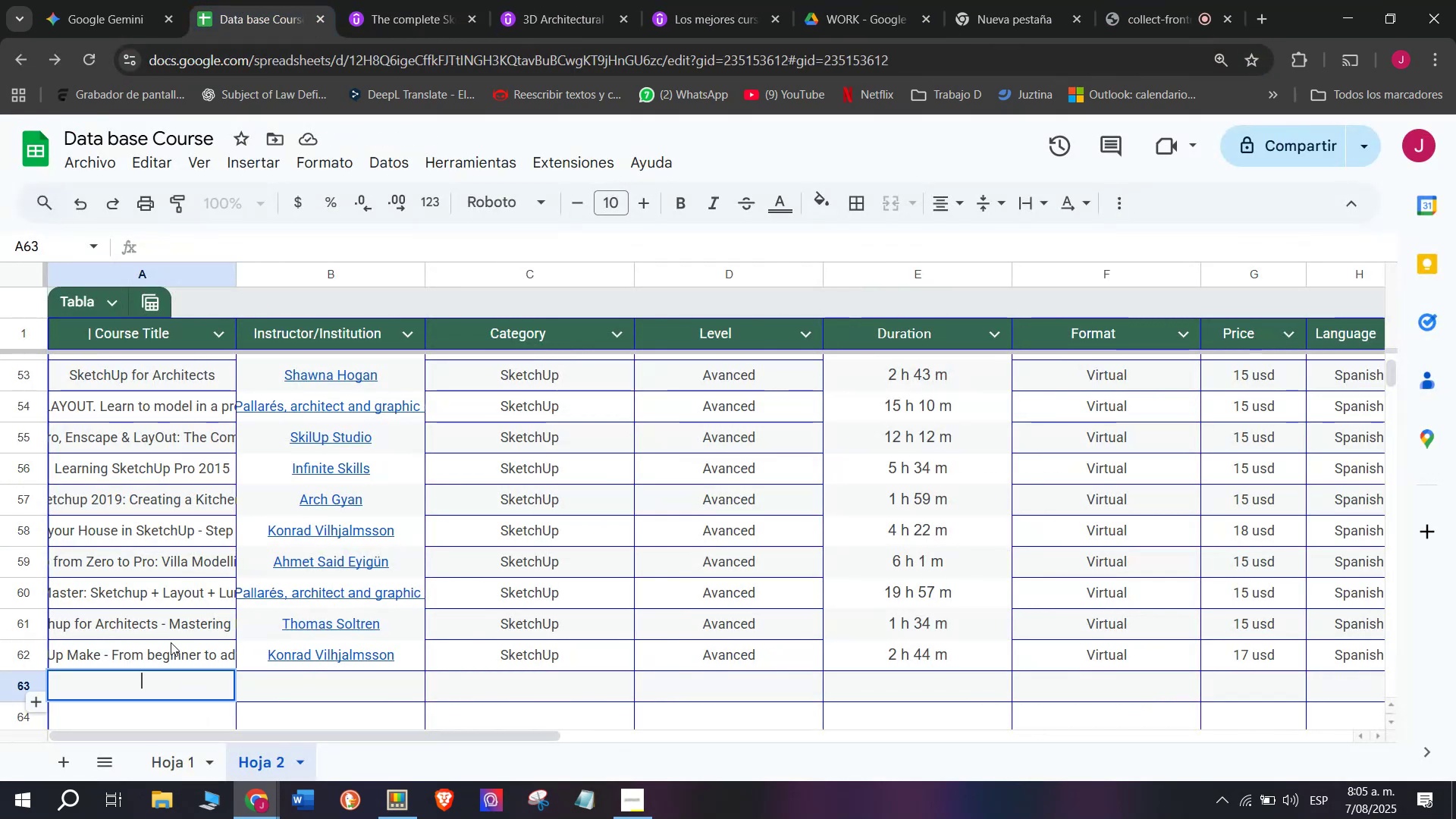 
key(Z)
 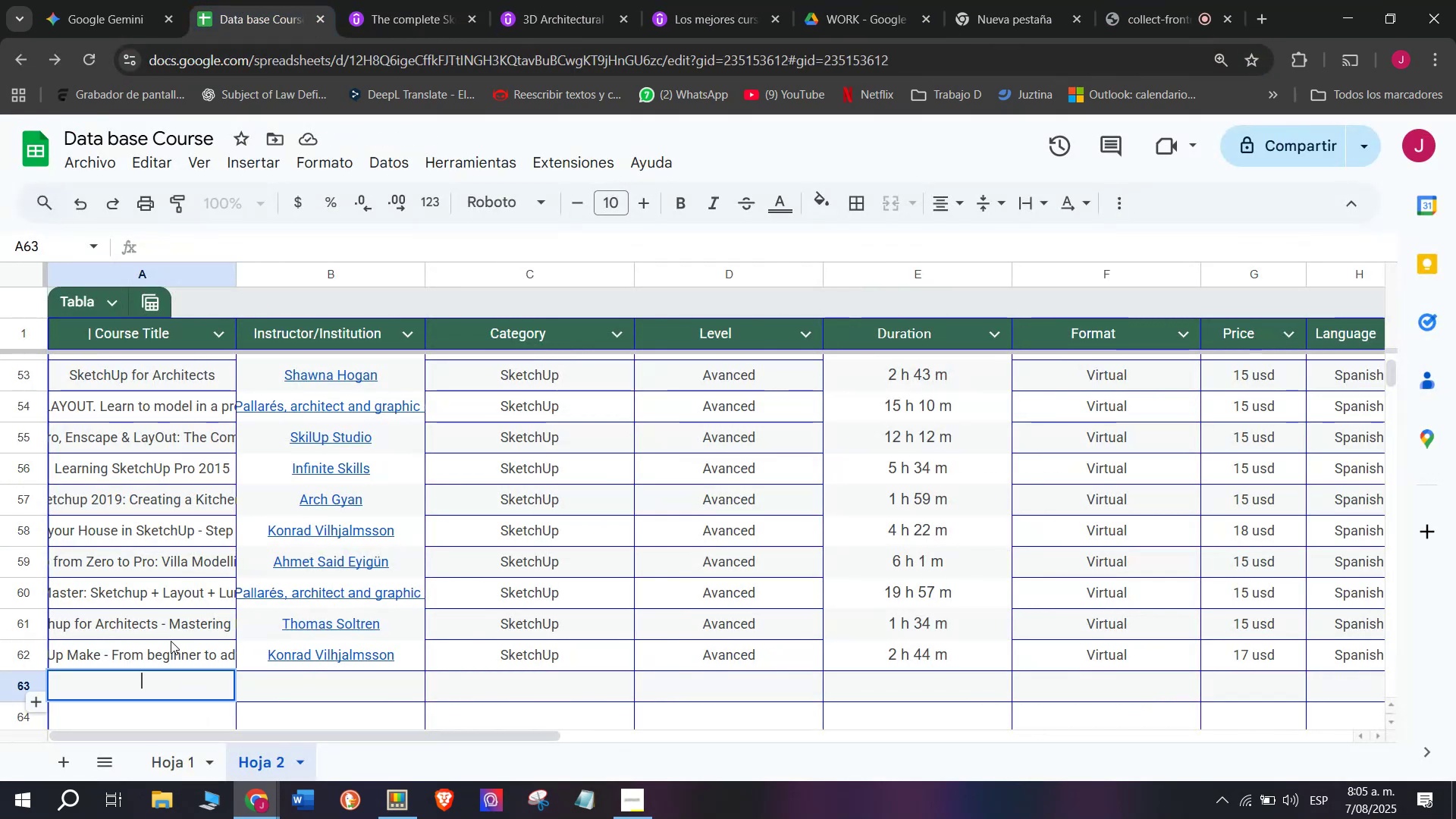 
key(Control+ControlLeft)
 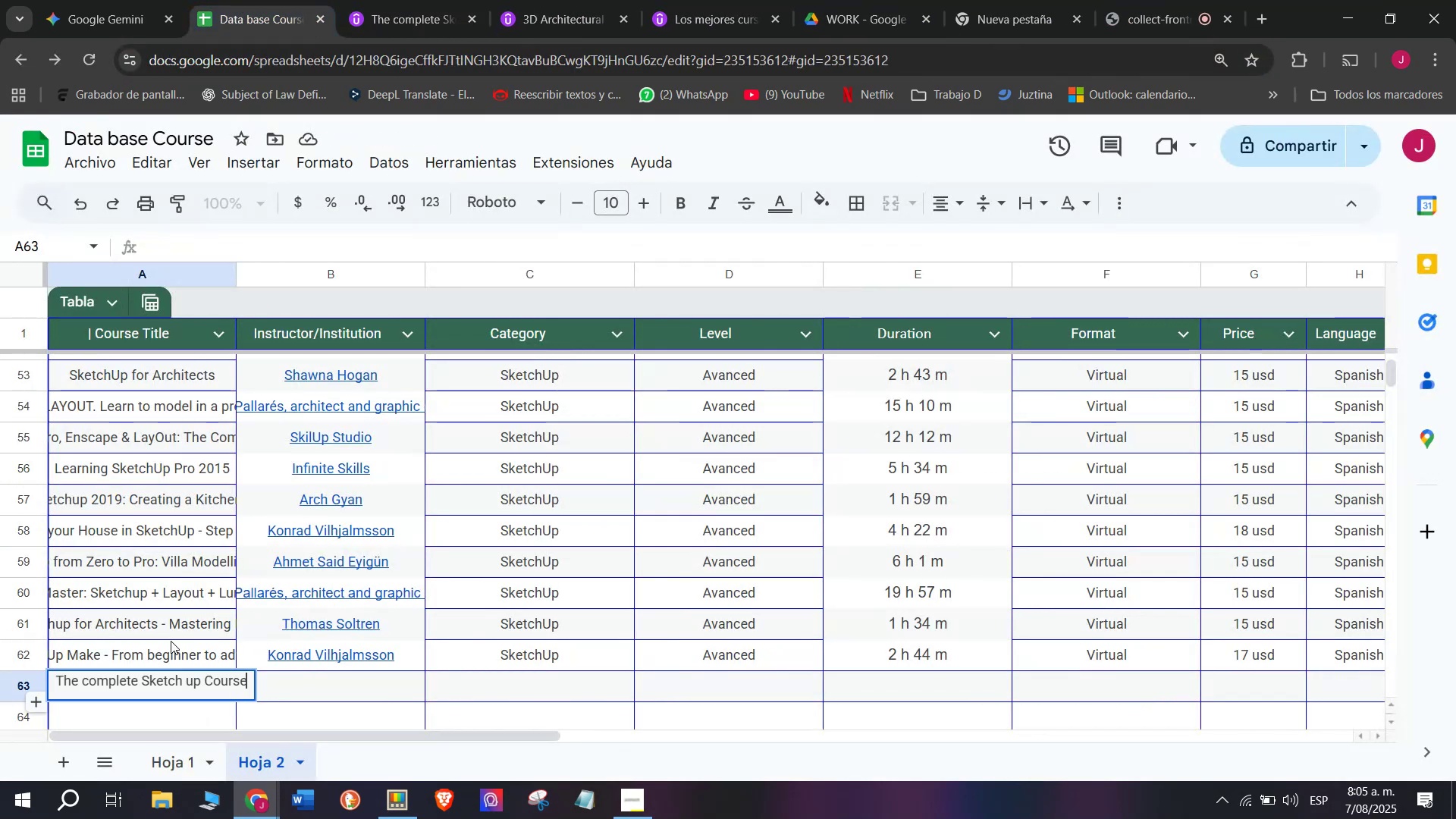 
key(Control+V)
 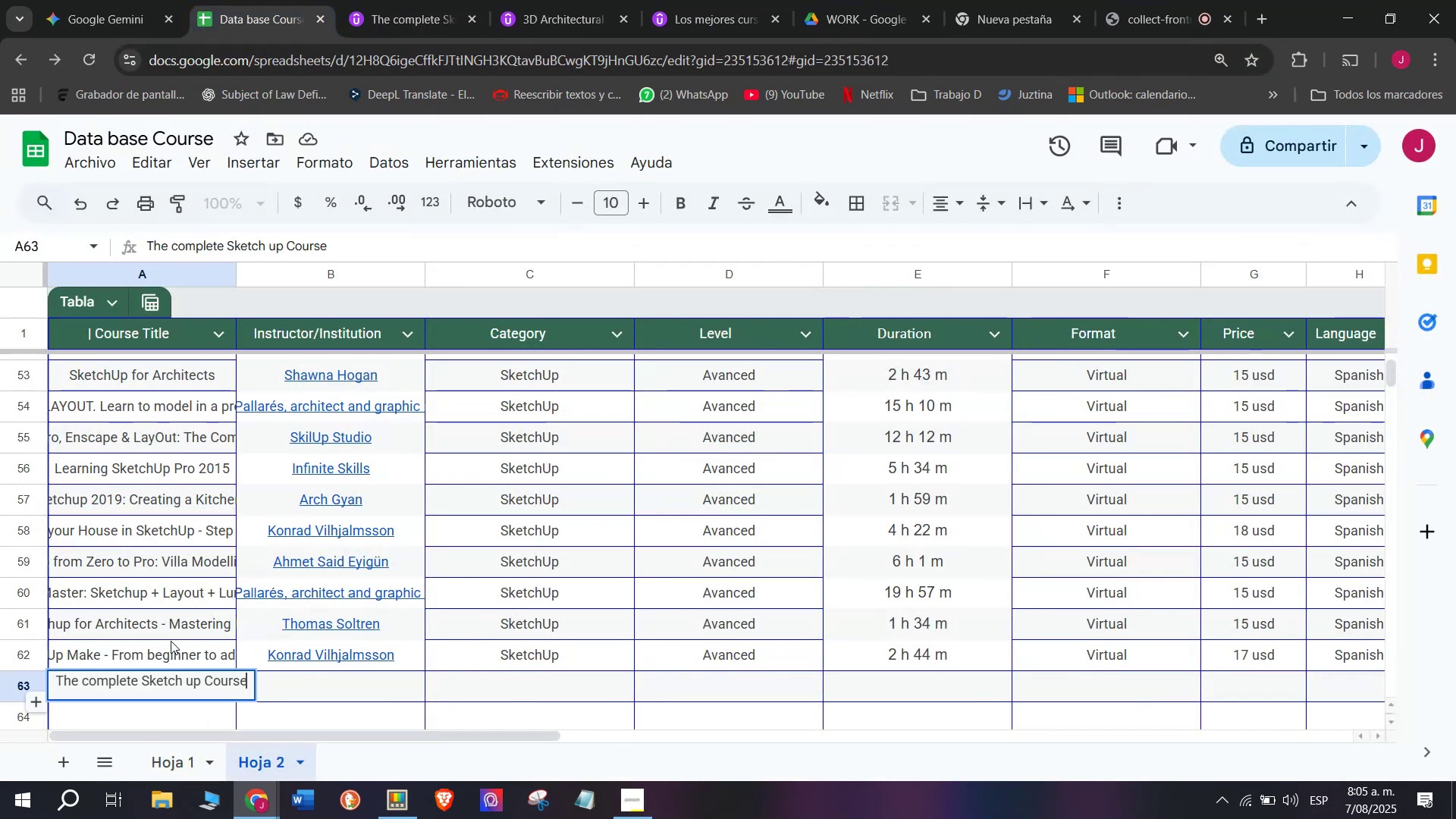 
left_click([171, 641])
 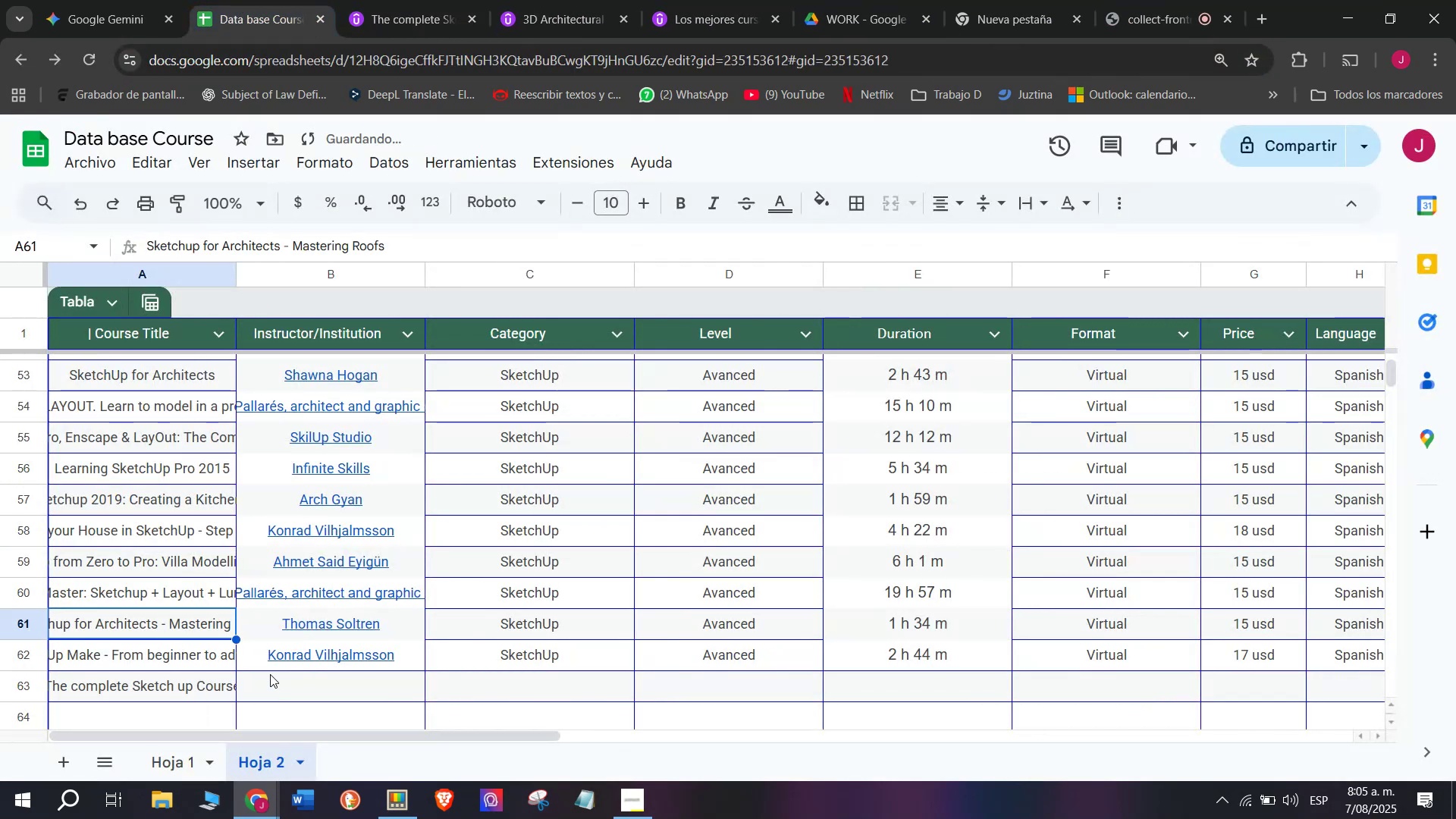 
left_click([284, 662])
 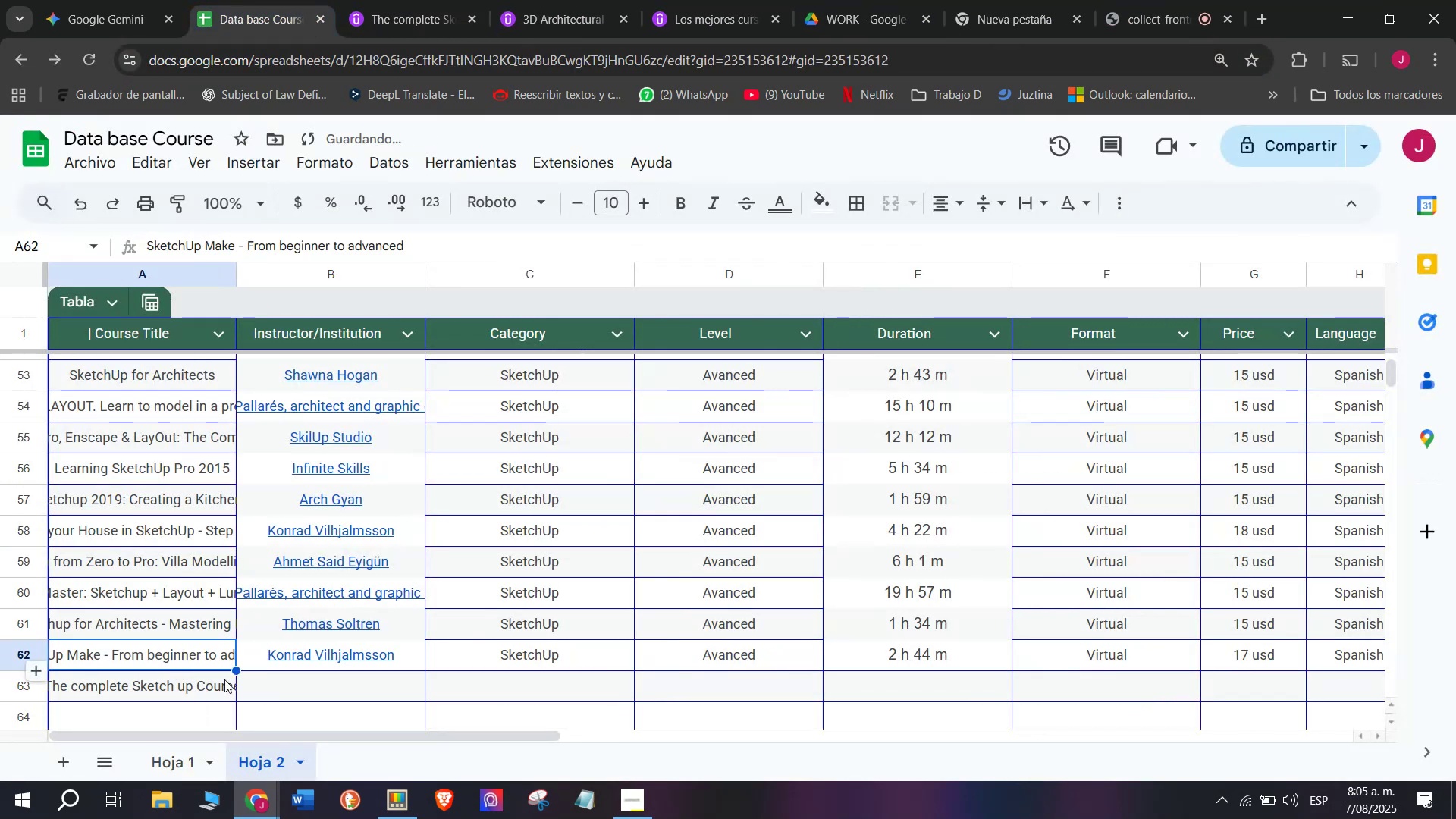 
double_click([276, 688])
 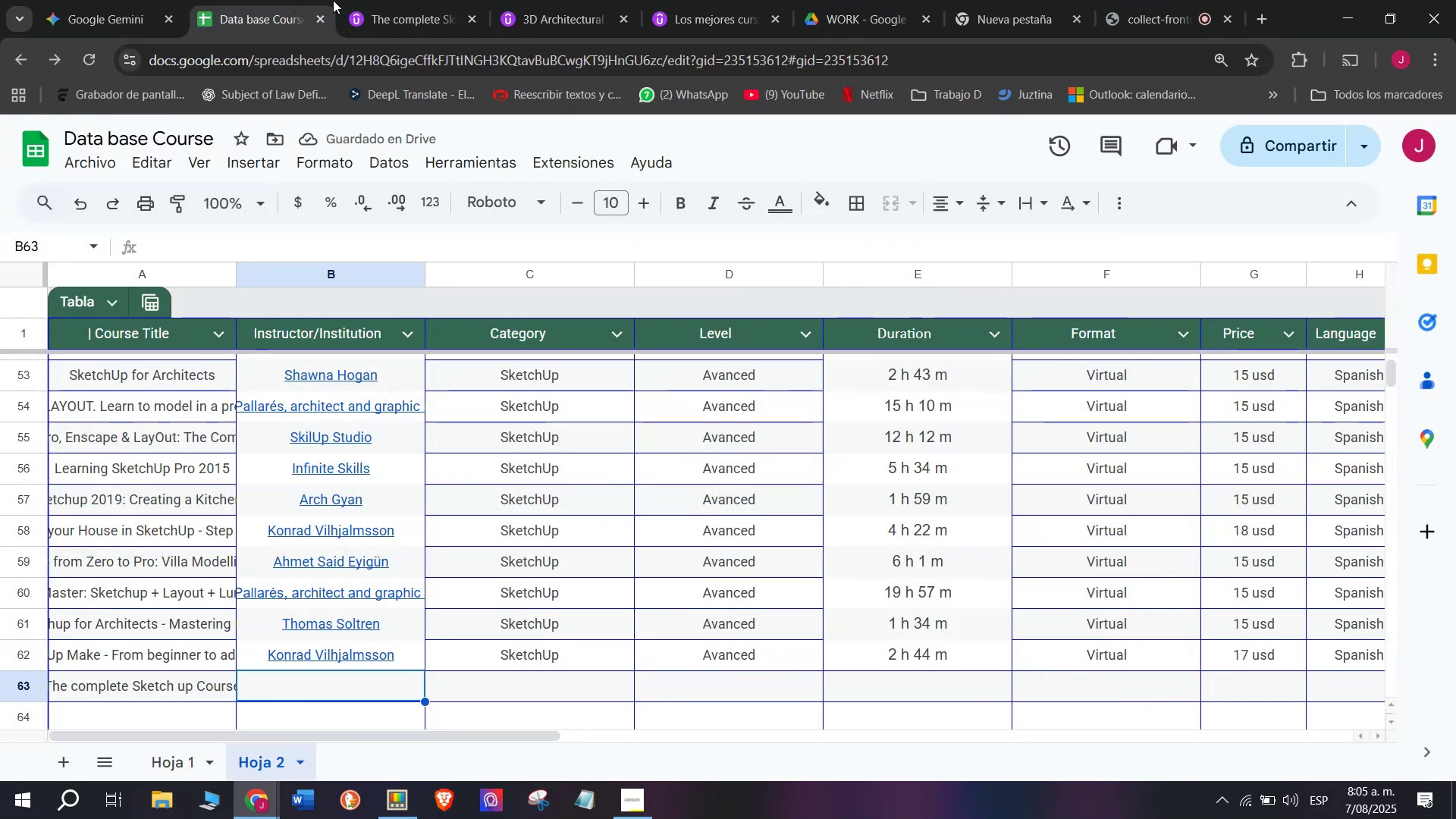 
double_click([362, 0])
 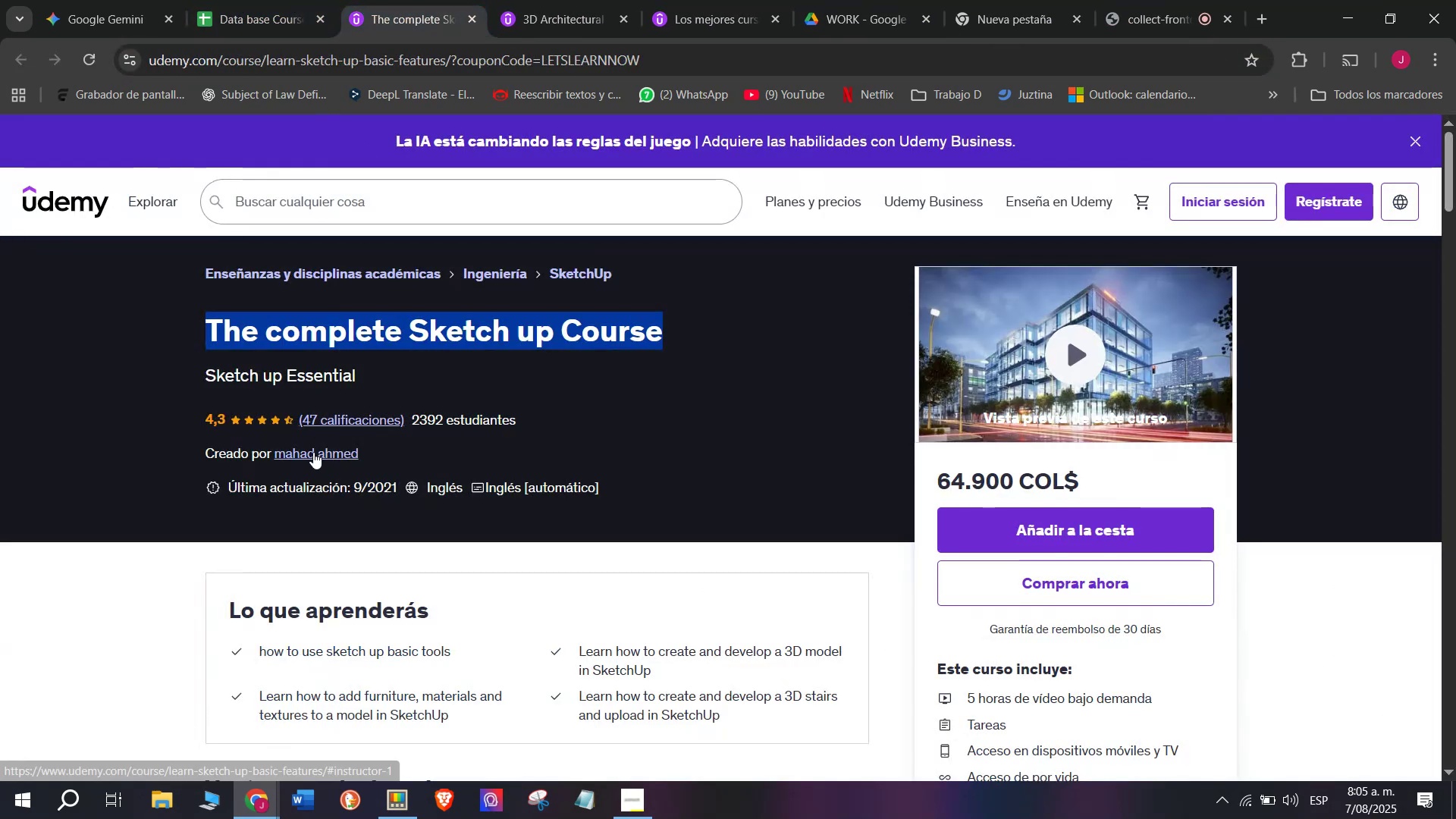 
left_click([313, 452])
 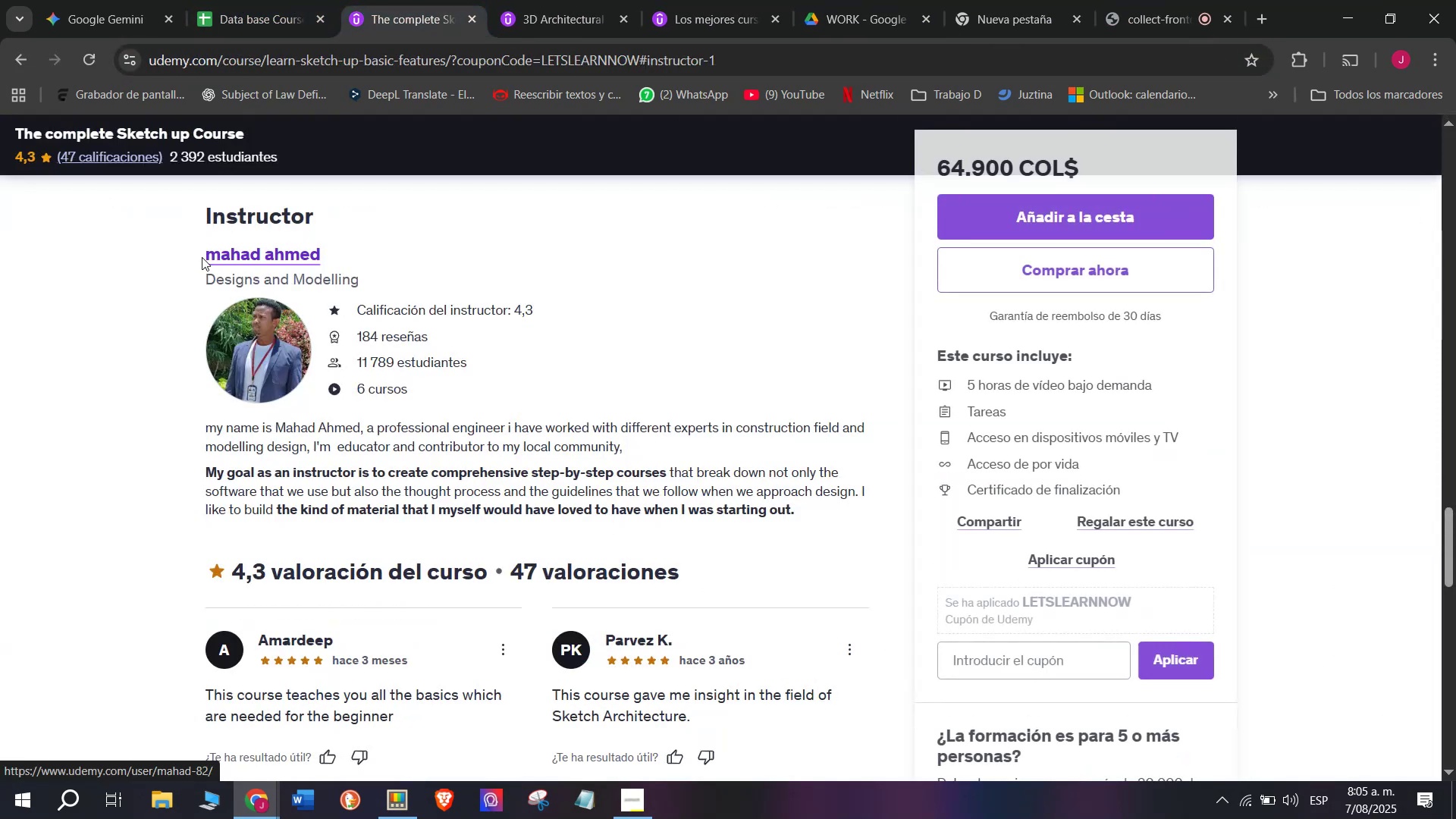 
left_click_drag(start_coordinate=[193, 242], to_coordinate=[376, 243])
 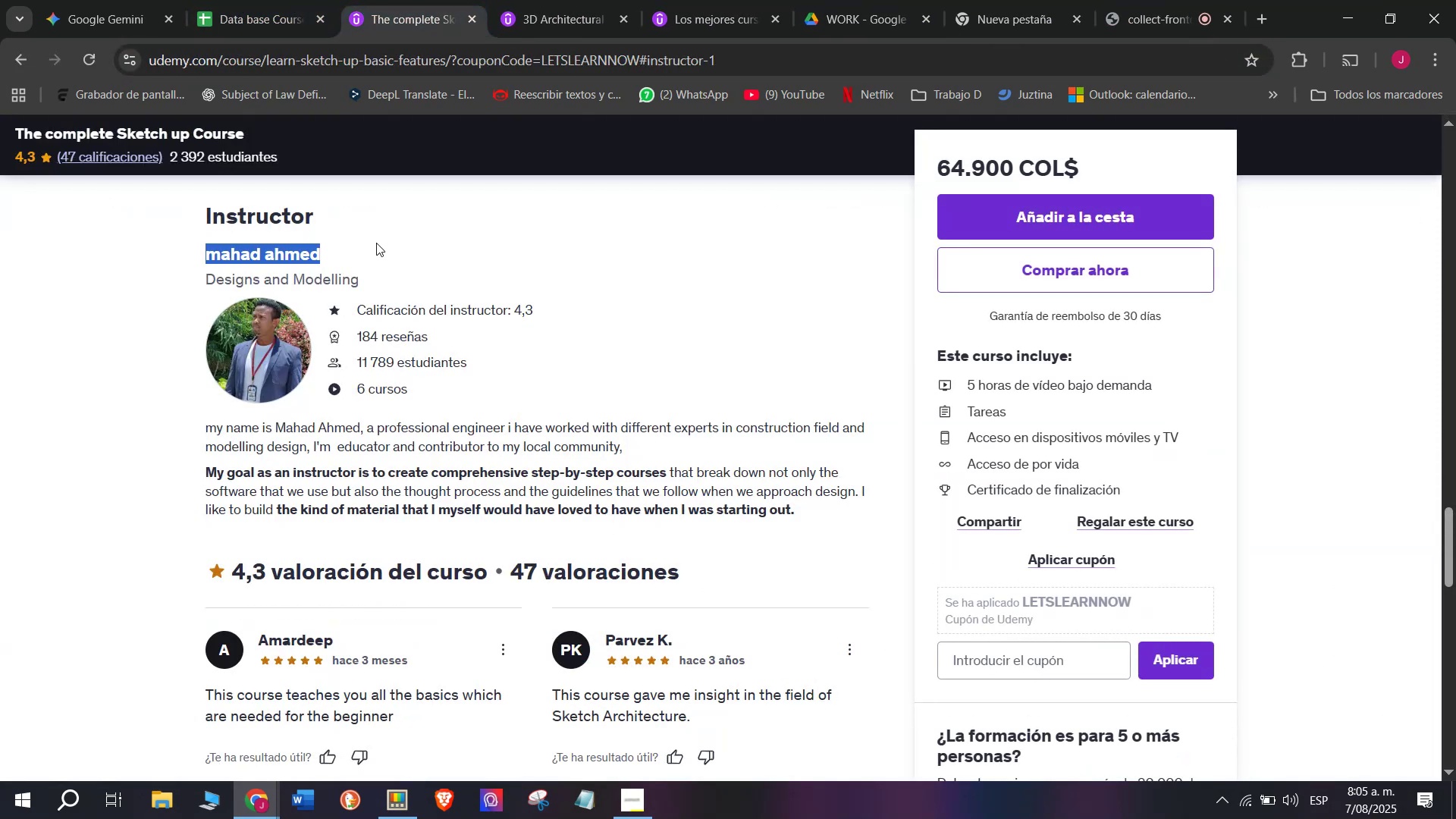 
key(Control+ControlLeft)
 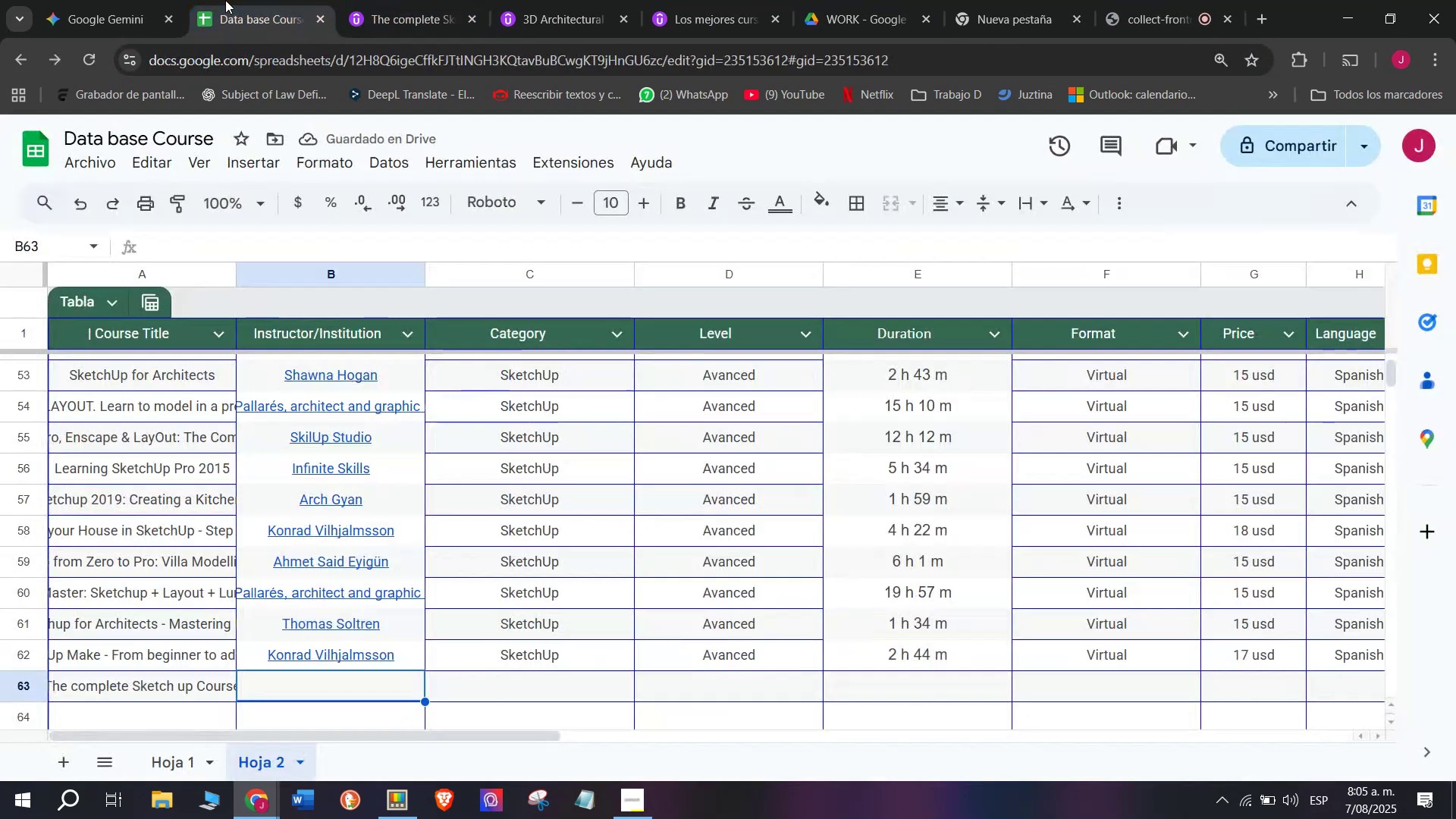 
key(Break)
 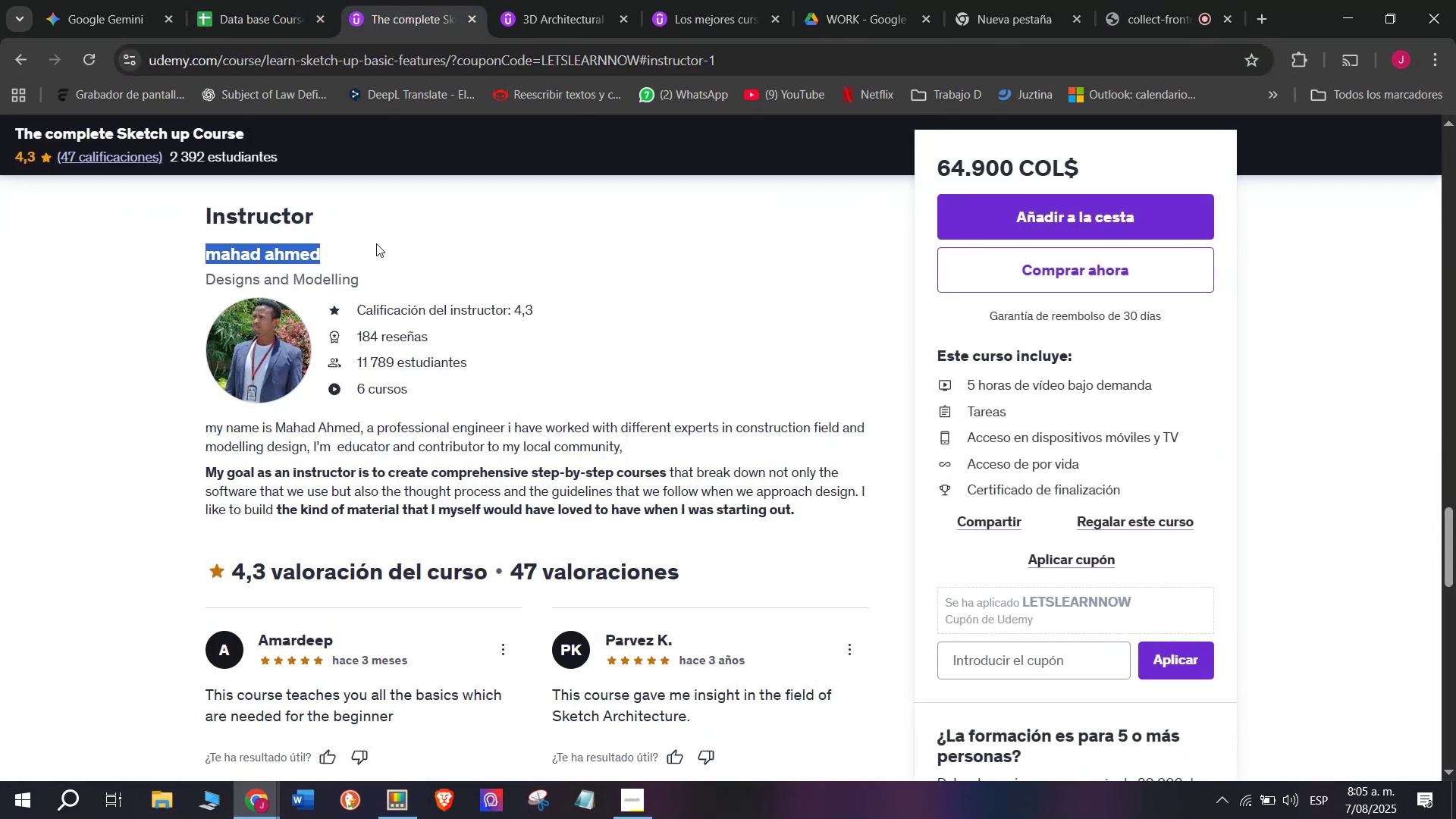 
key(Control+C)
 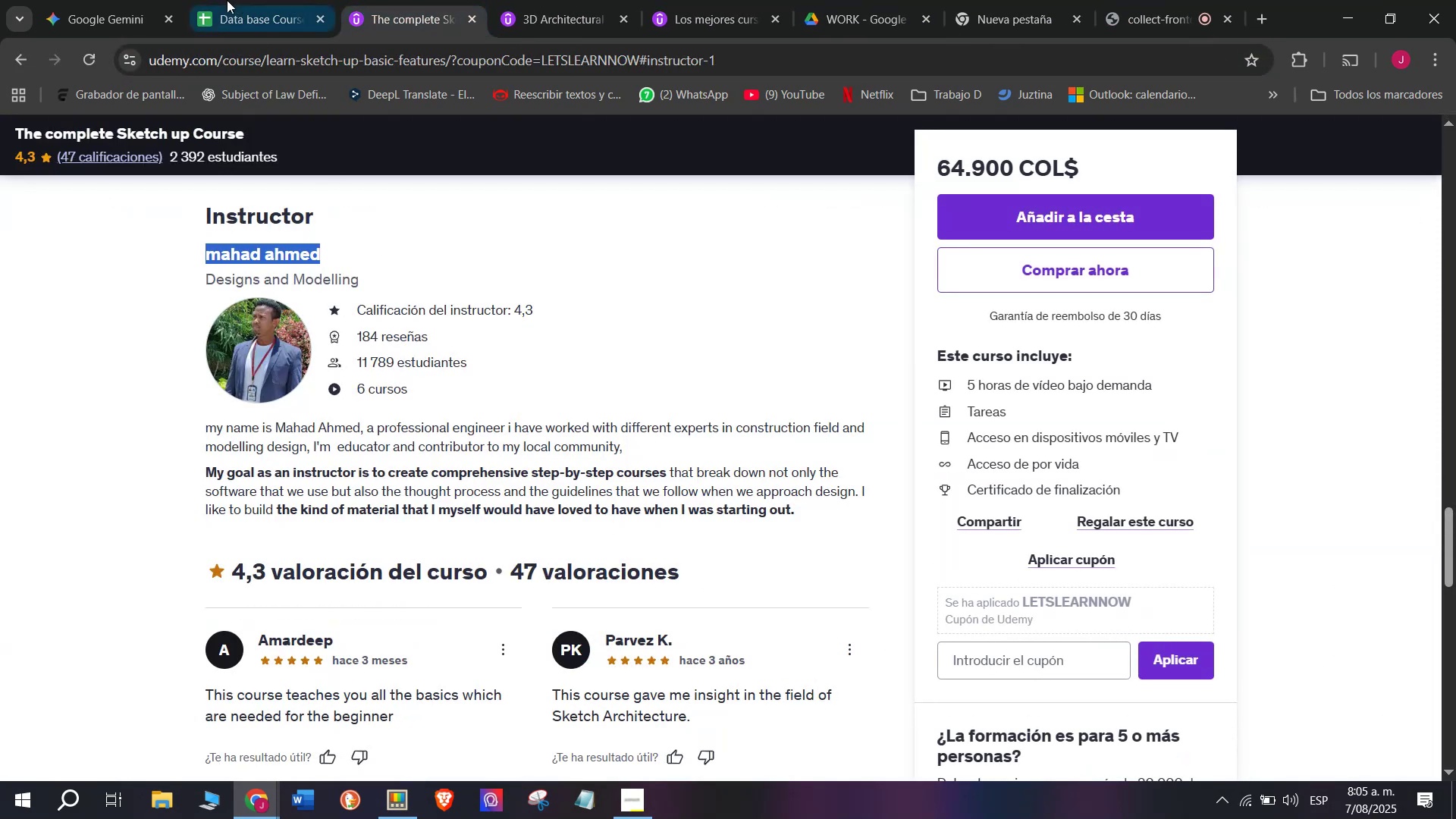 
left_click([225, 0])
 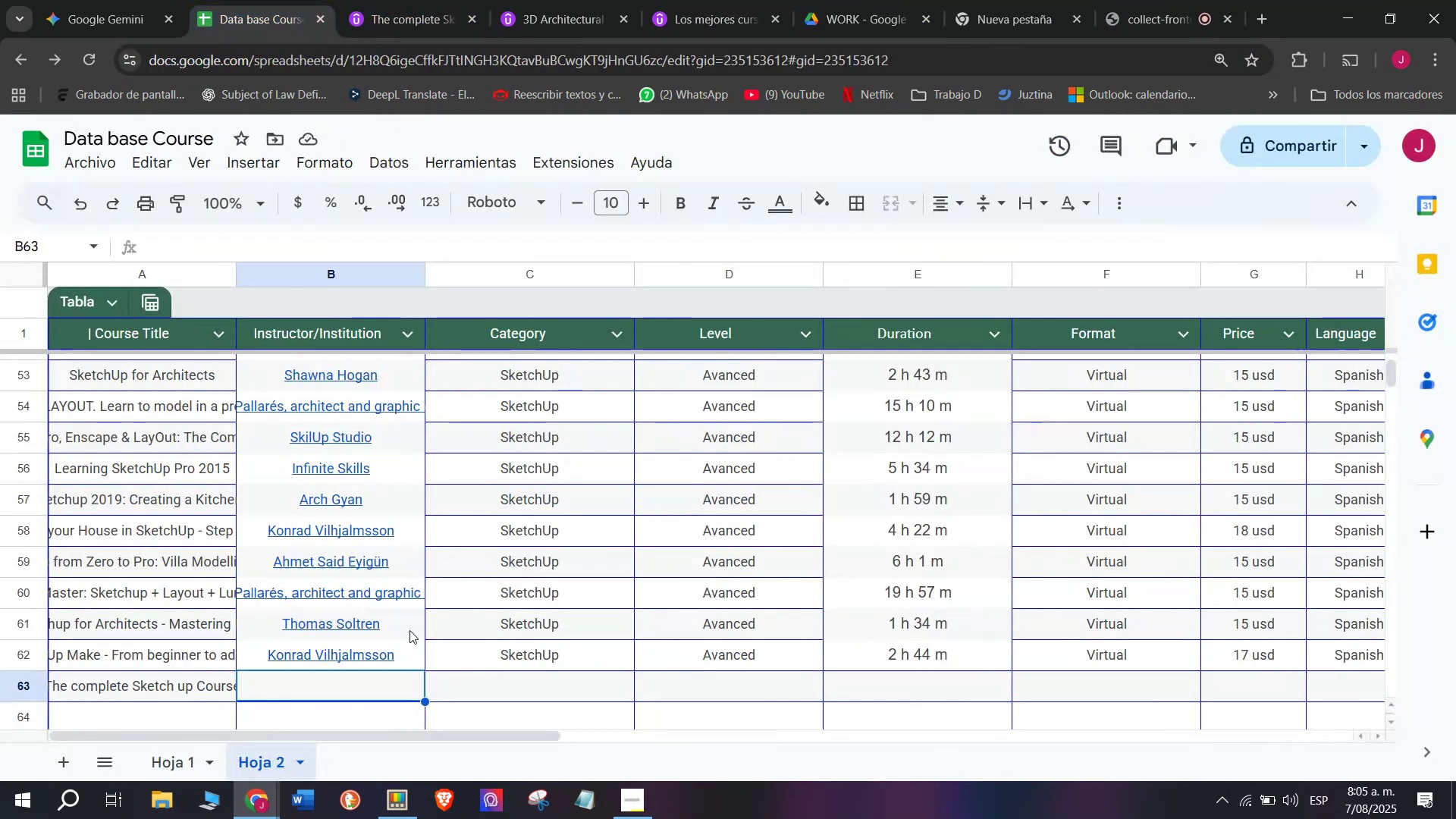 
key(Control+ControlLeft)
 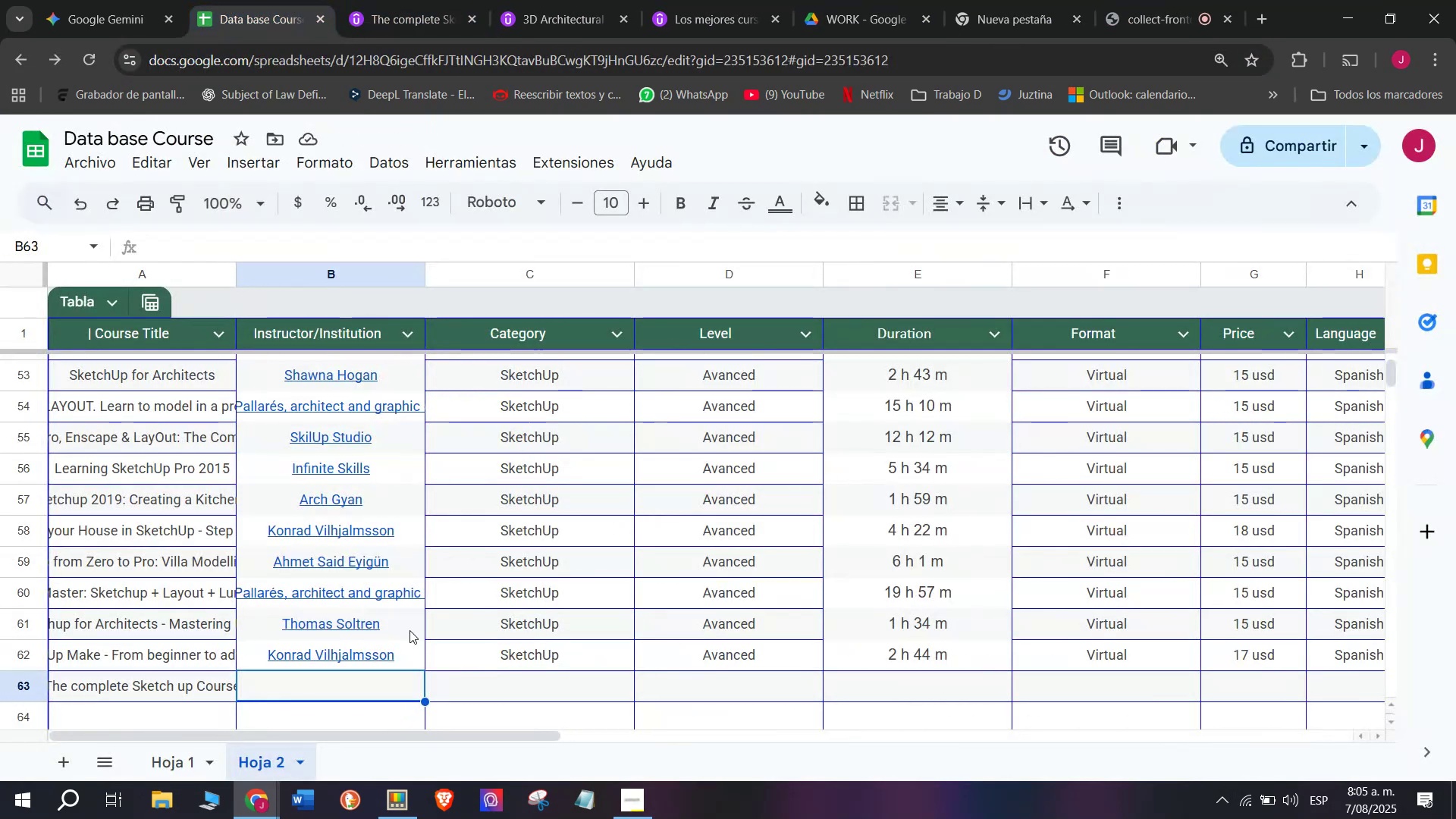 
key(Z)
 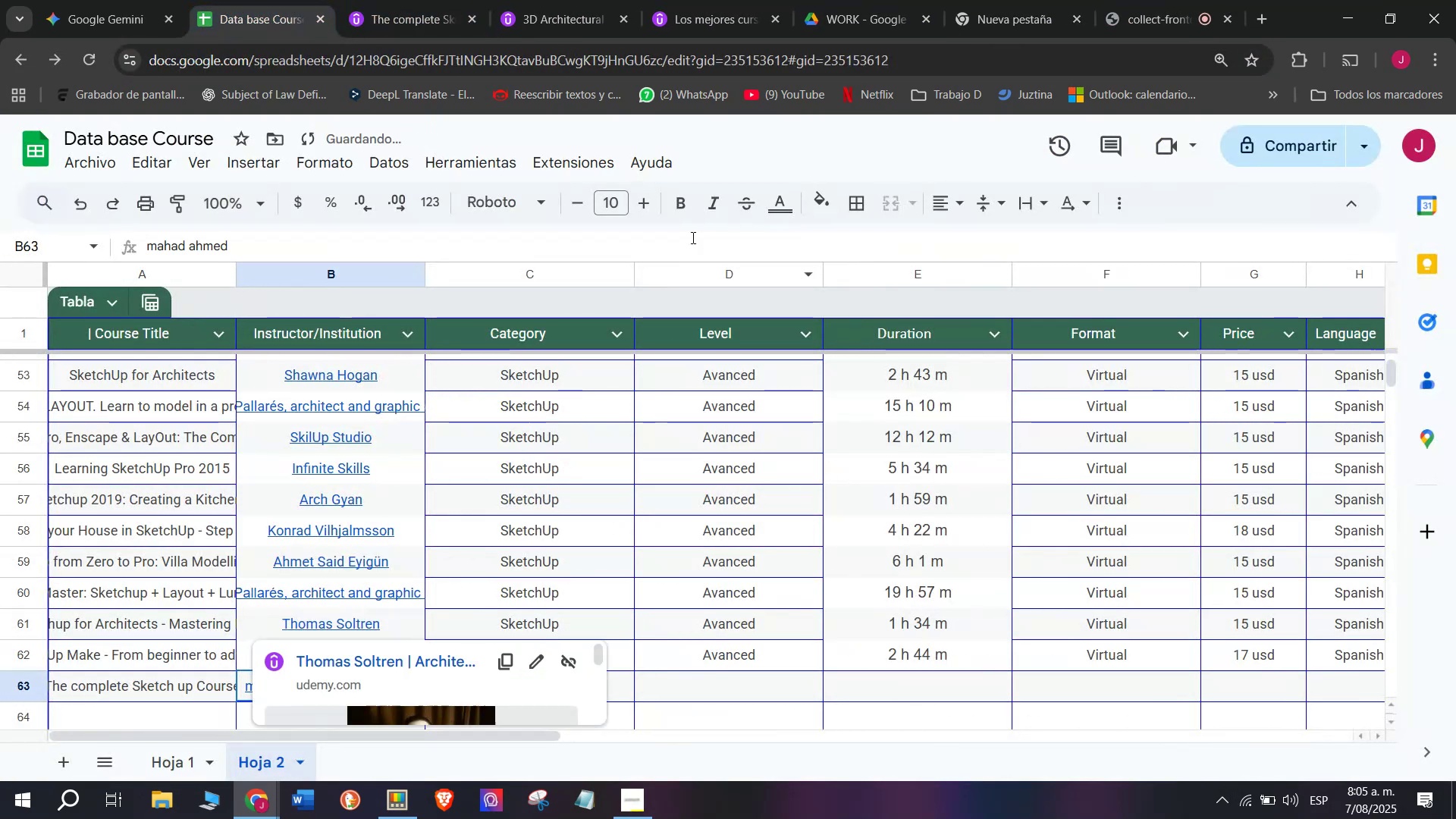 
key(Control+V)
 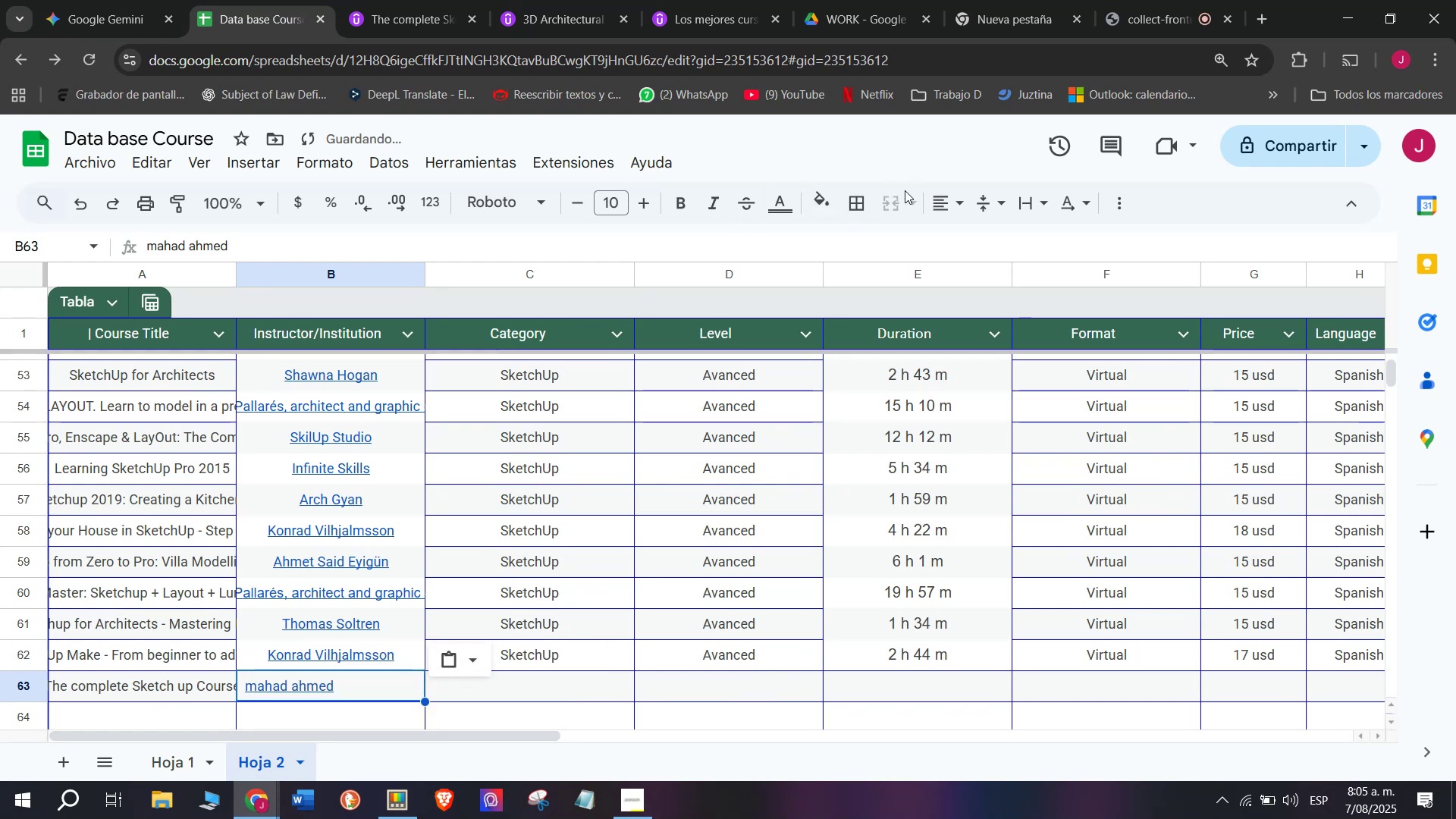 
left_click([936, 193])
 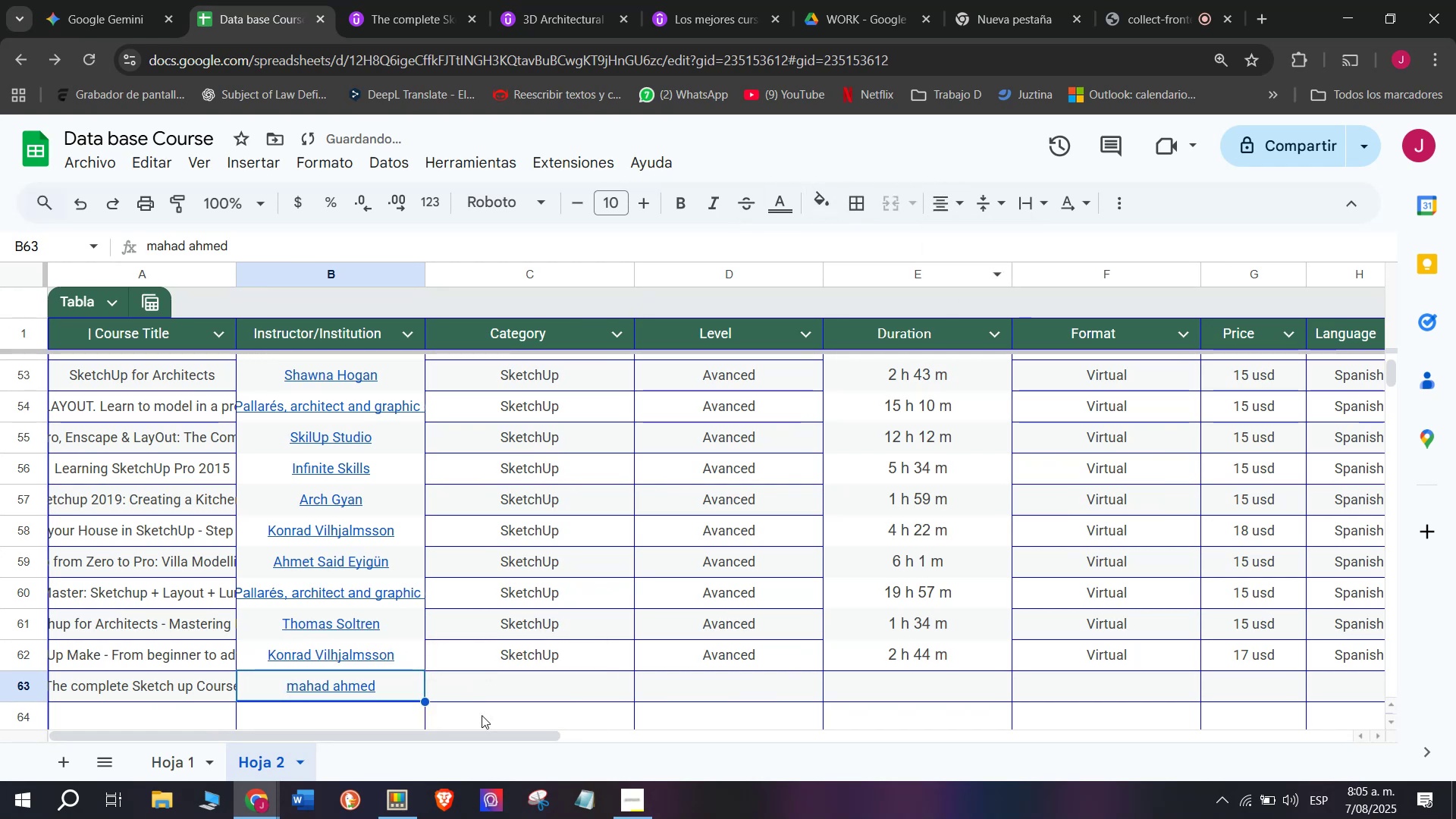 
left_click([544, 653])
 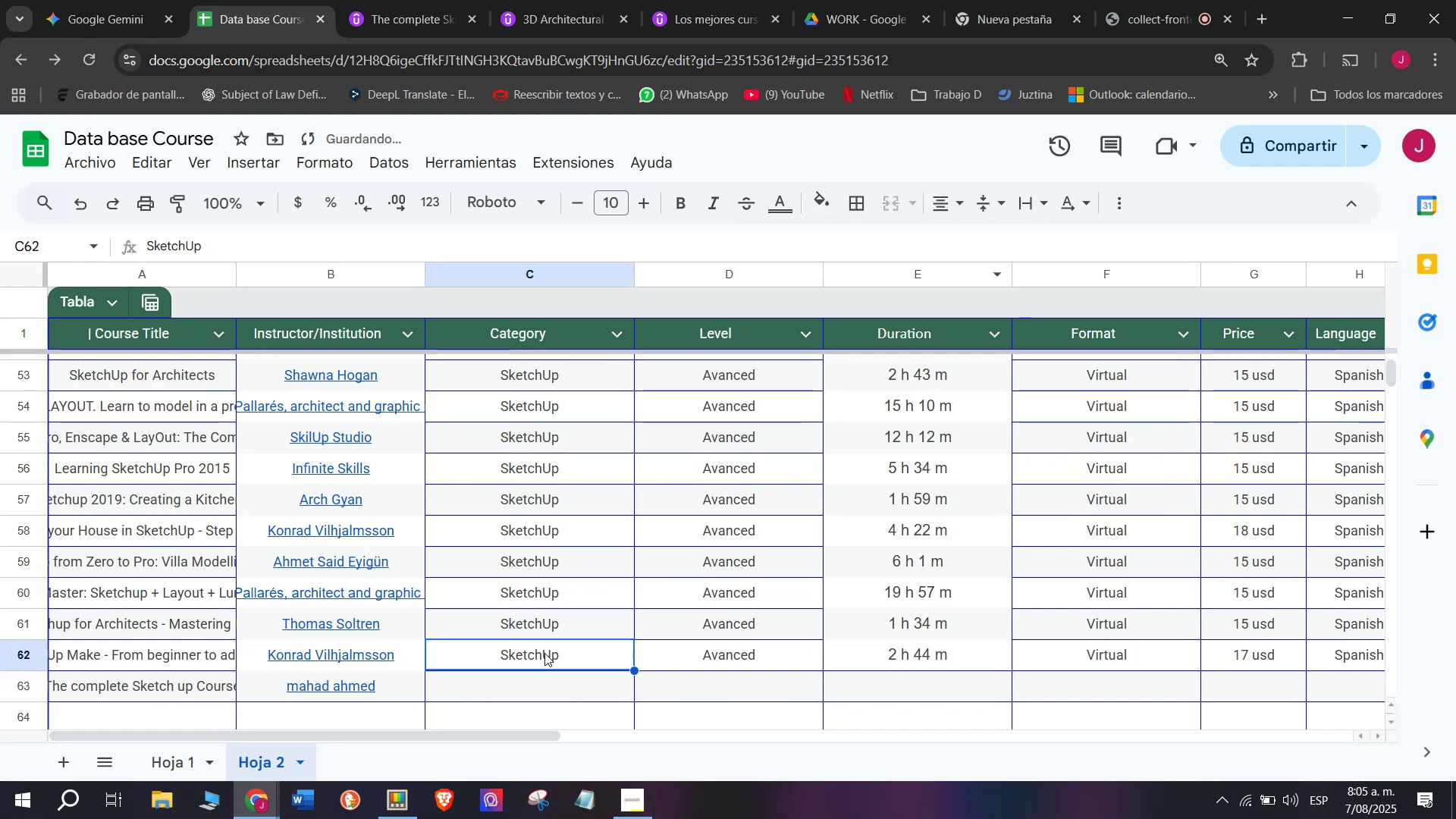 
key(Break)
 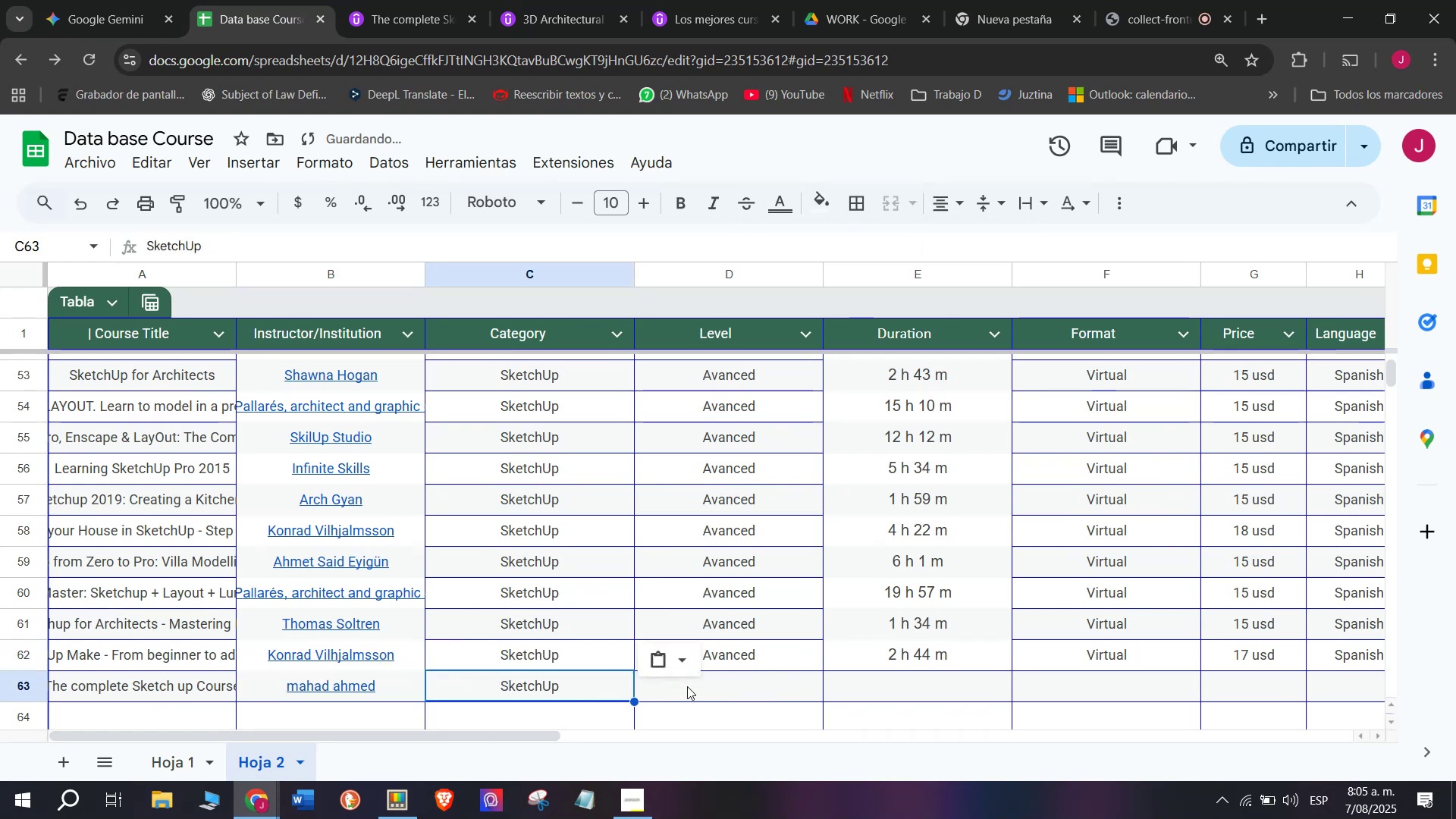 
key(Control+ControlLeft)
 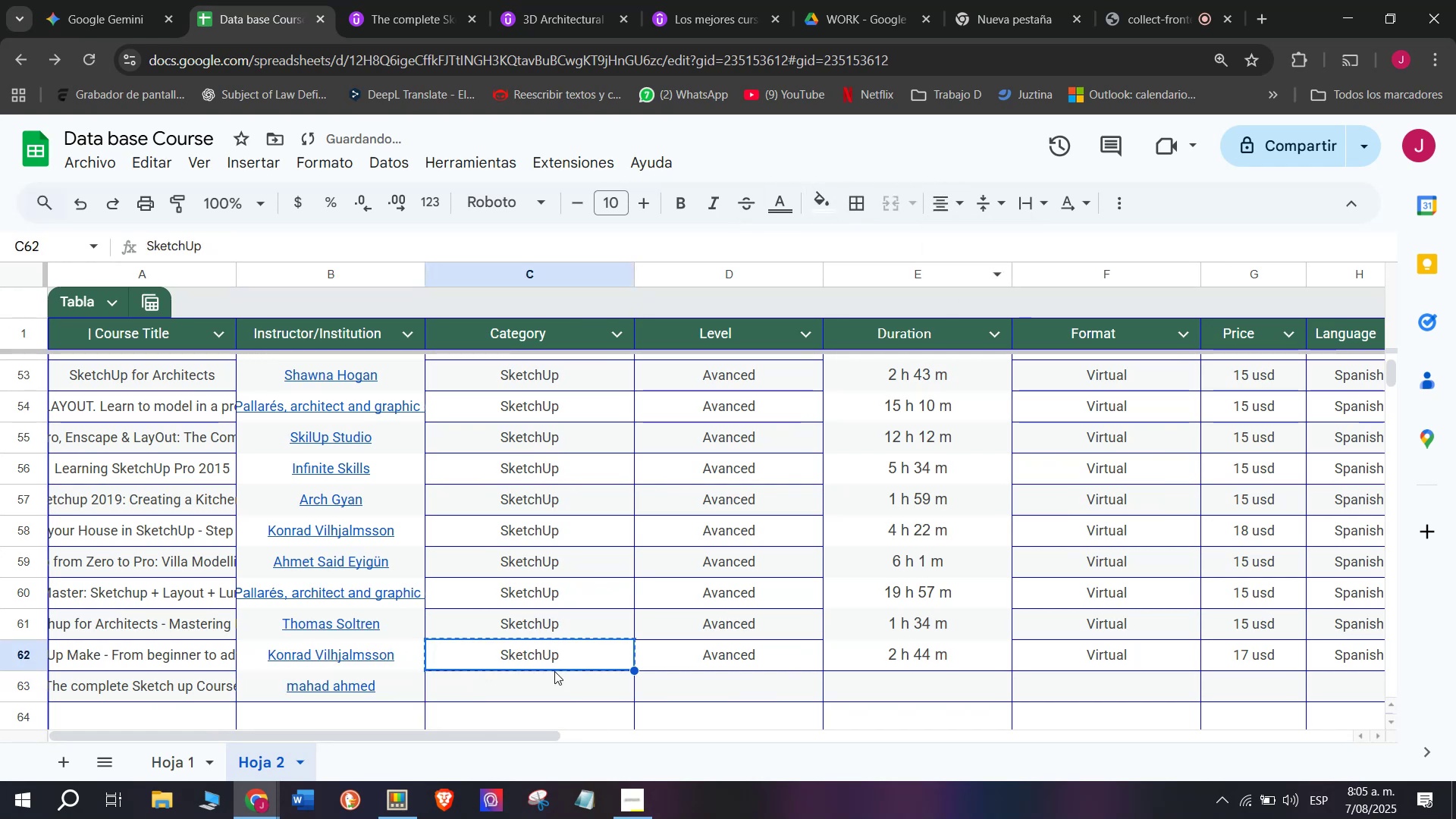 
key(Control+C)
 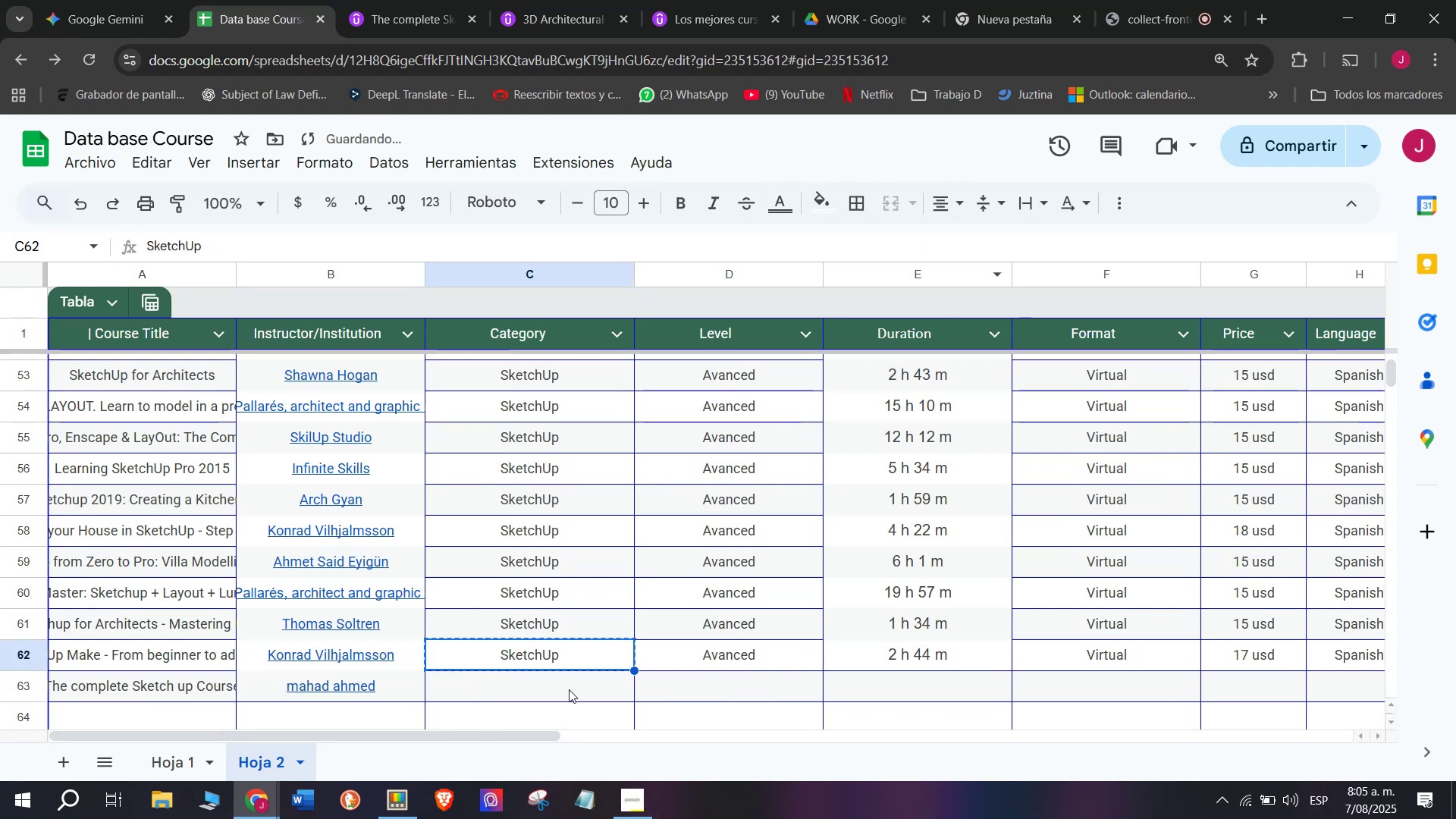 
double_click([569, 689])
 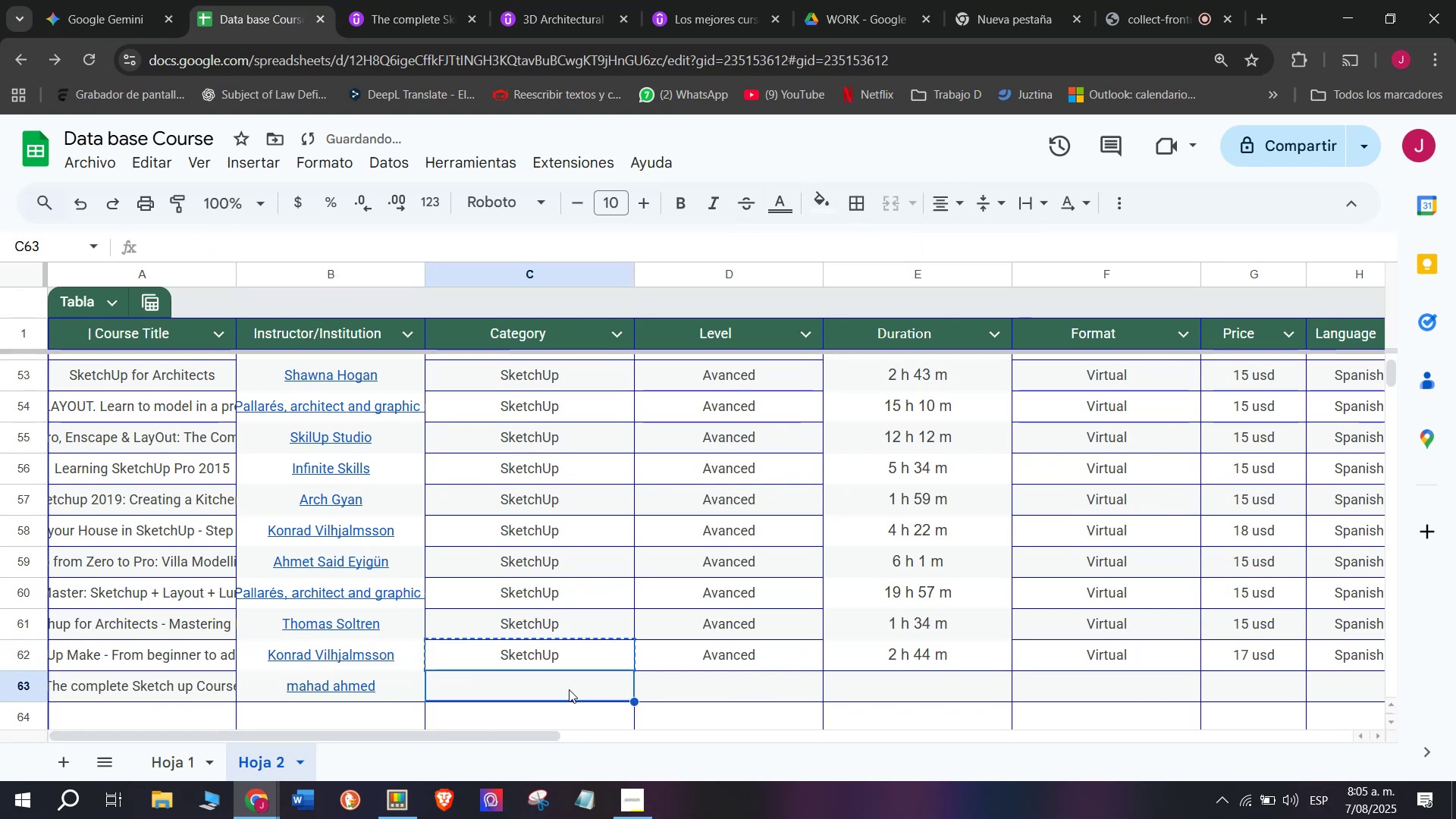 
key(Z)
 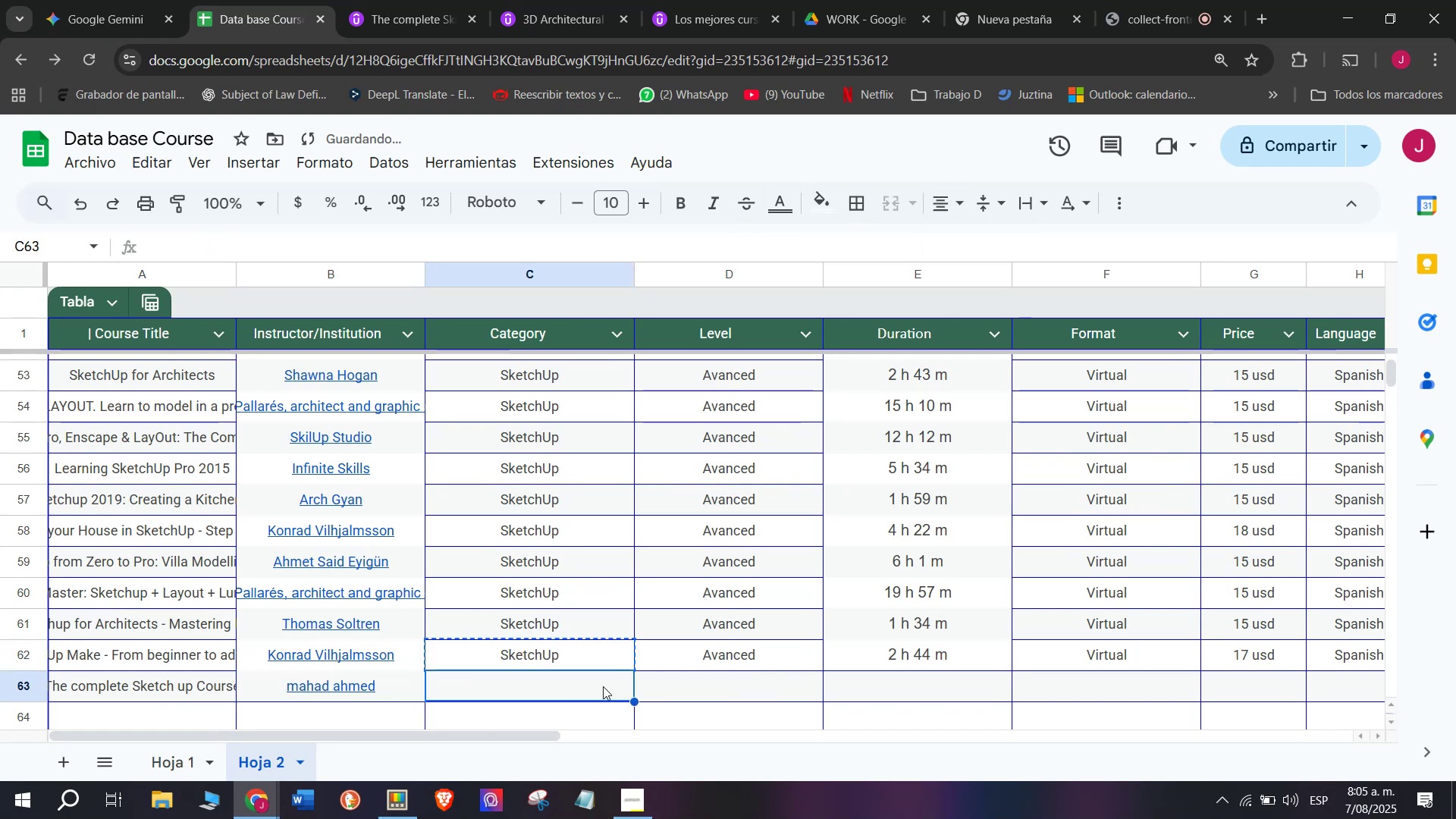 
key(Control+ControlLeft)
 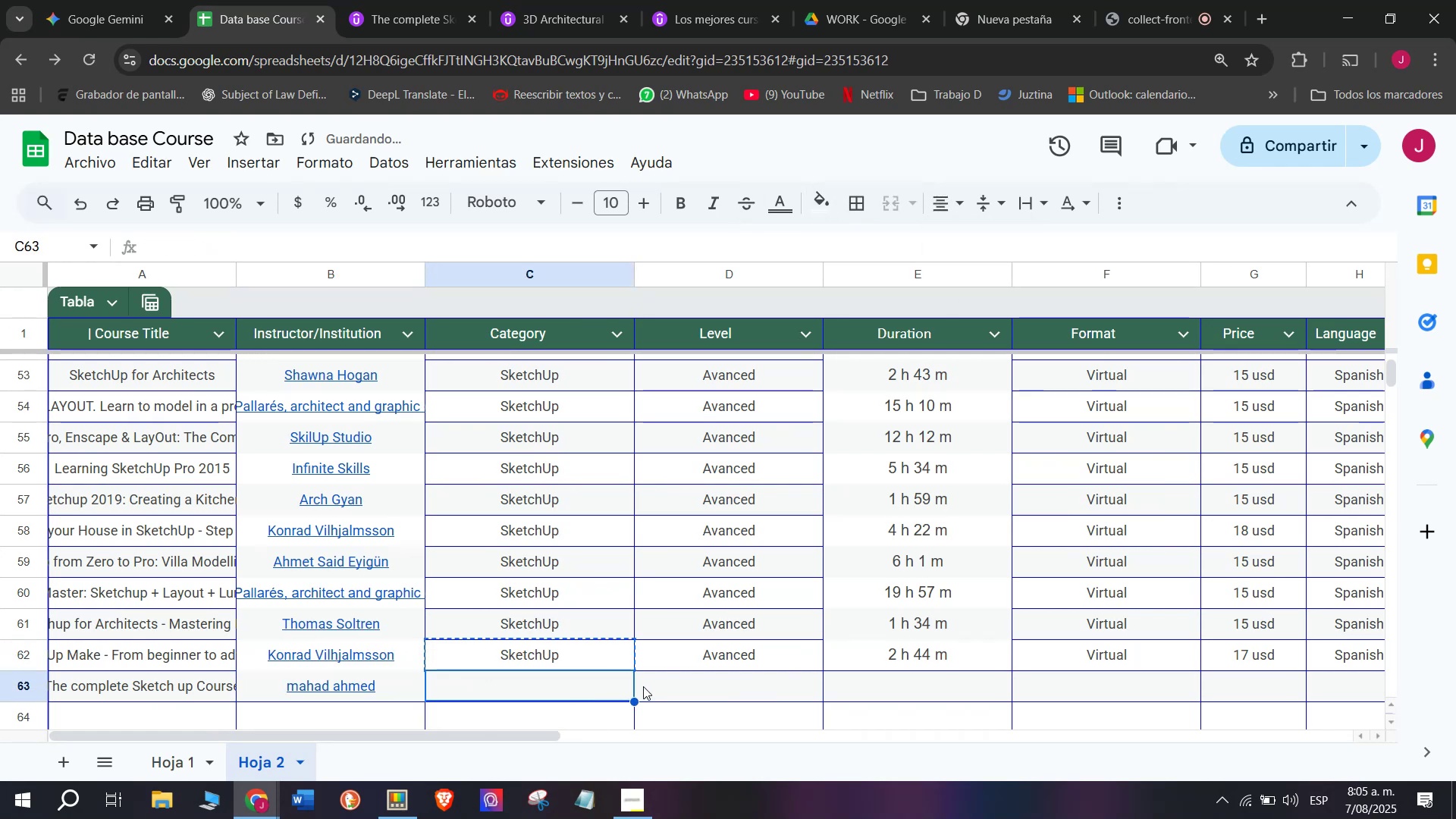 
key(Control+V)
 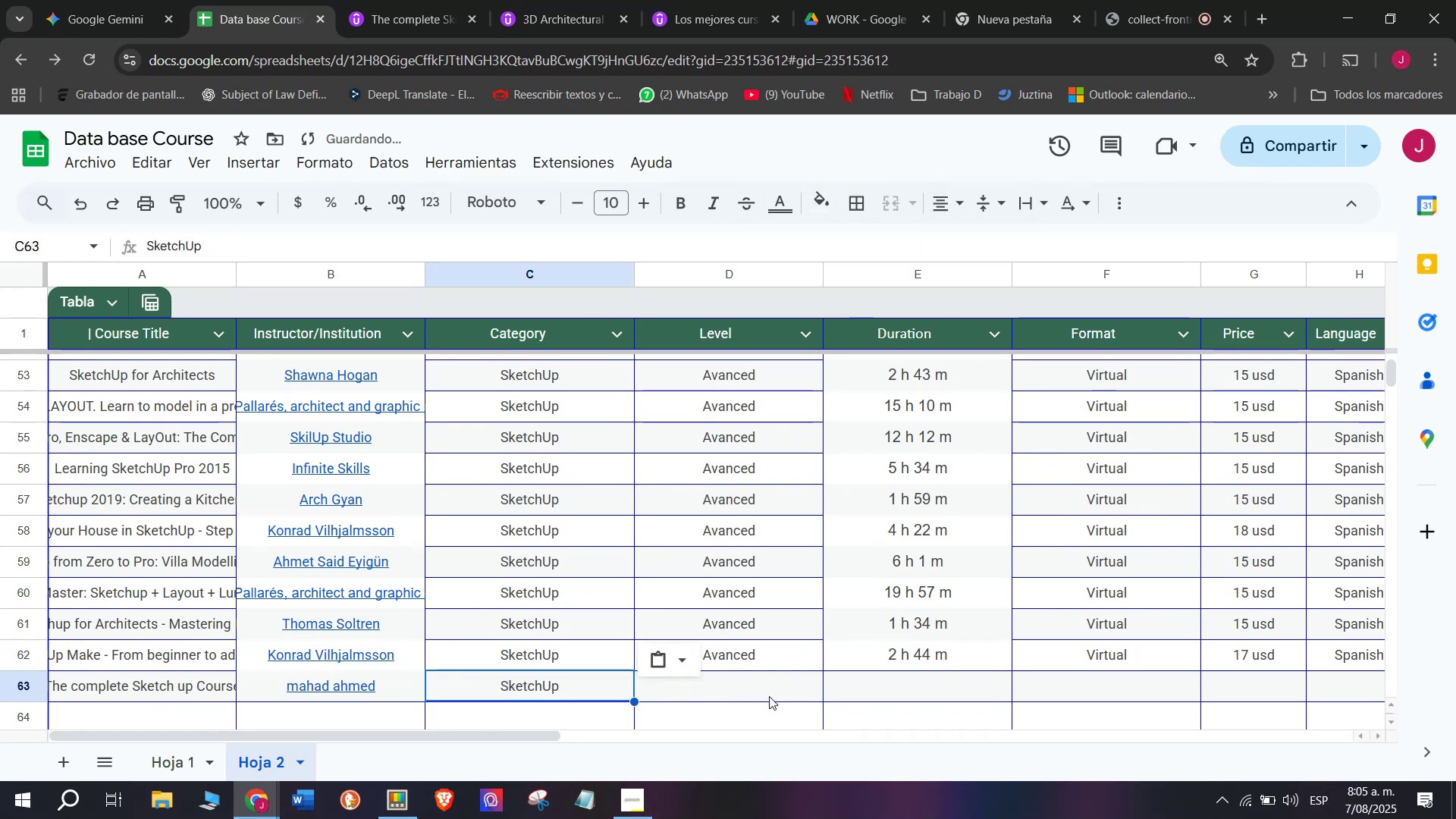 
left_click([769, 696])
 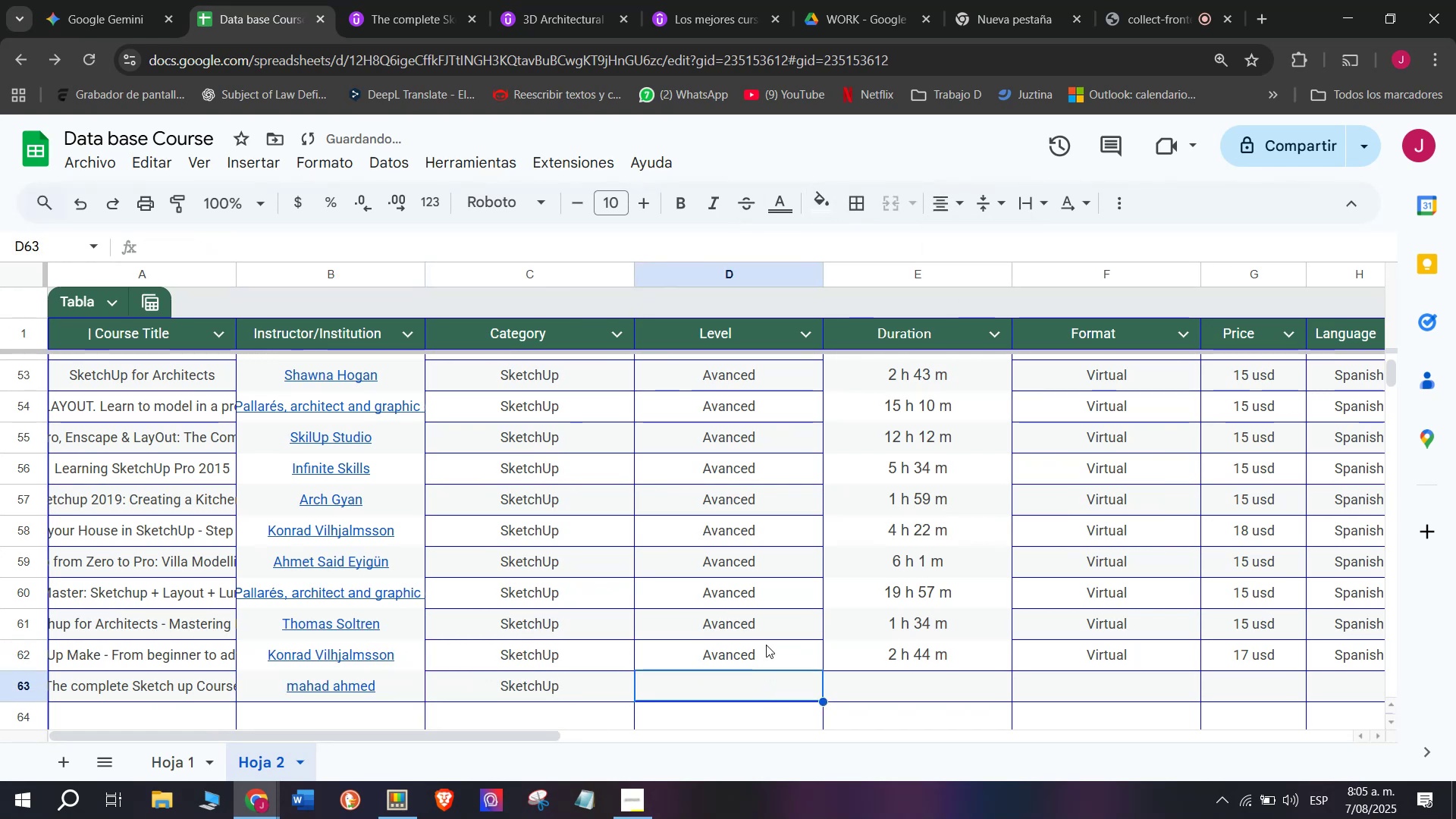 
left_click([766, 645])
 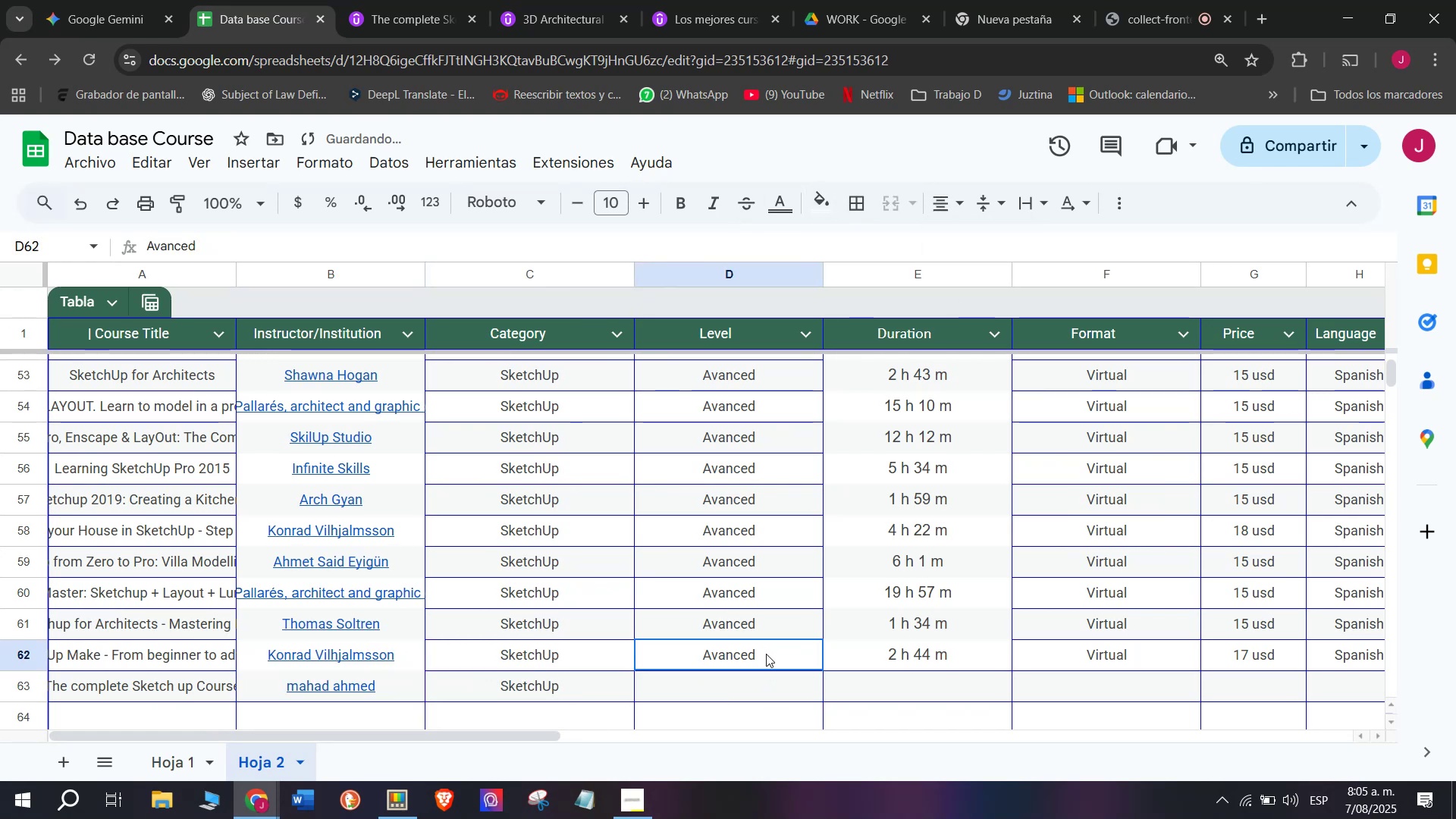 
key(Break)
 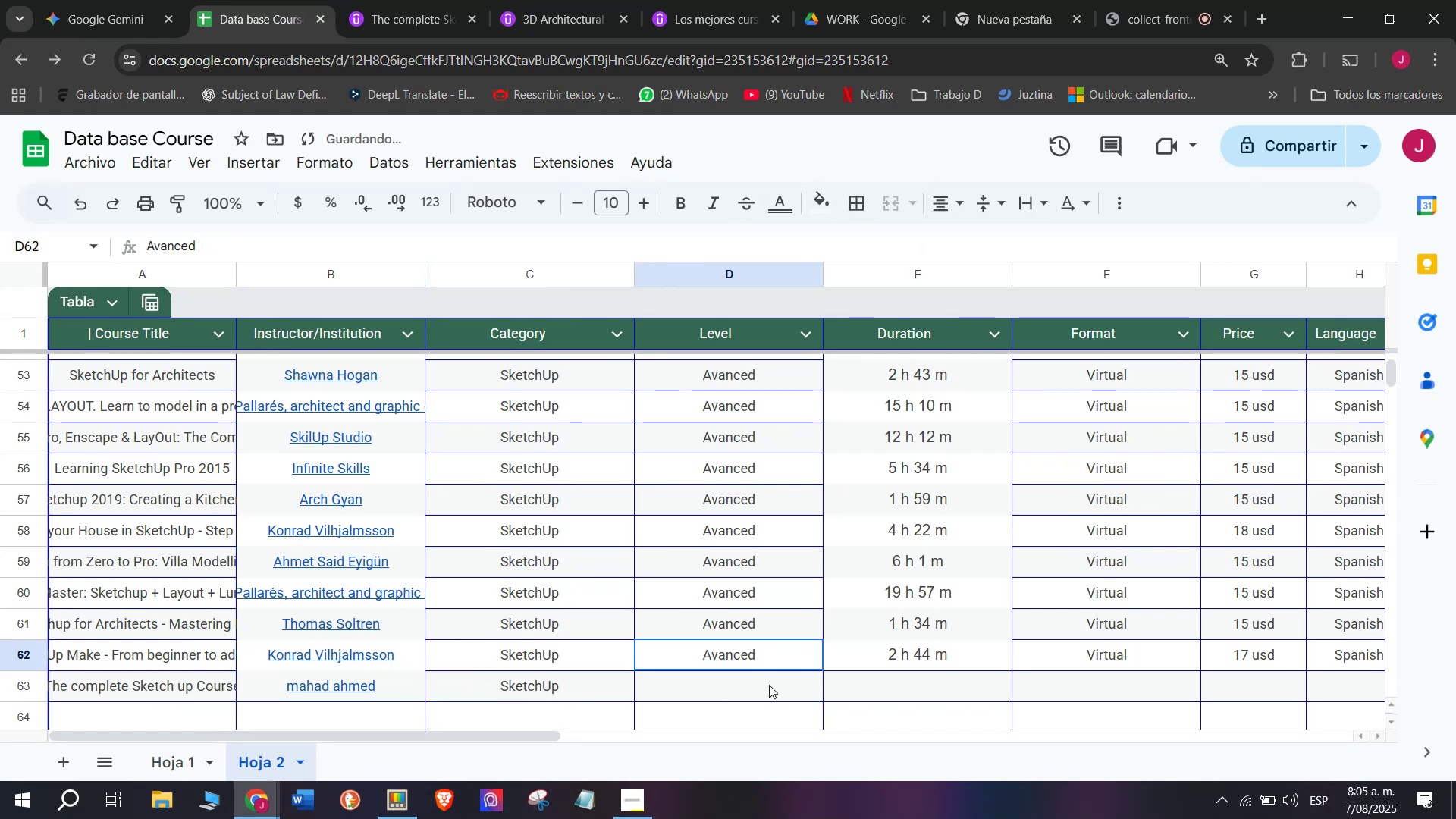 
key(Control+ControlLeft)
 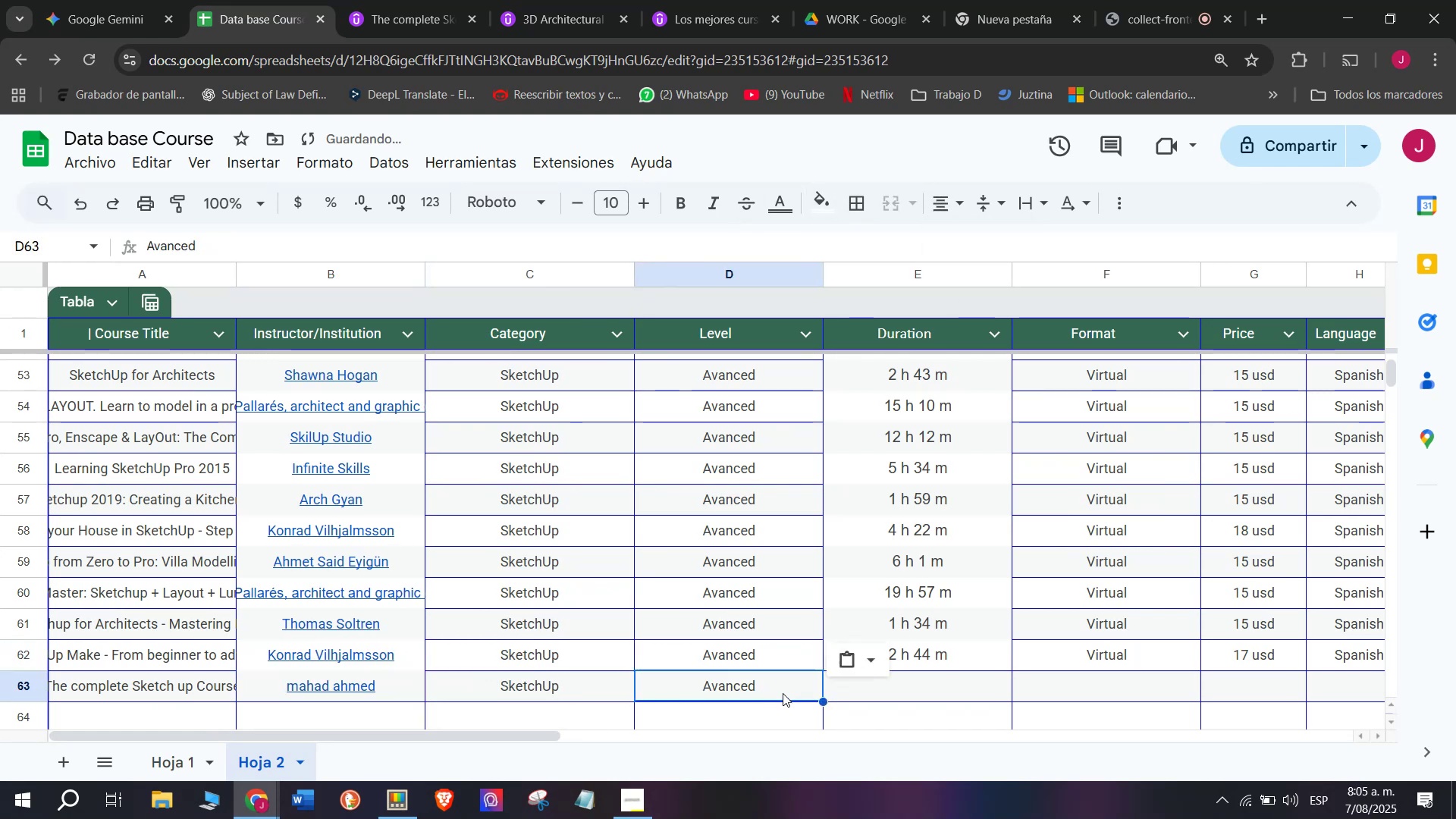 
key(Control+C)
 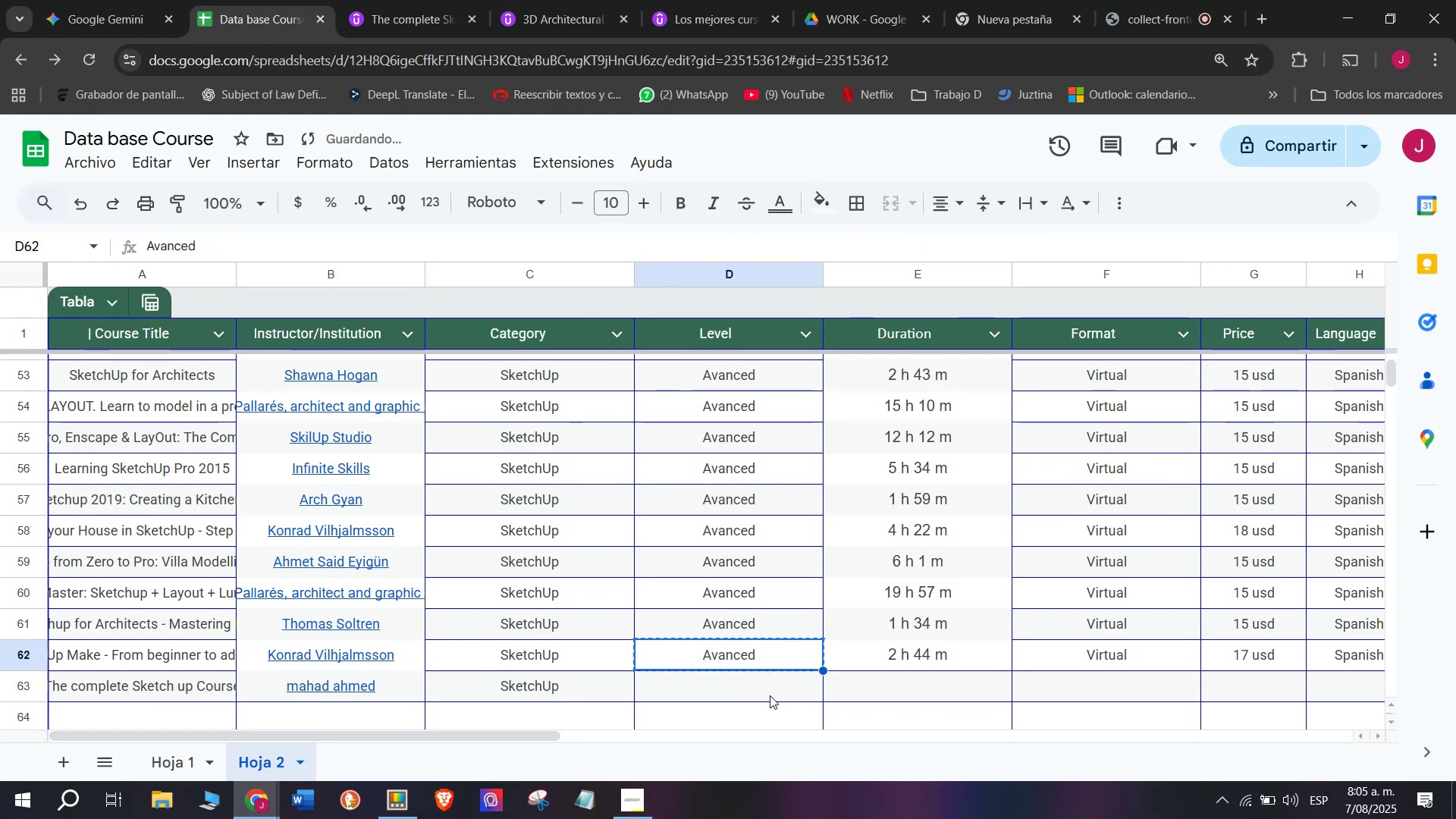 
left_click([770, 695])
 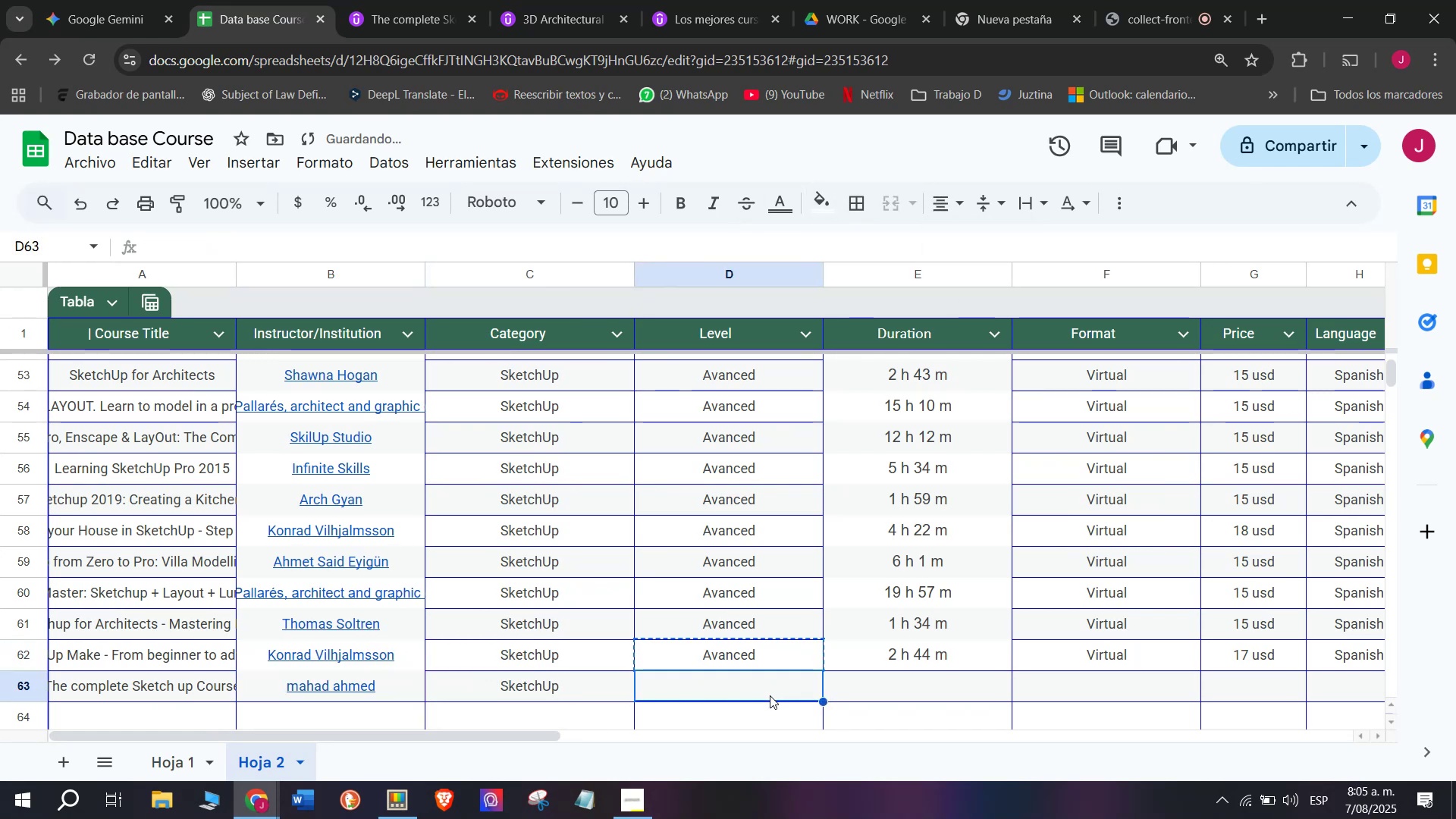 
key(Control+ControlLeft)
 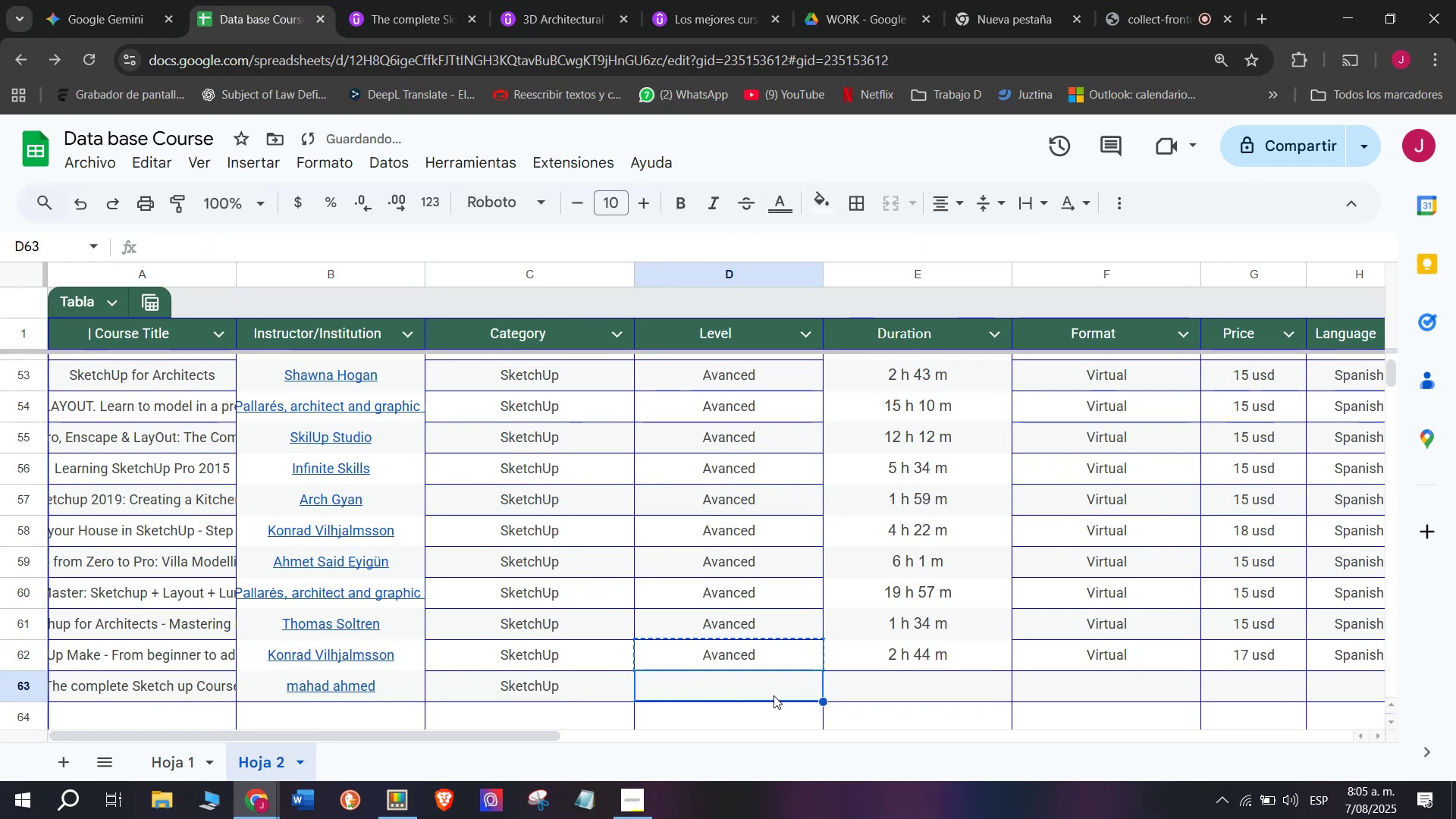 
key(Z)
 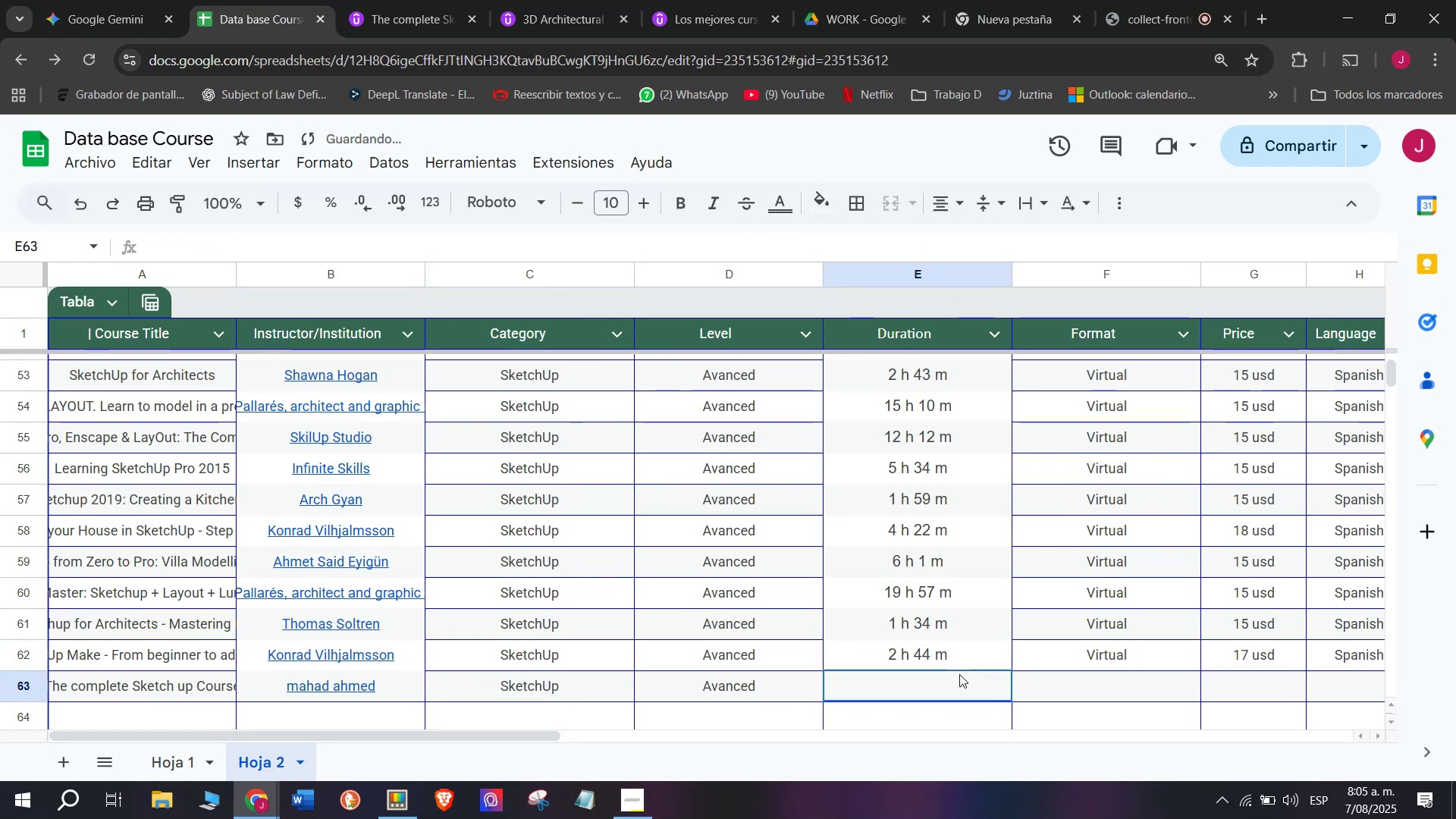 
key(Control+V)
 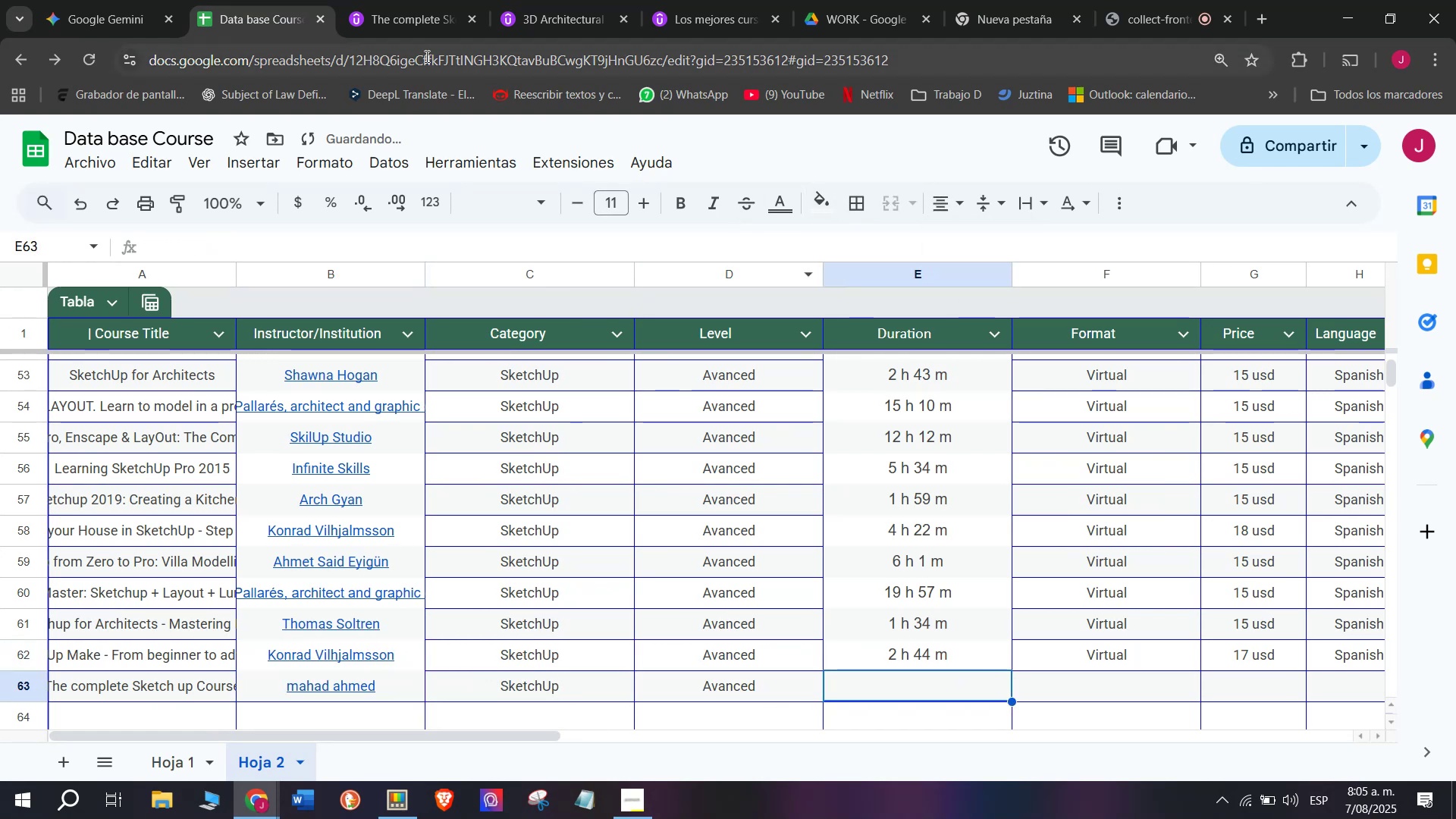 
left_click([428, 10])
 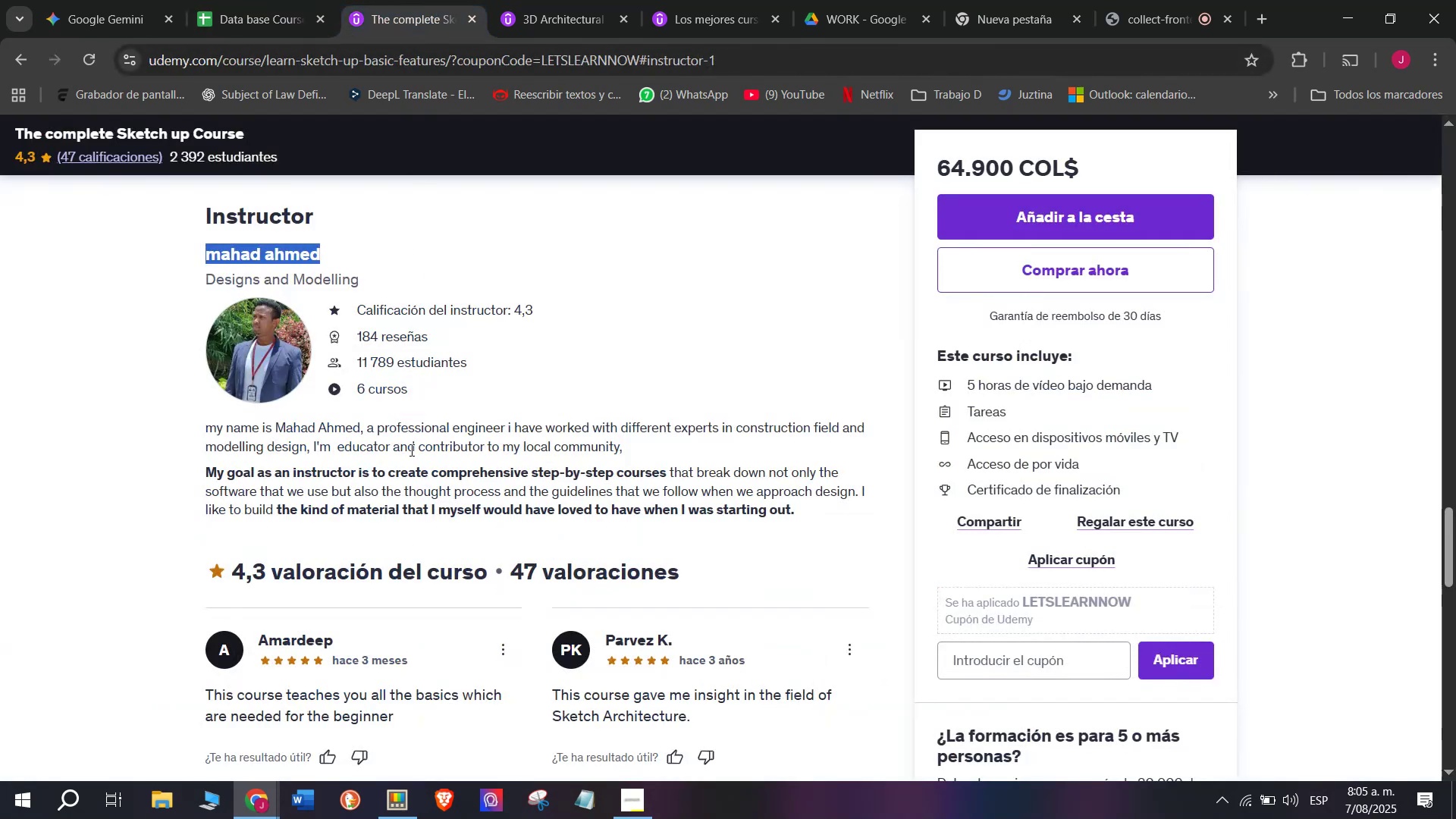 
scroll: coordinate [378, 614], scroll_direction: up, amount: 10.0
 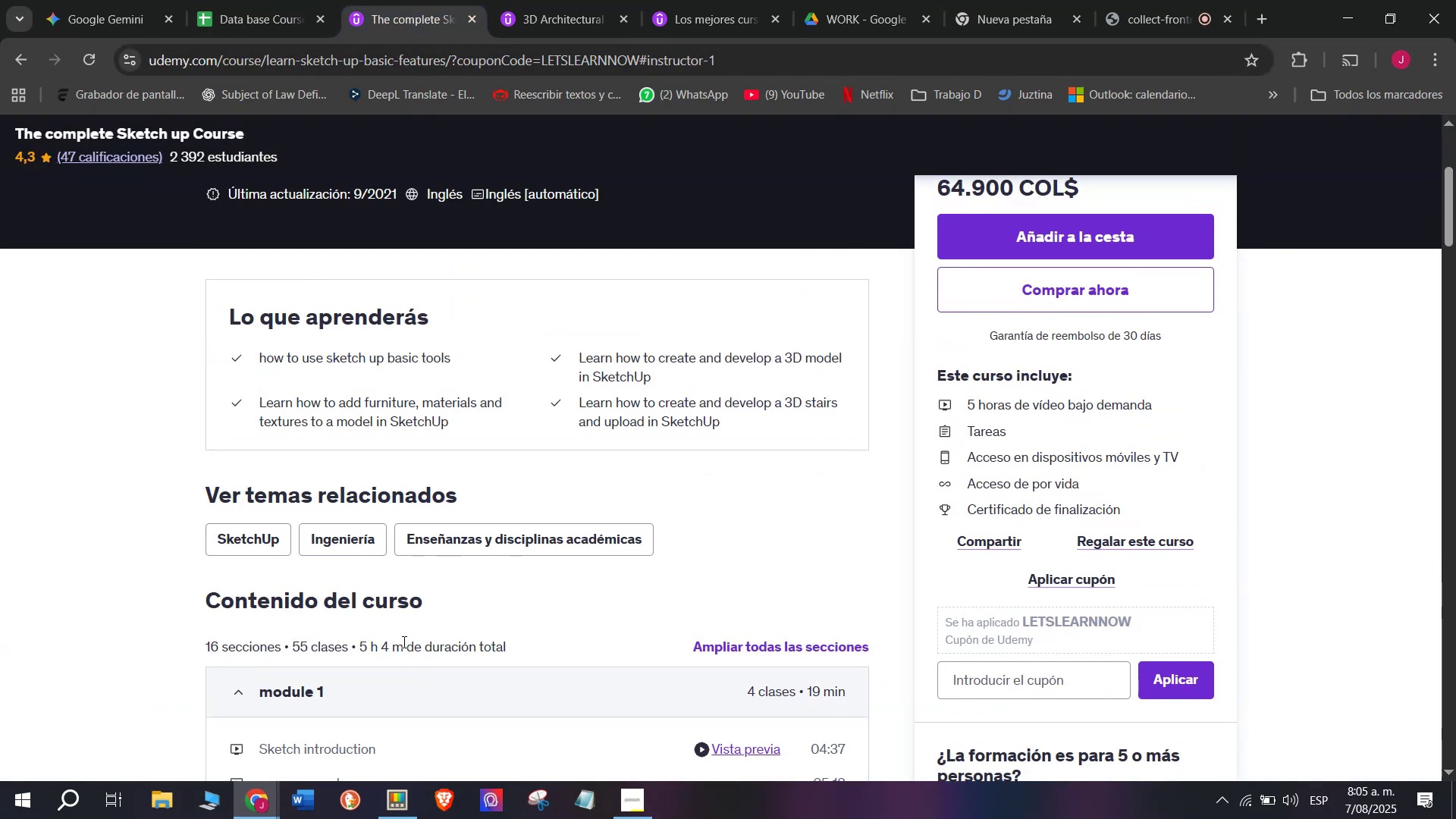 
left_click_drag(start_coordinate=[407, 643], to_coordinate=[360, 648])
 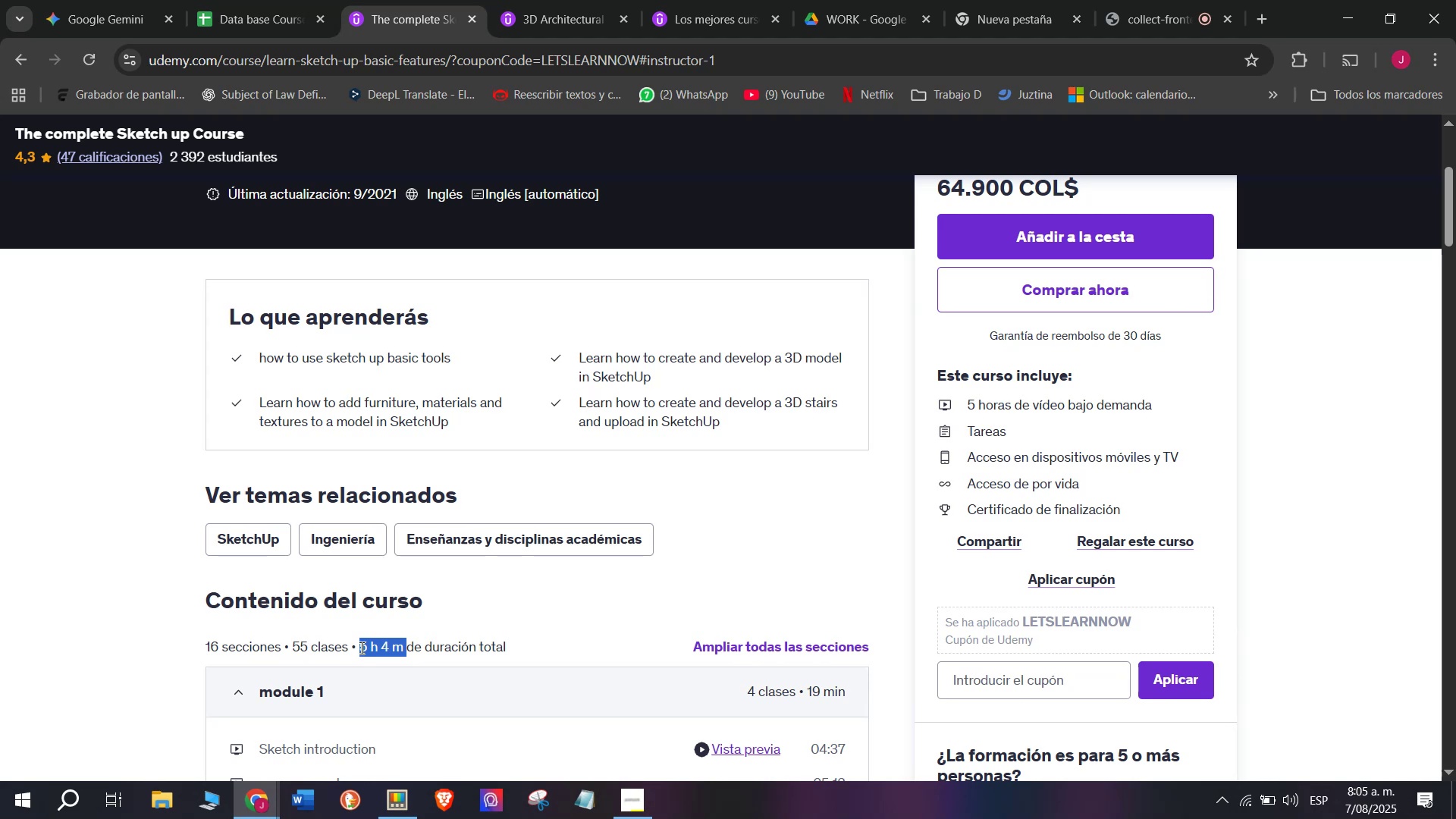 
key(Control+ControlLeft)
 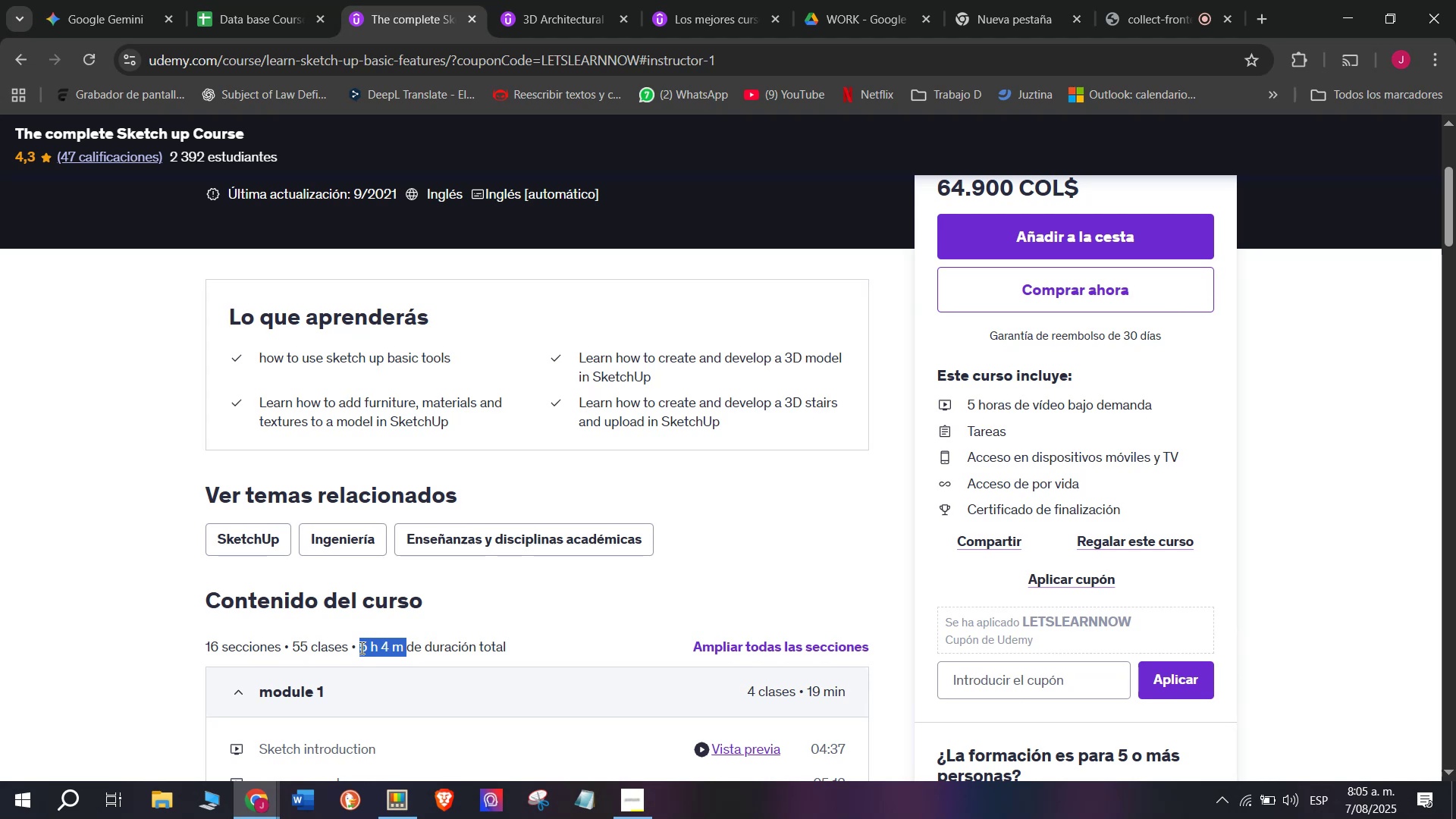 
key(Break)
 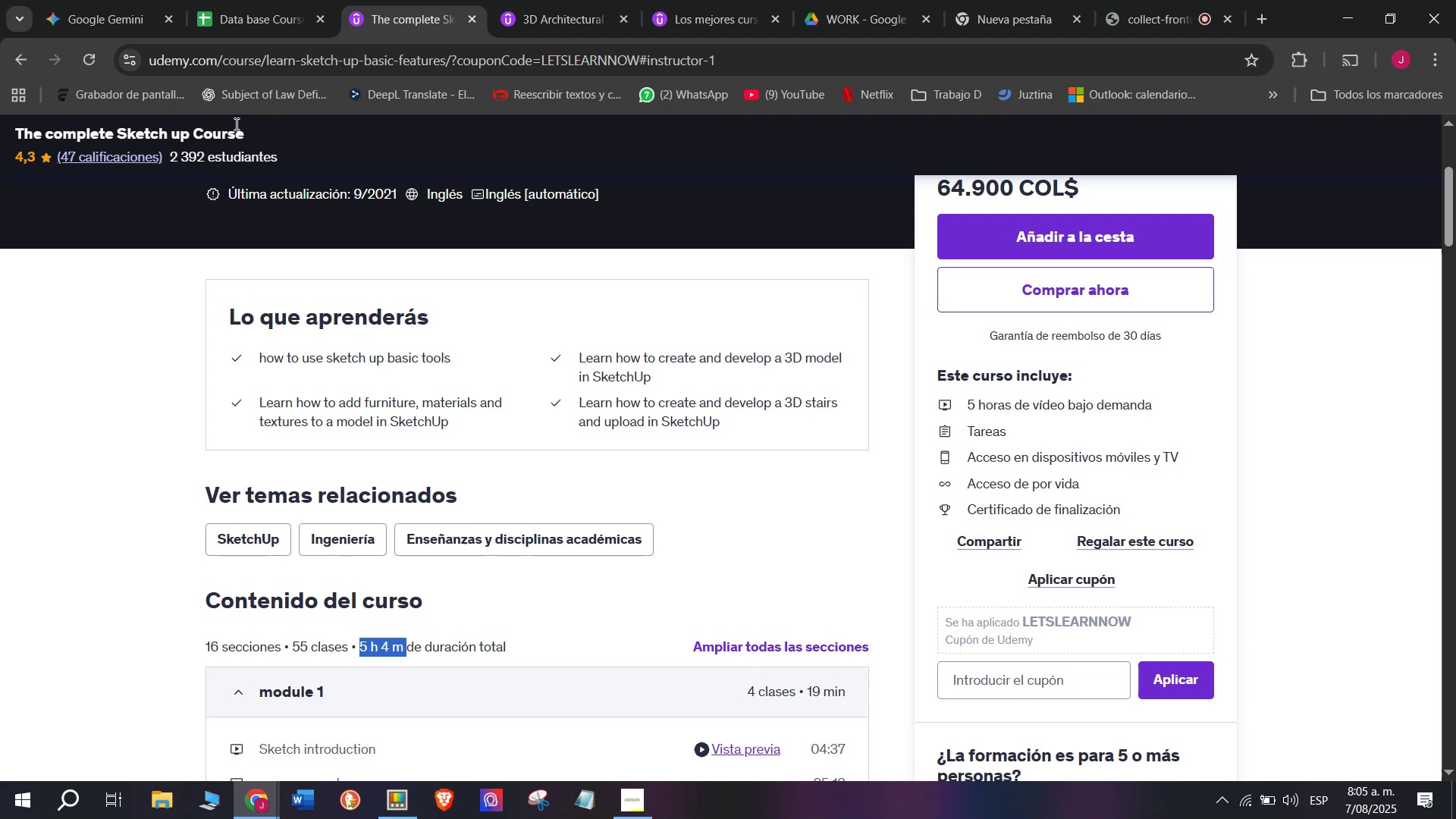 
key(Control+C)
 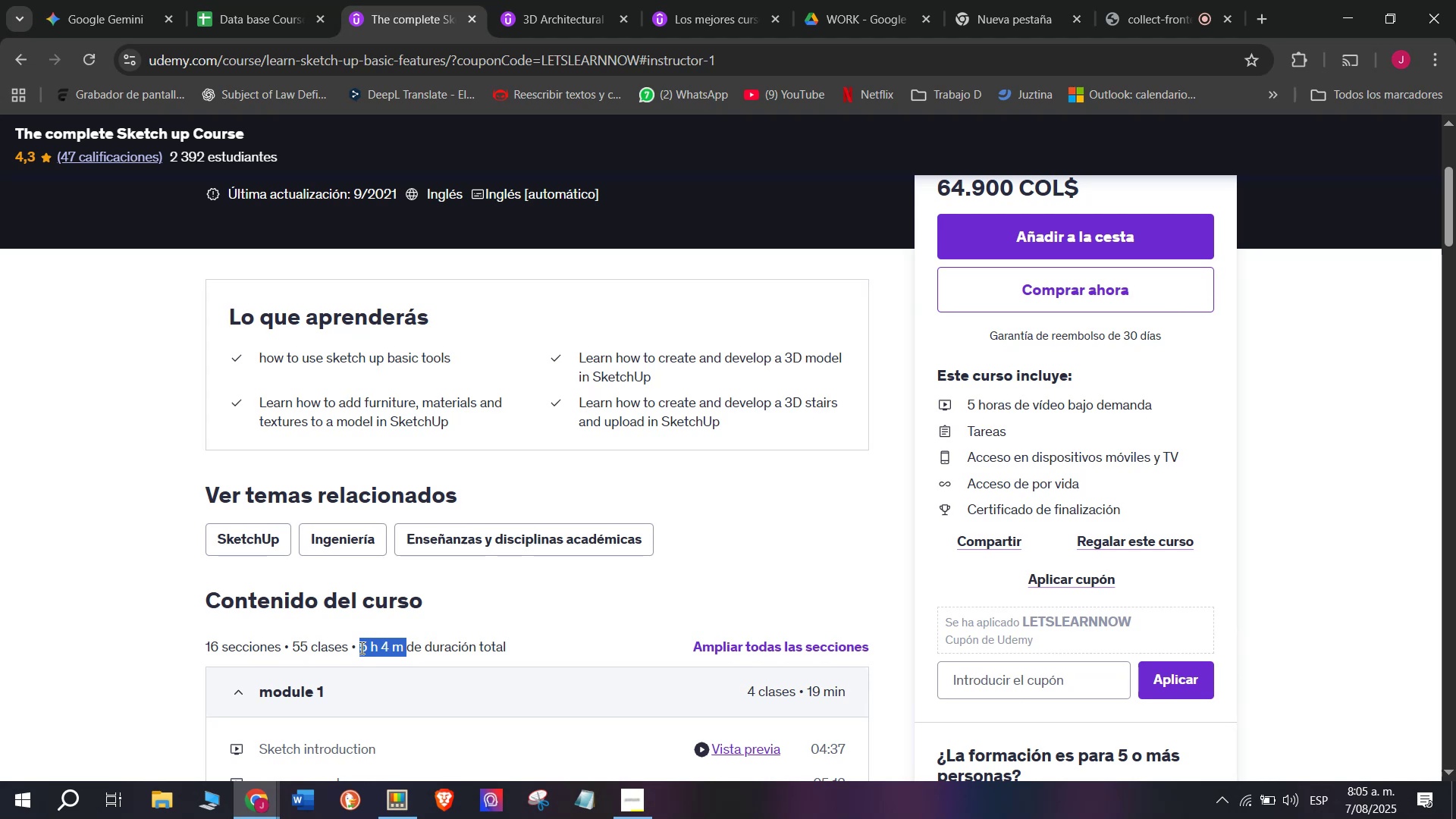 
key(Break)
 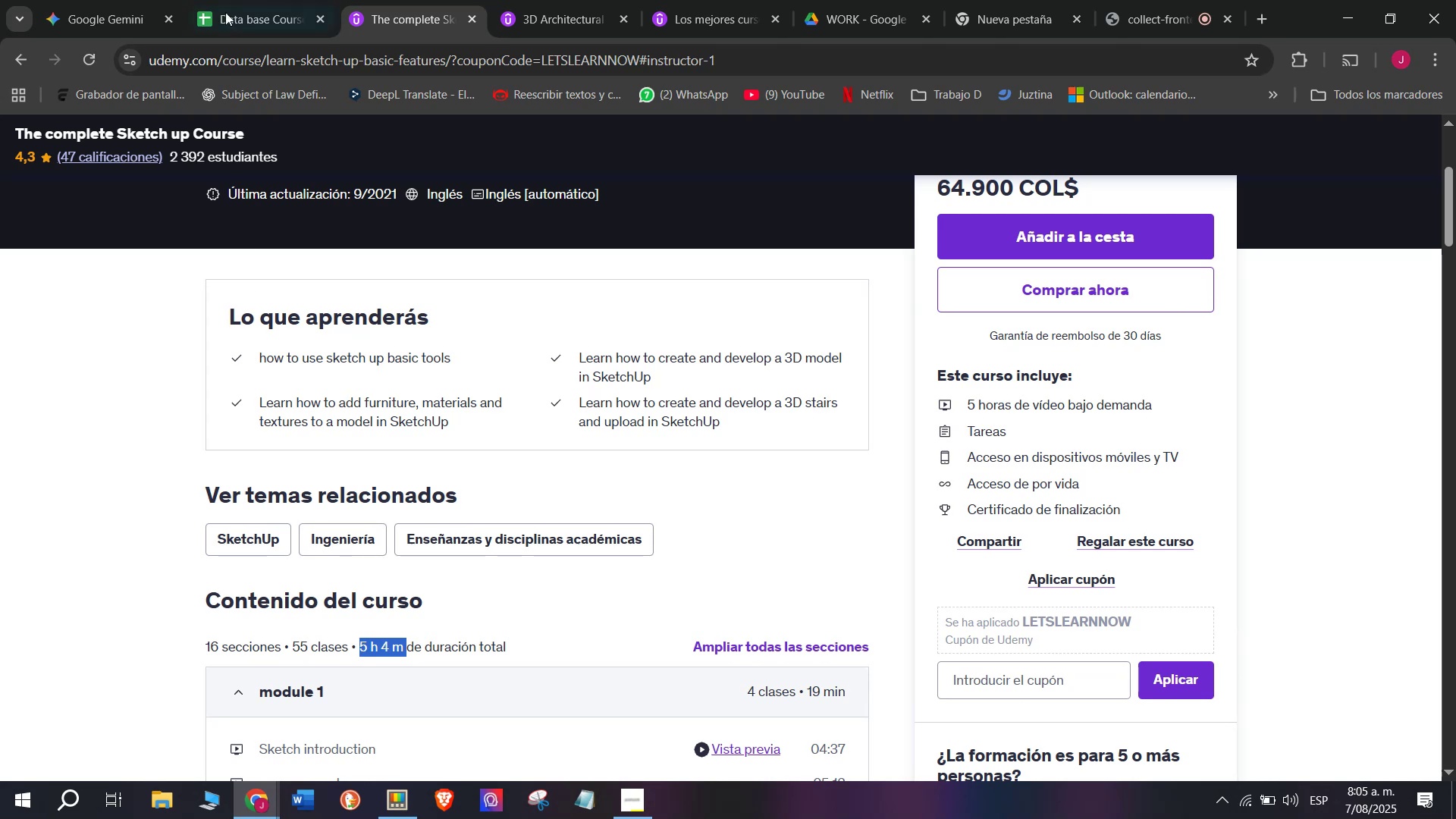 
key(Control+ControlLeft)
 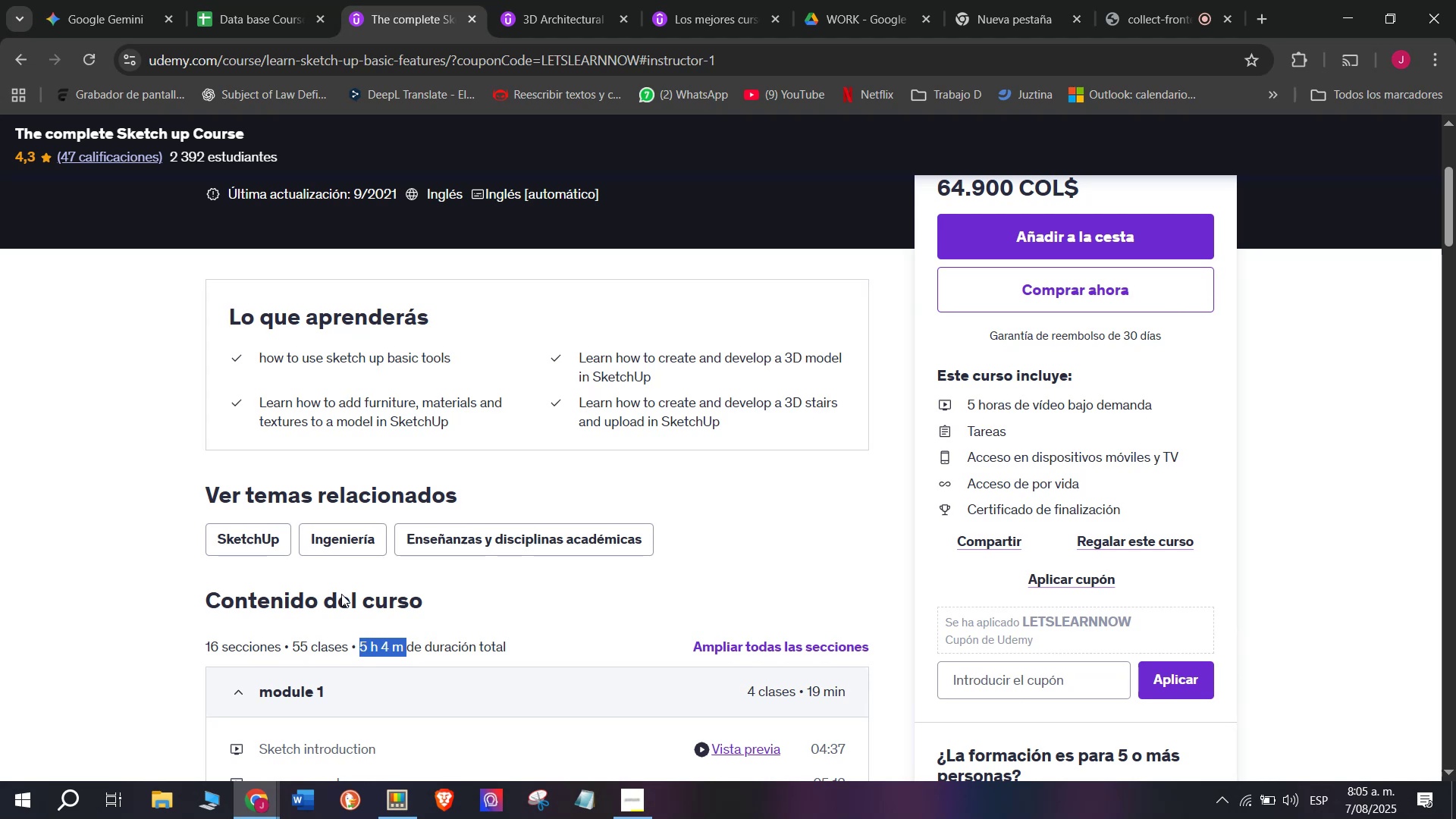 
key(Control+C)
 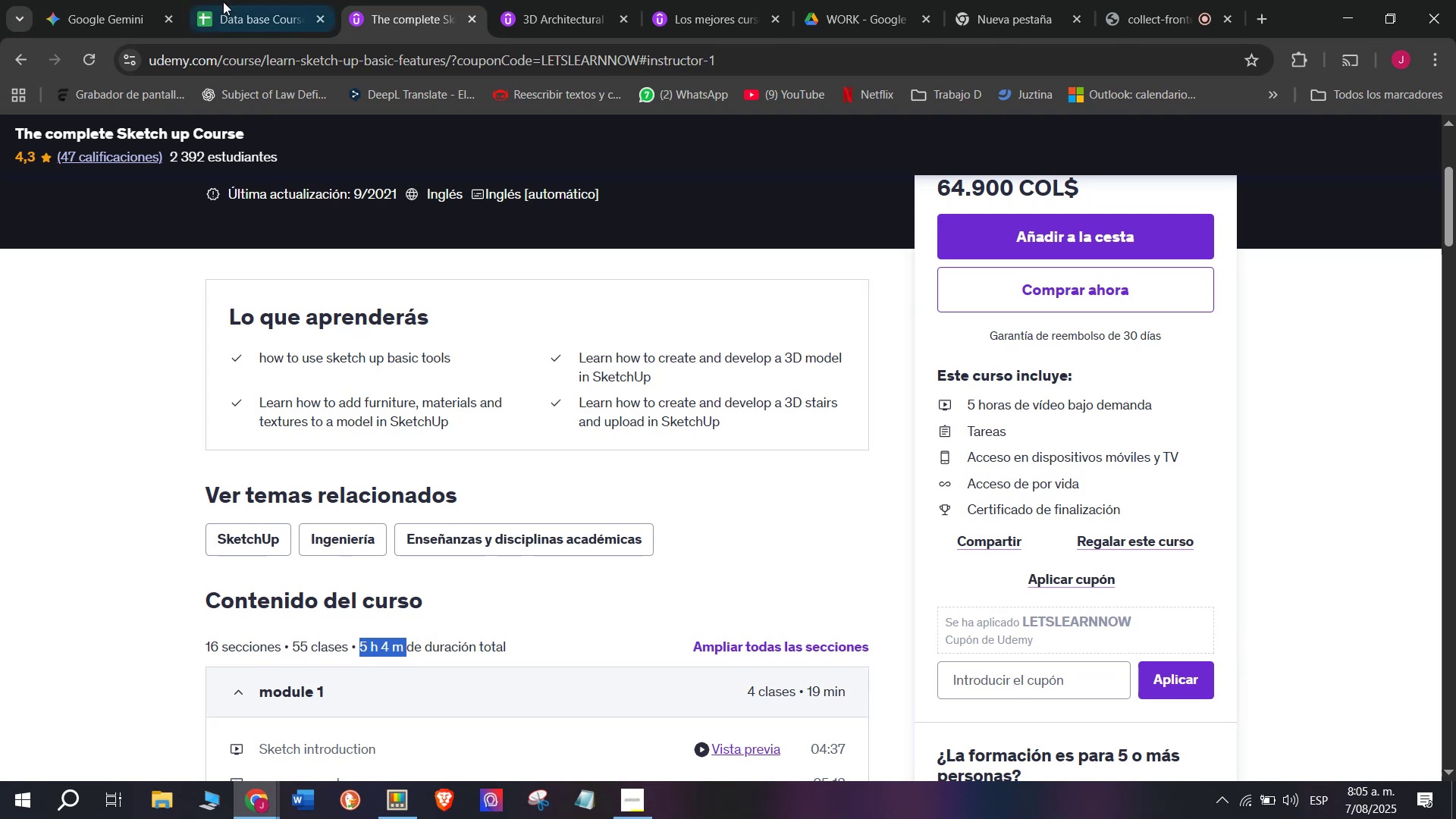 
left_click([220, 0])
 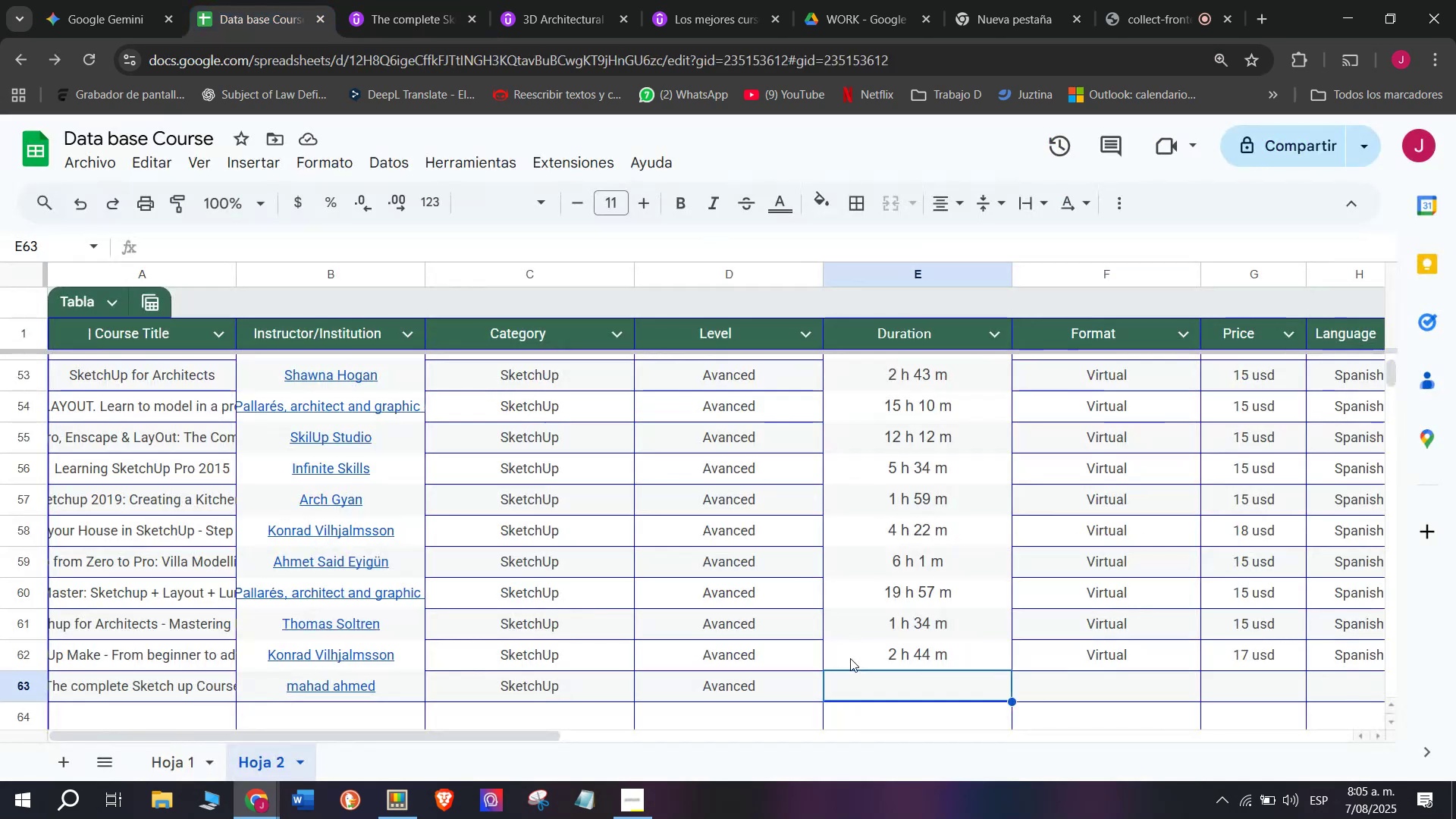 
key(Control+ControlLeft)
 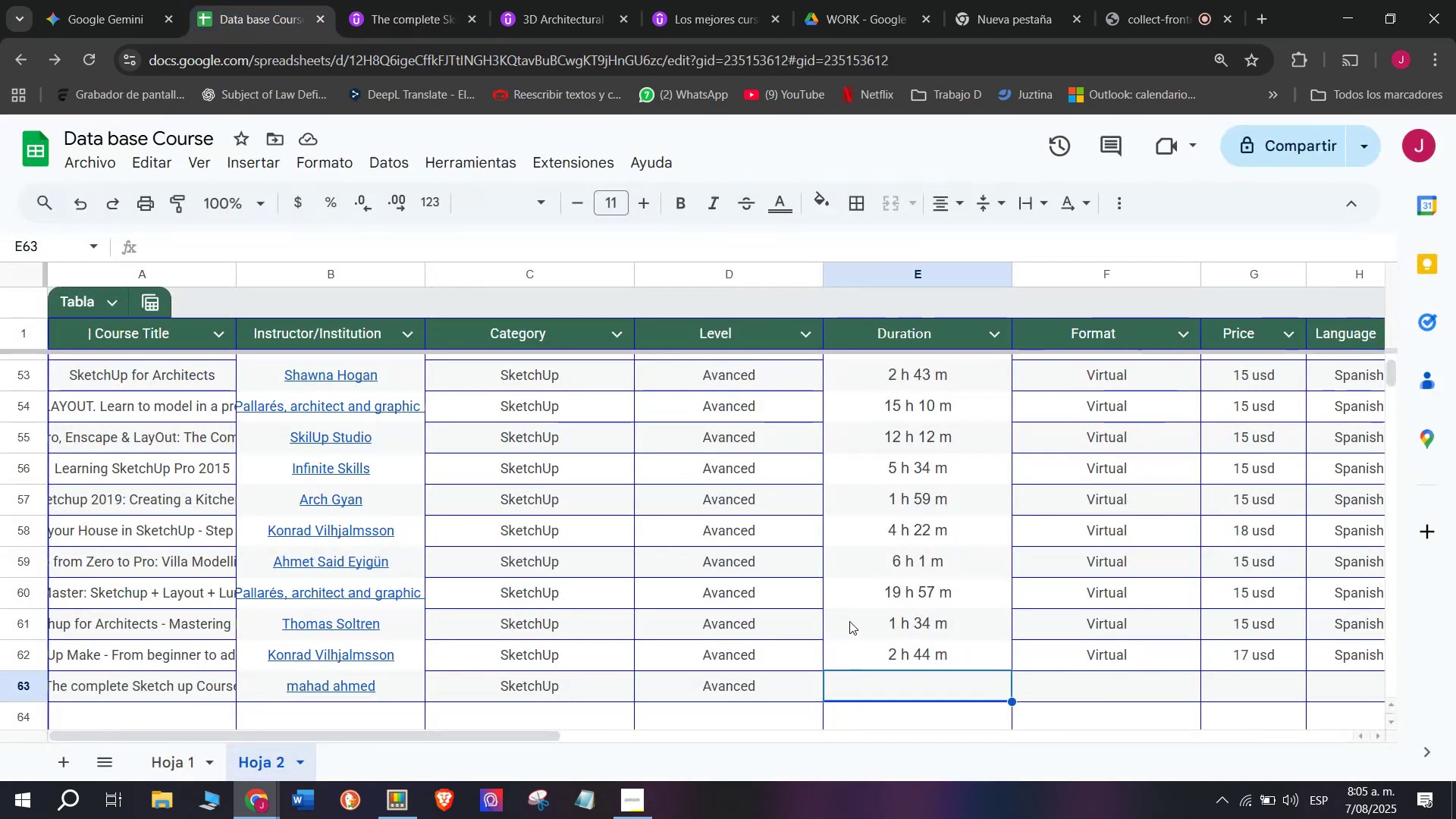 
key(Z)
 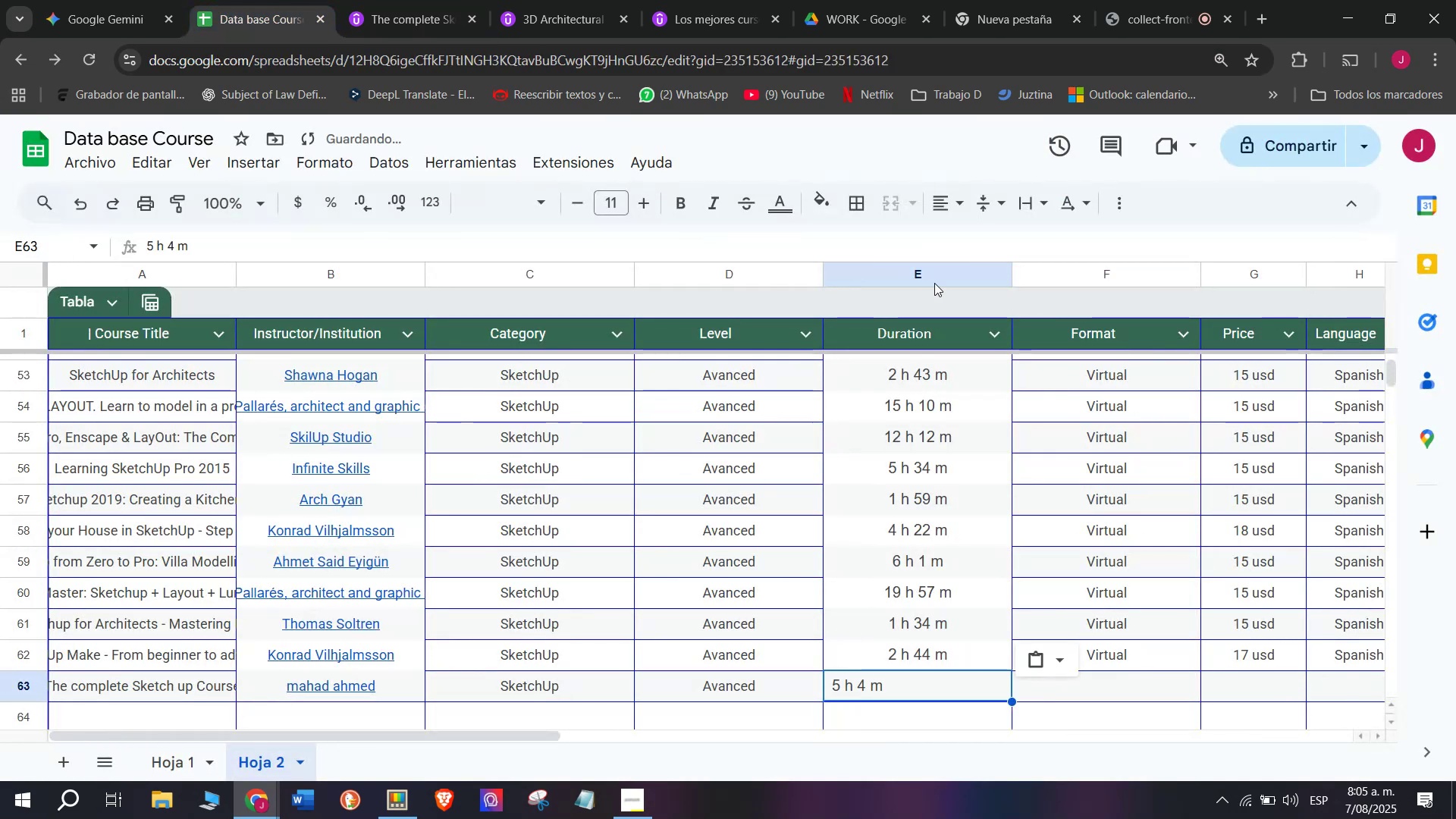 
key(Control+V)
 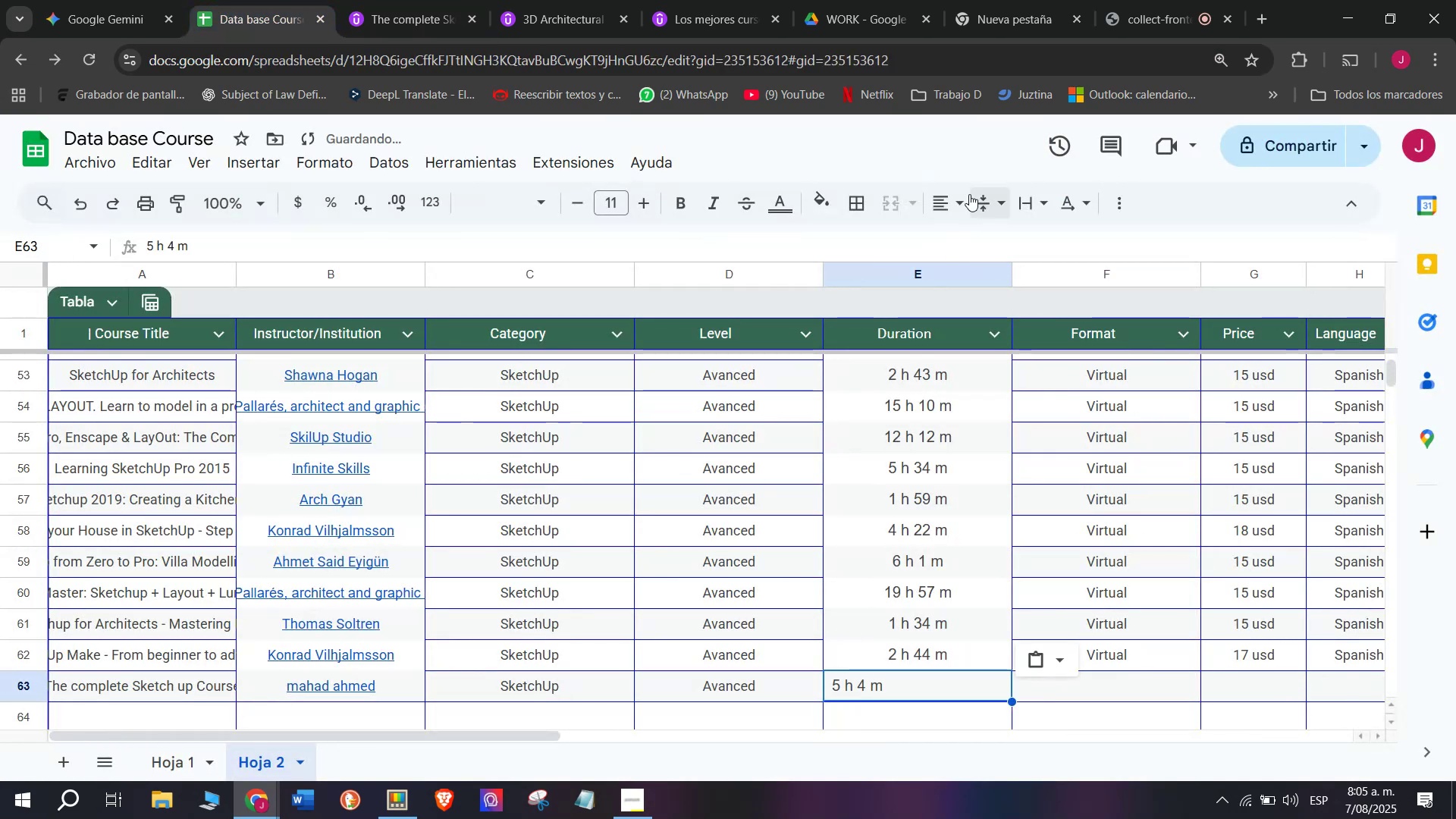 
left_click([949, 195])
 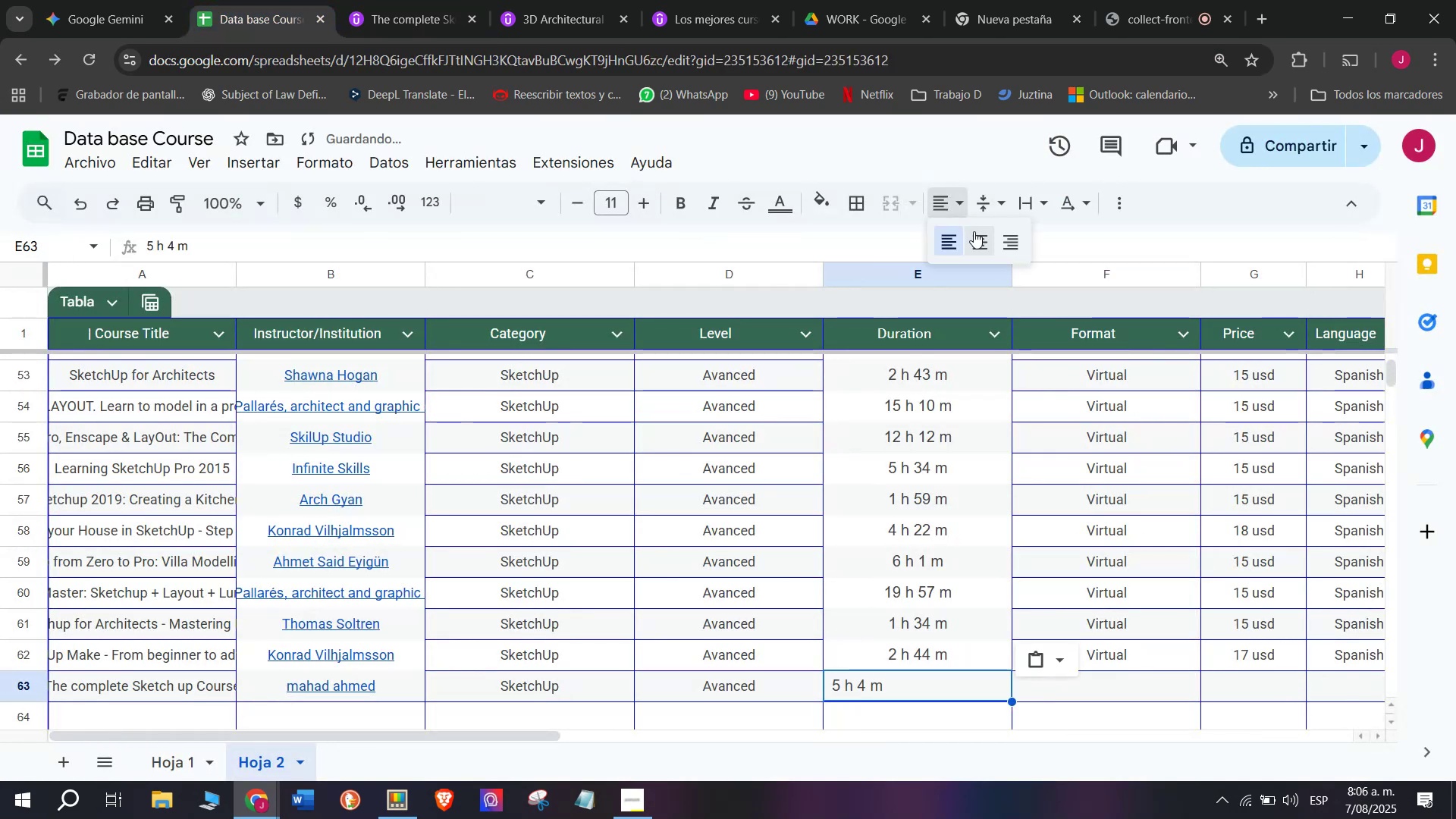 
left_click([974, 231])
 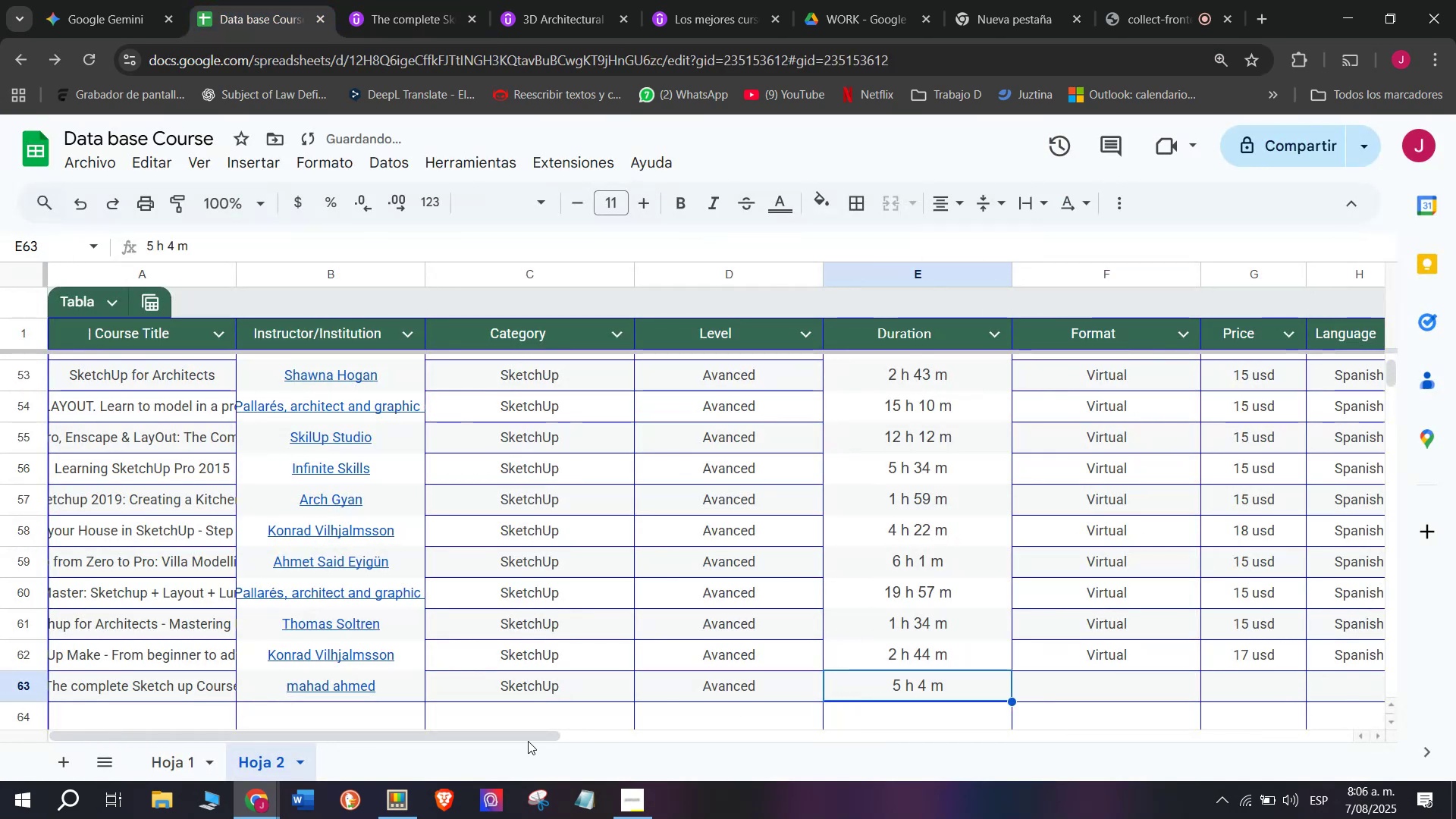 
left_click_drag(start_coordinate=[528, 739], to_coordinate=[746, 757])
 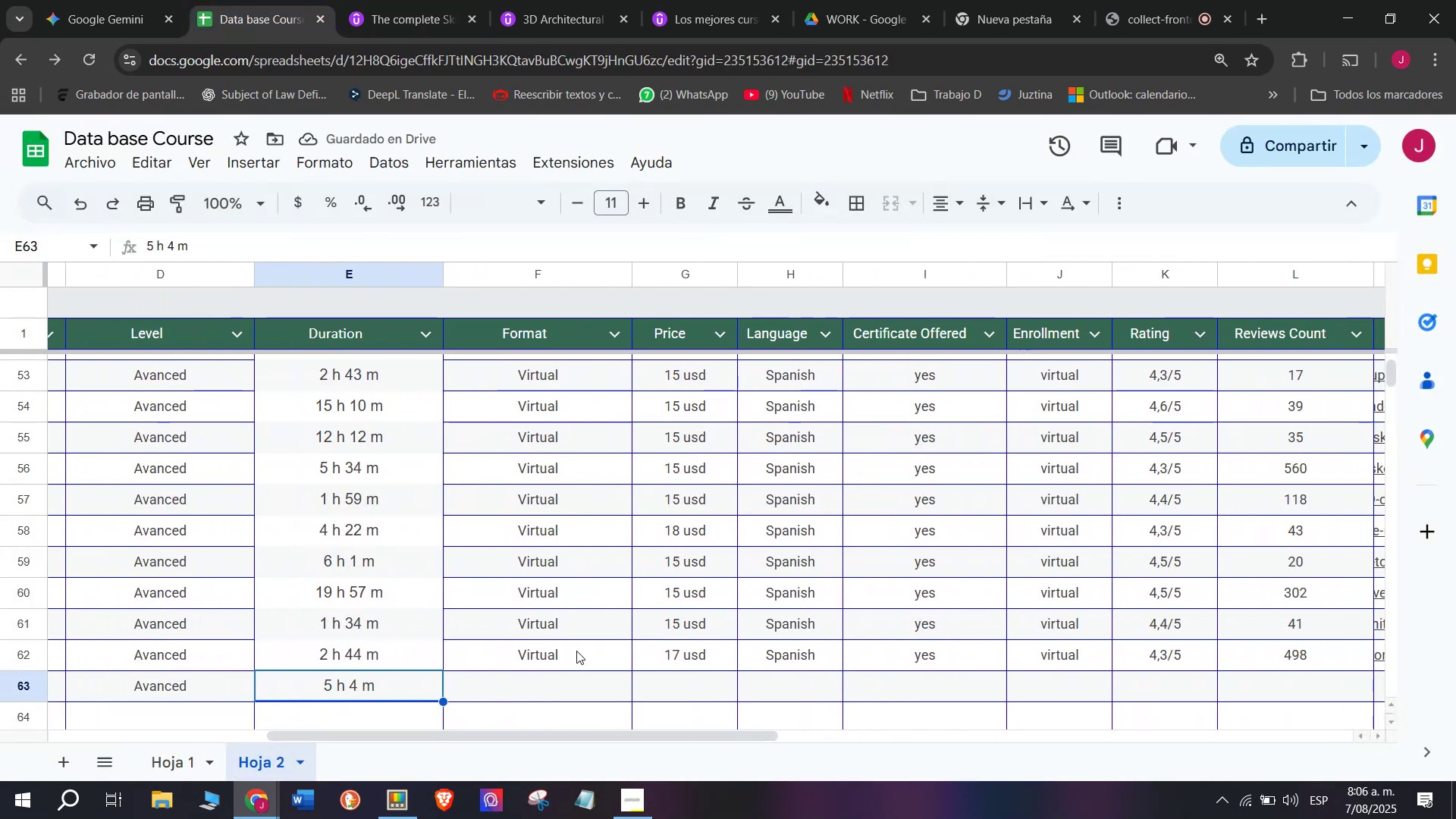 
key(Break)
 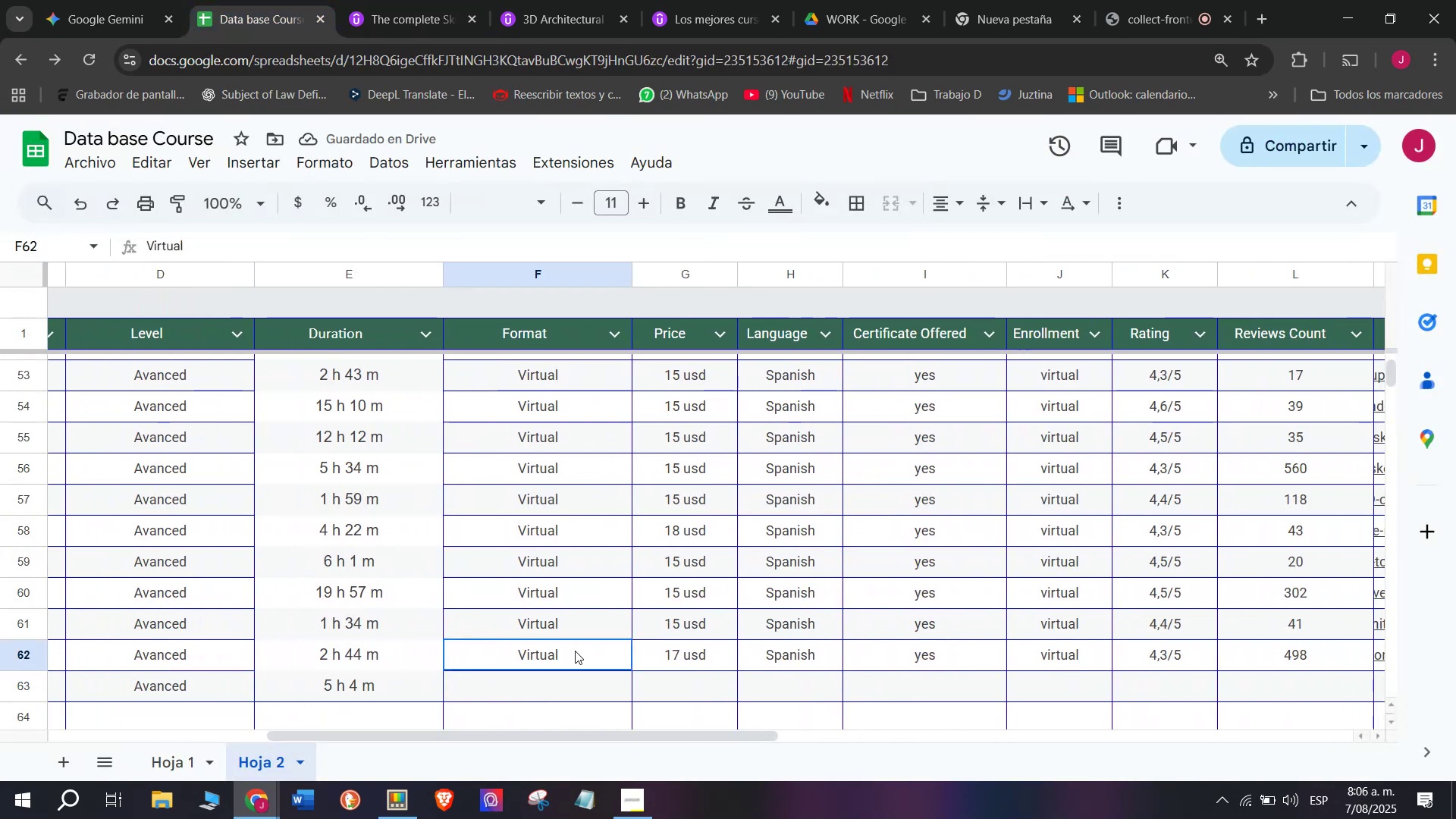 
key(Control+ControlLeft)
 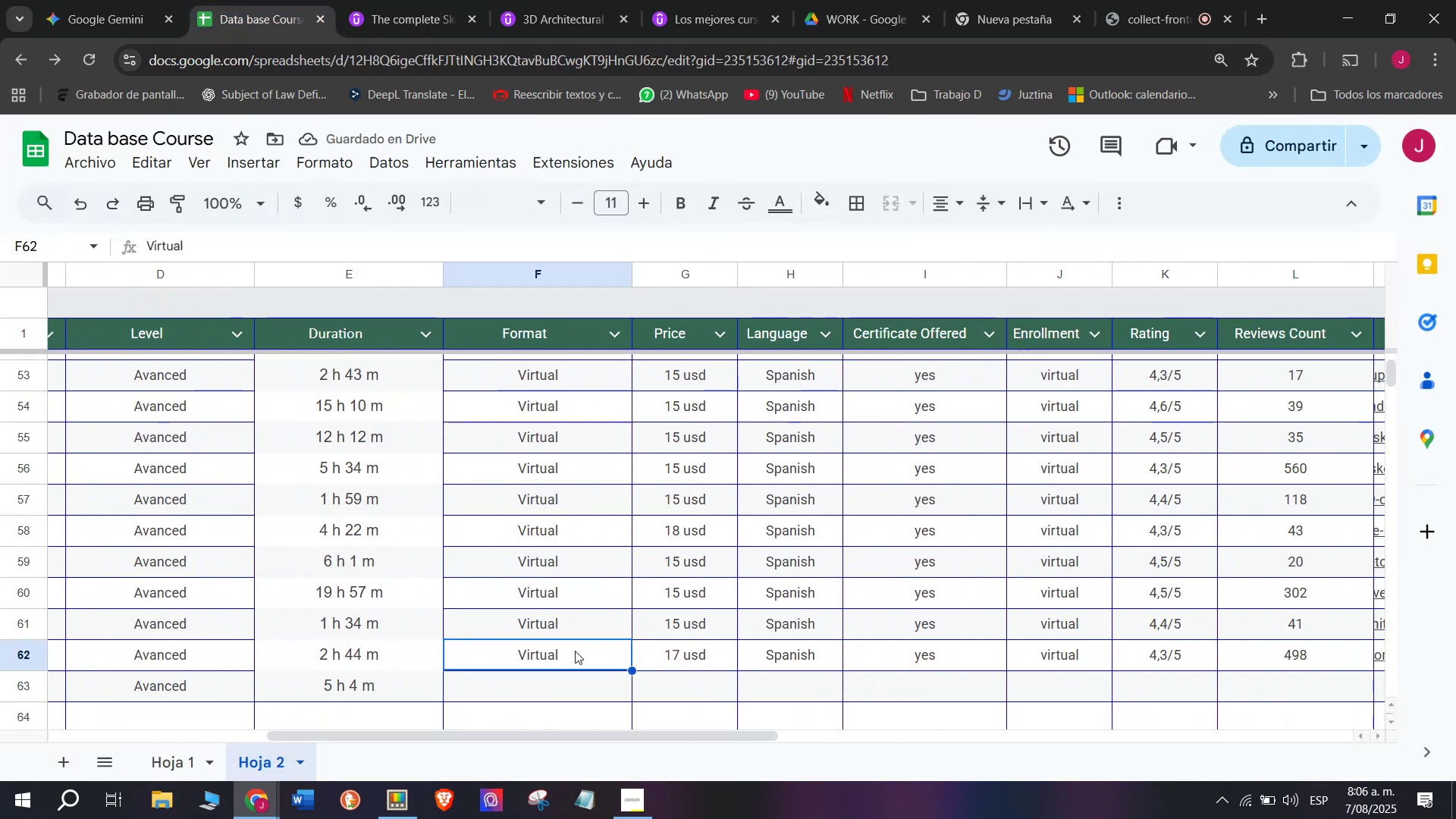 
key(Control+C)
 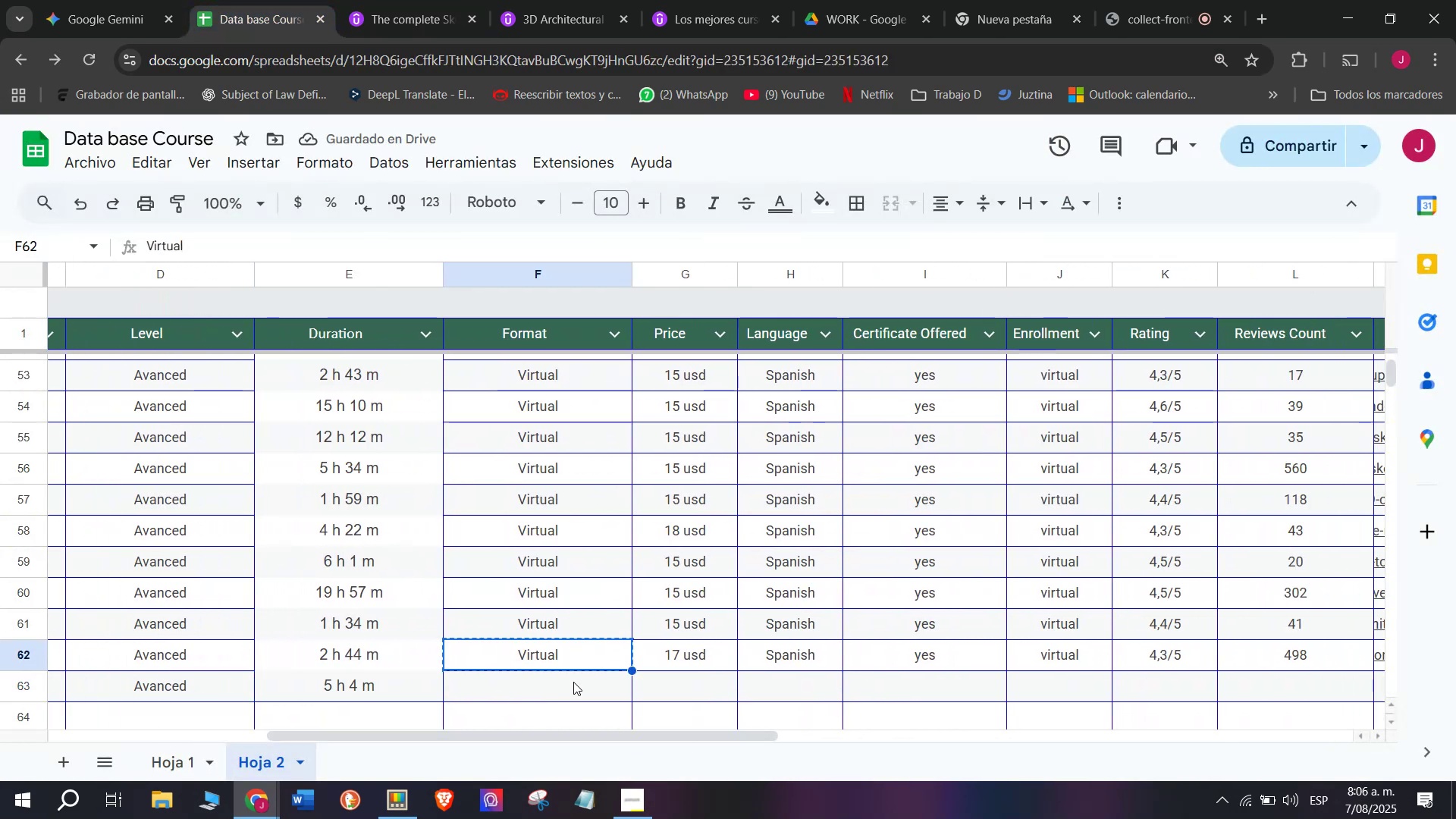 
double_click([573, 682])
 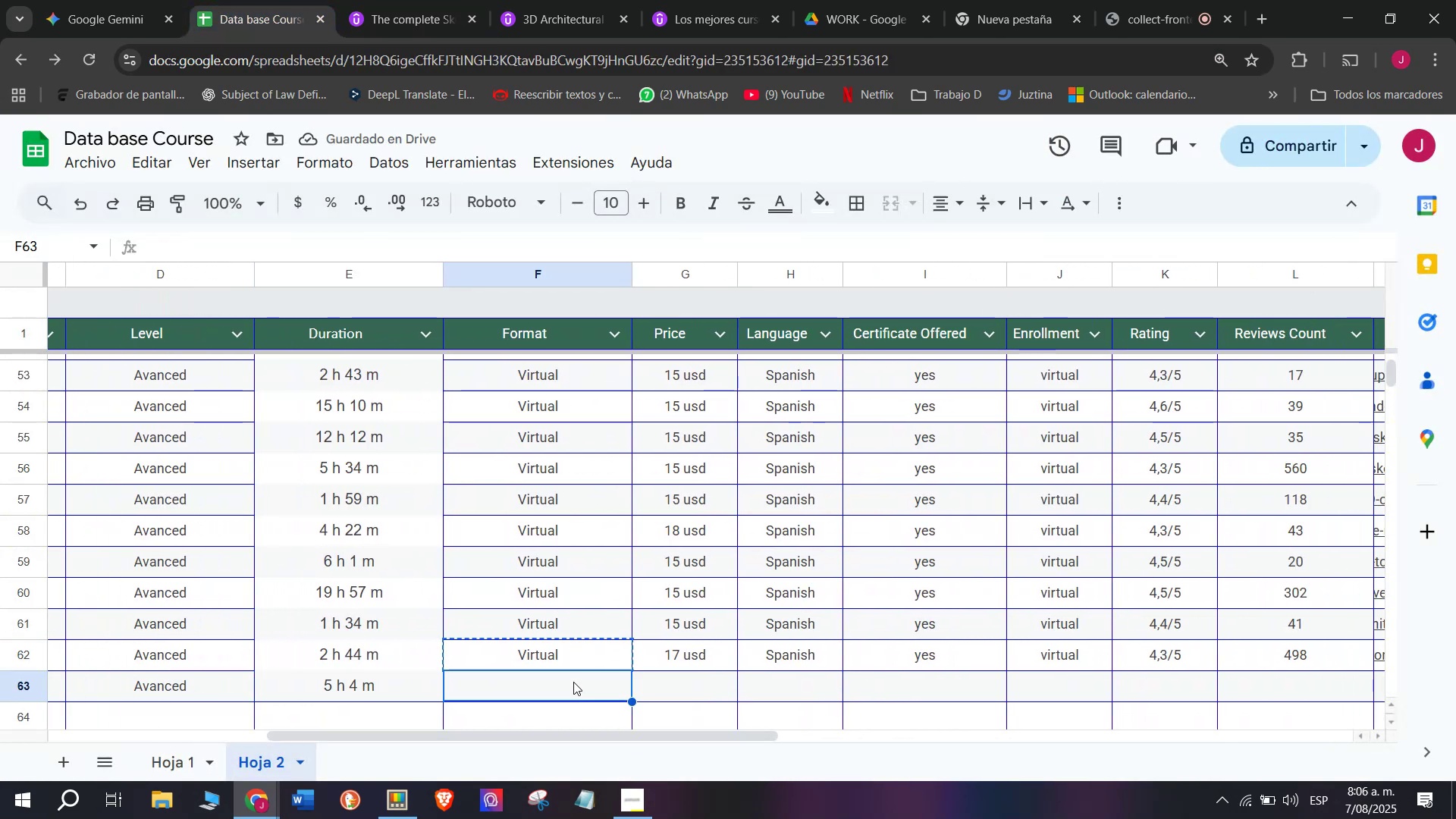 
key(Control+ControlLeft)
 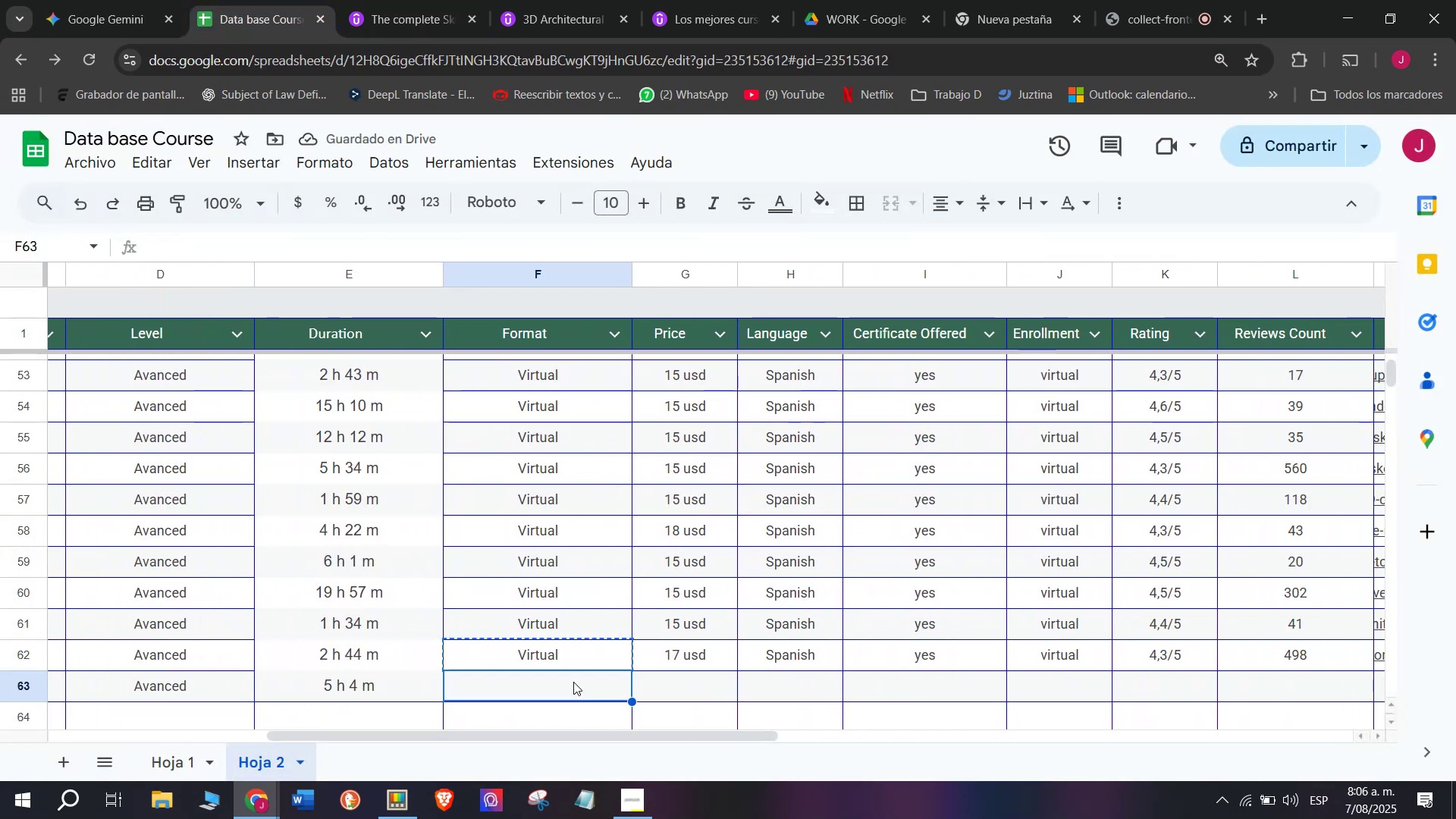 
key(Z)
 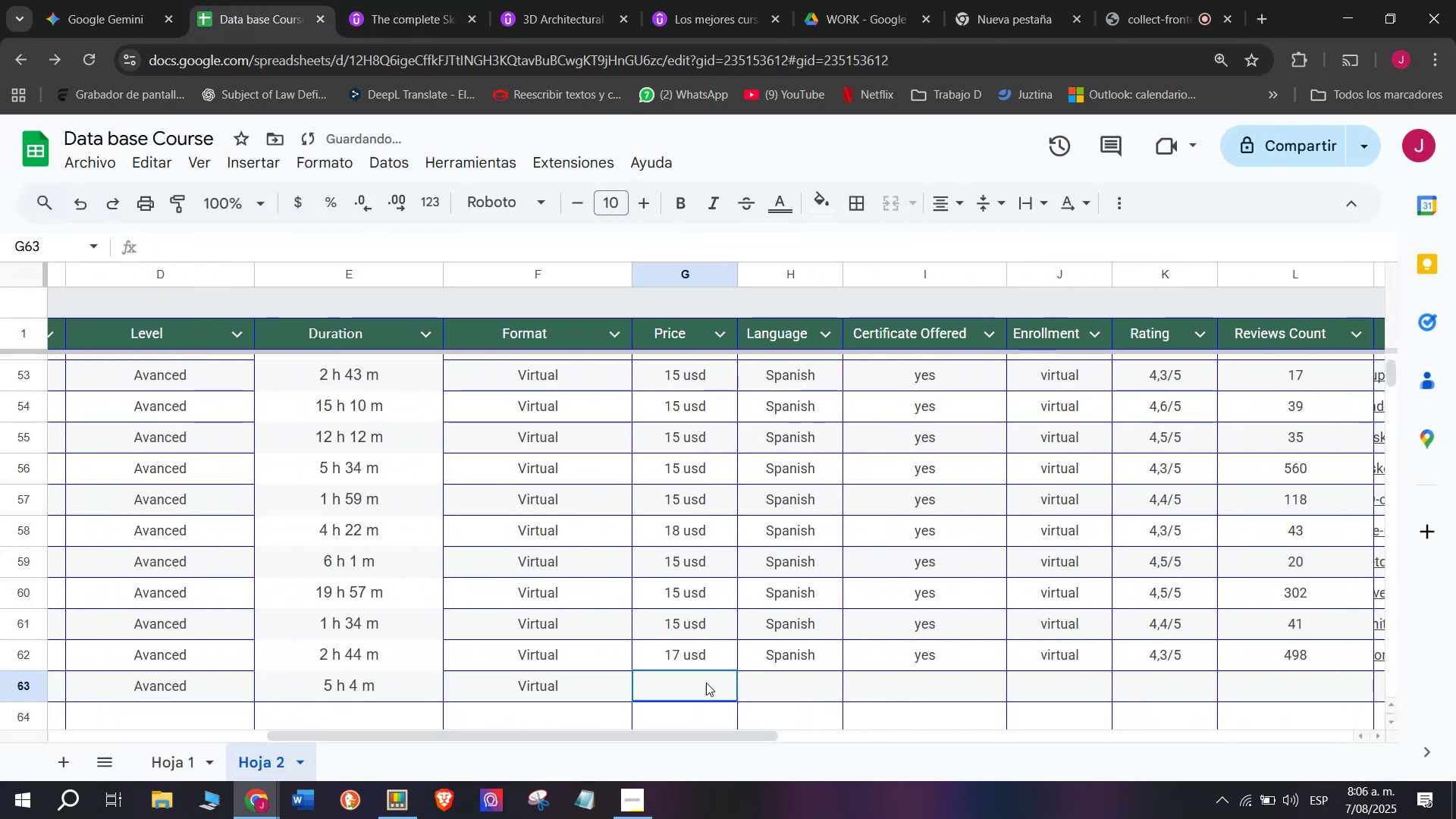 
key(Control+V)
 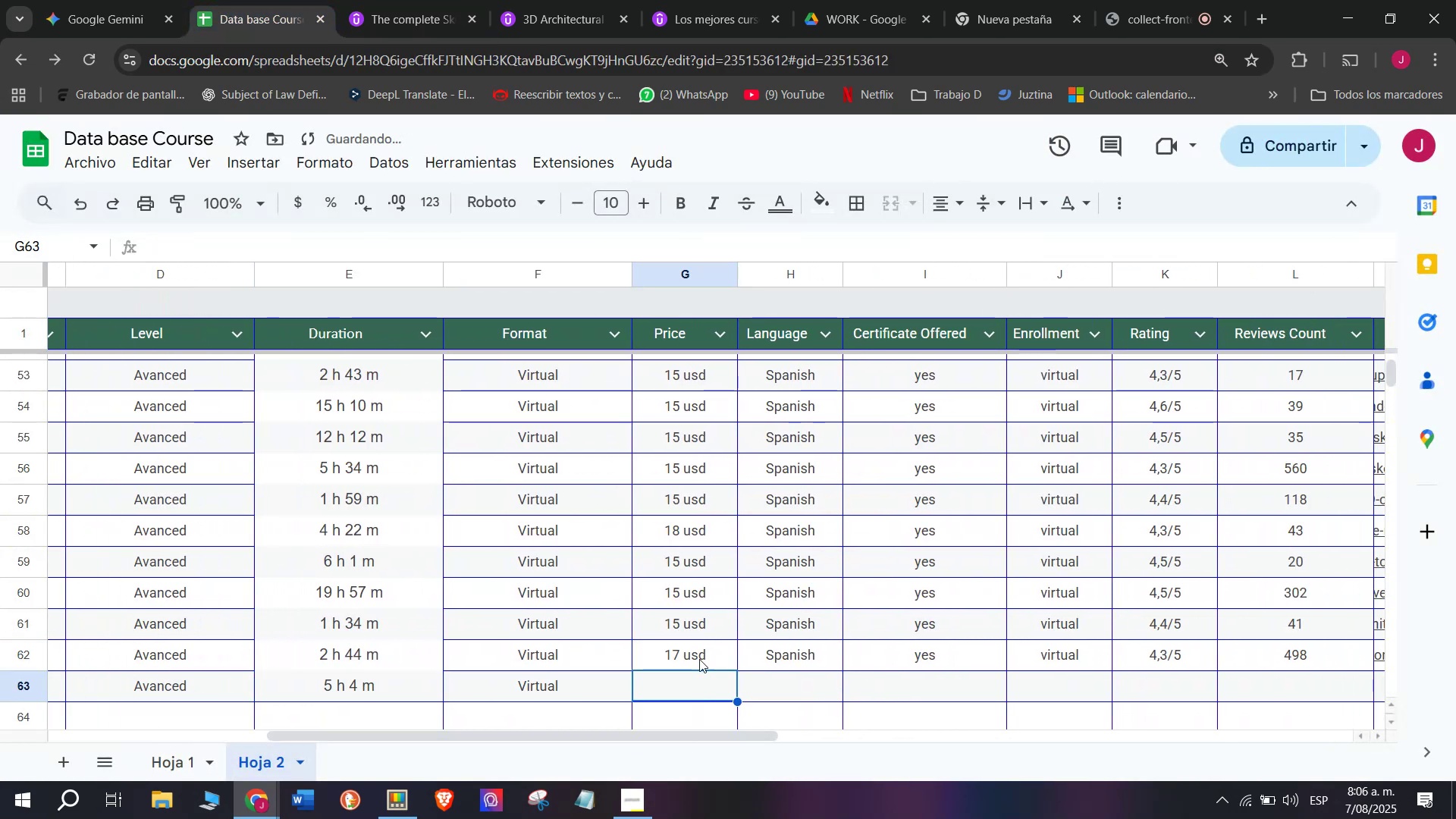 
double_click([697, 646])
 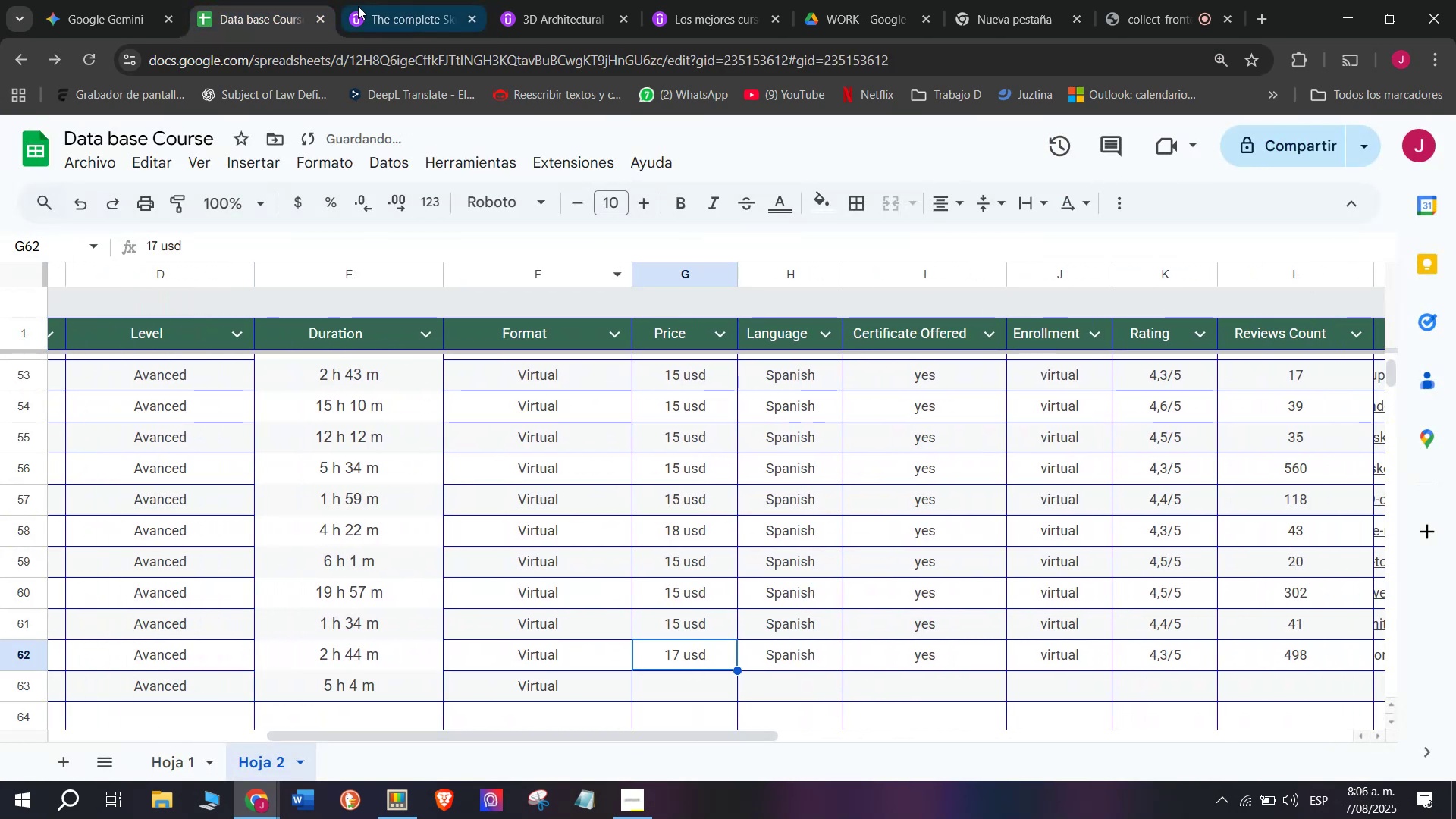 
left_click([367, 0])
 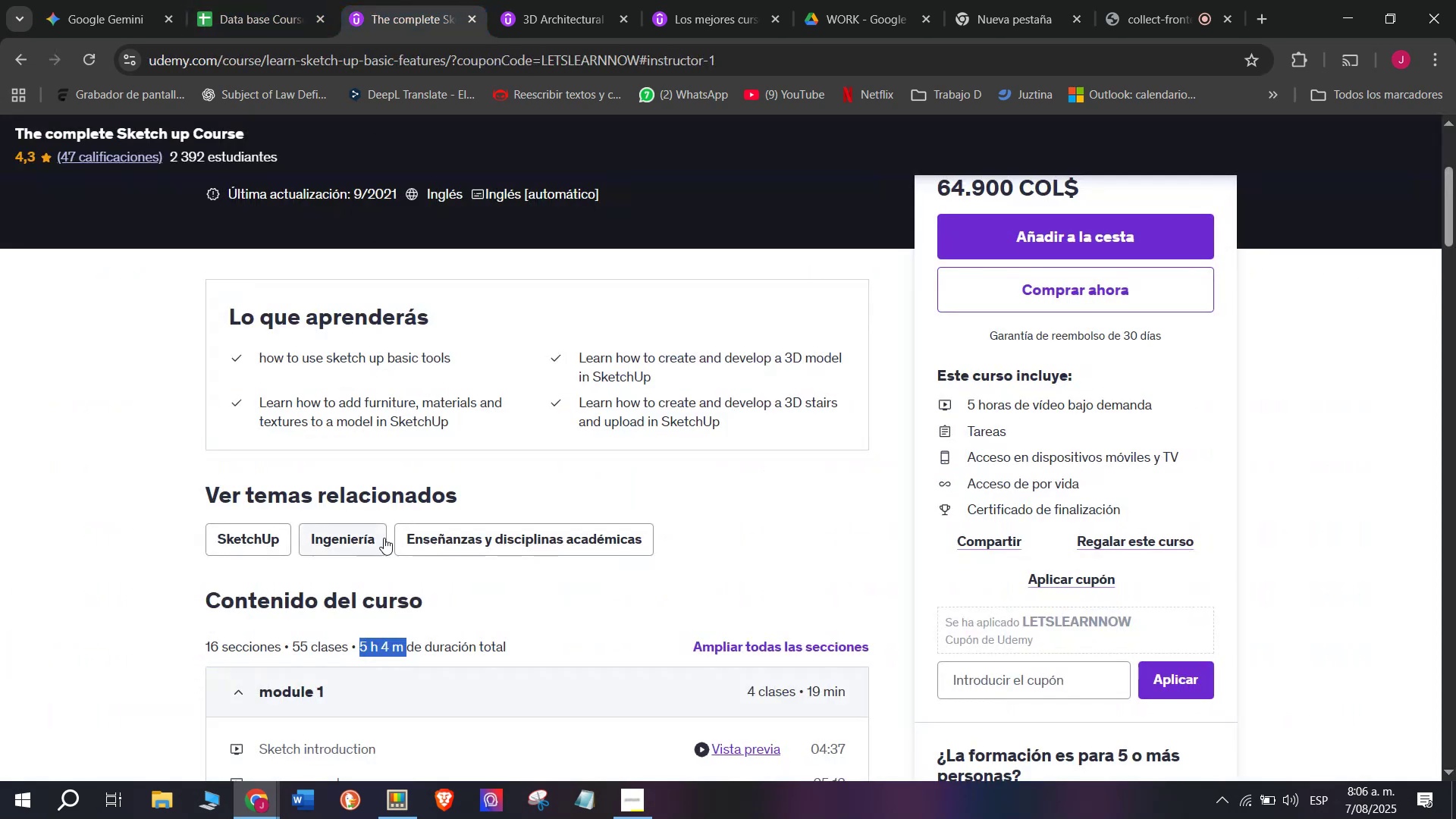 
scroll: coordinate [384, 538], scroll_direction: up, amount: 3.0
 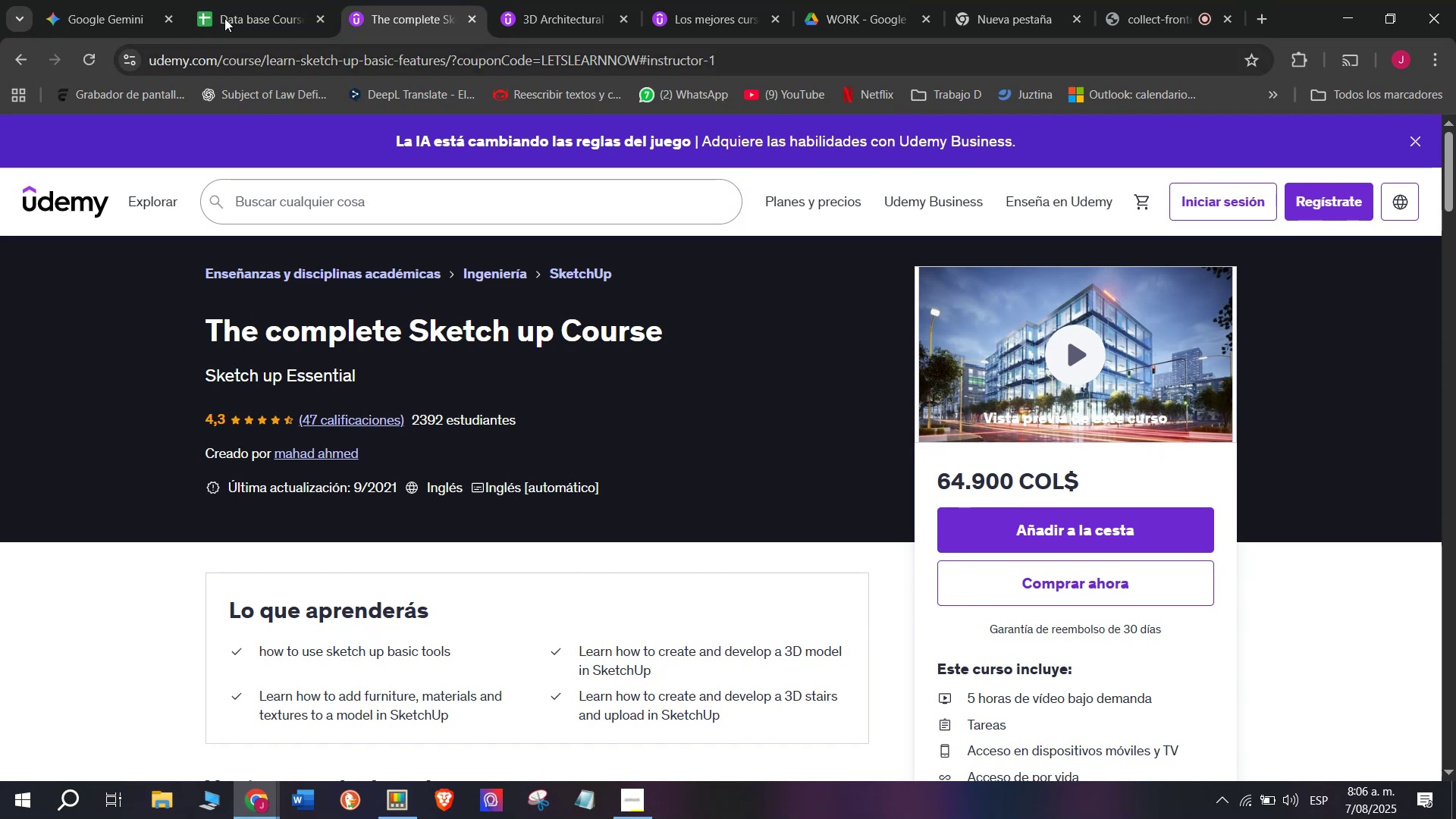 
left_click([212, 0])
 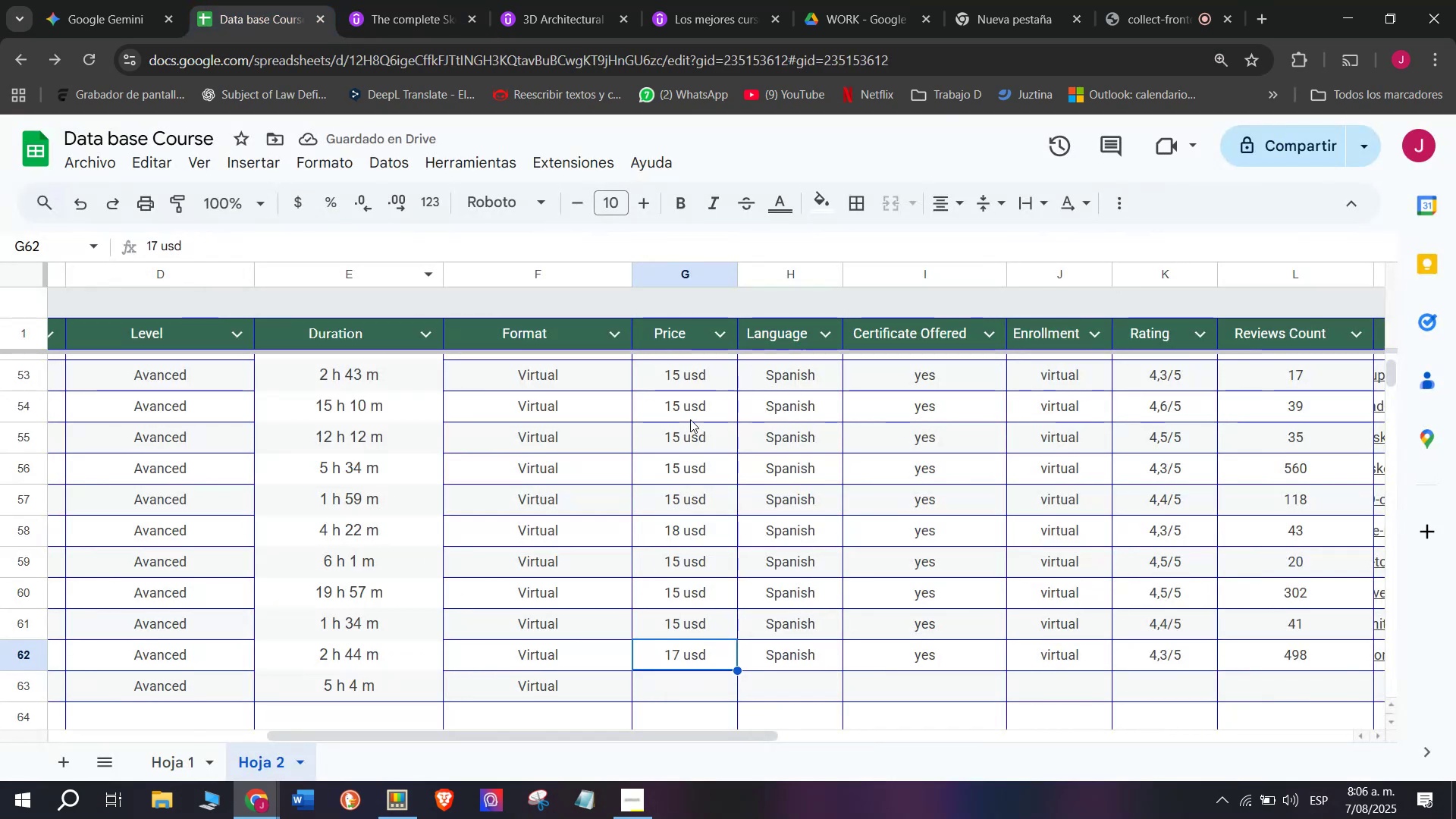 
key(Break)
 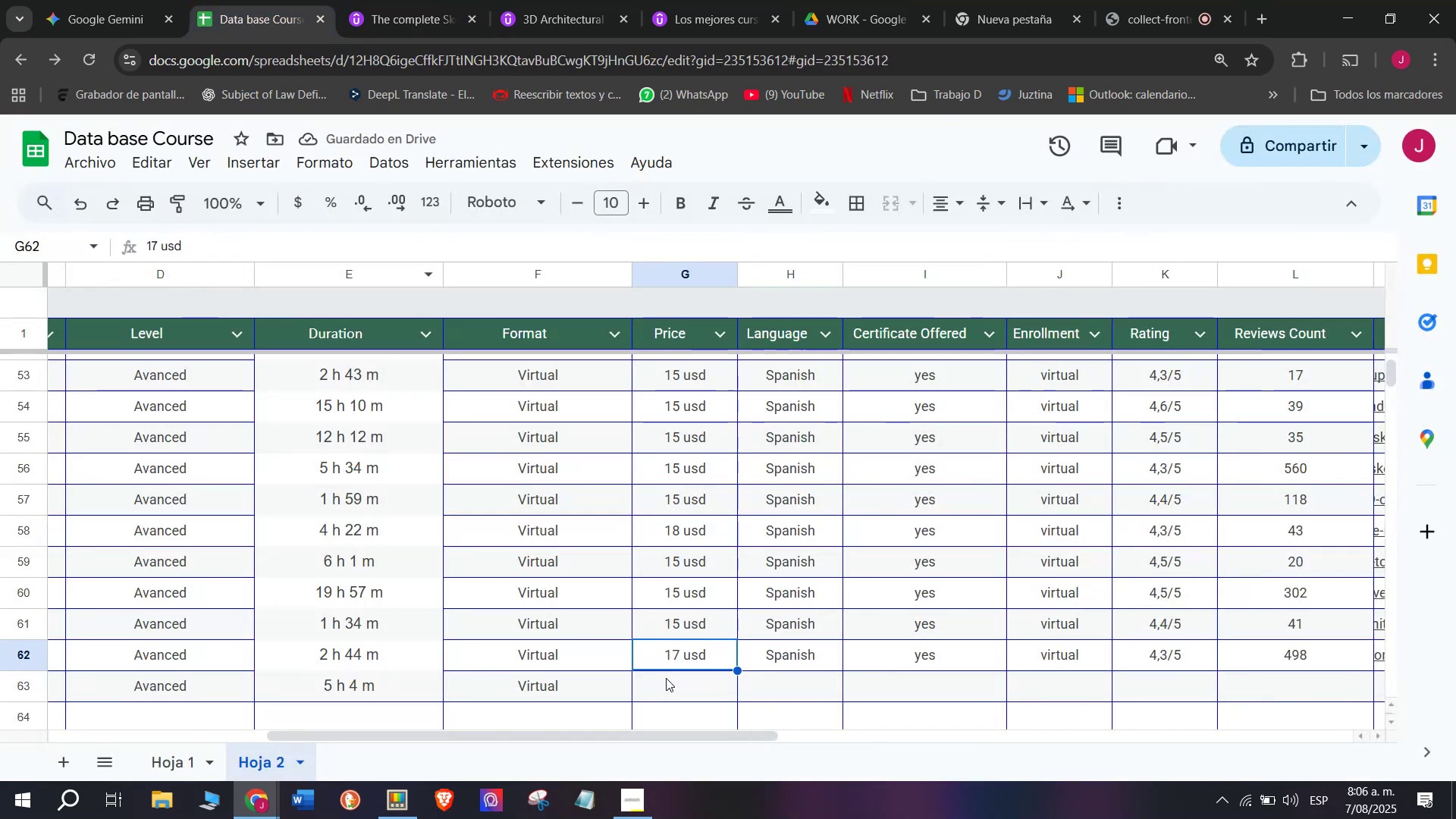 
key(Control+ControlLeft)
 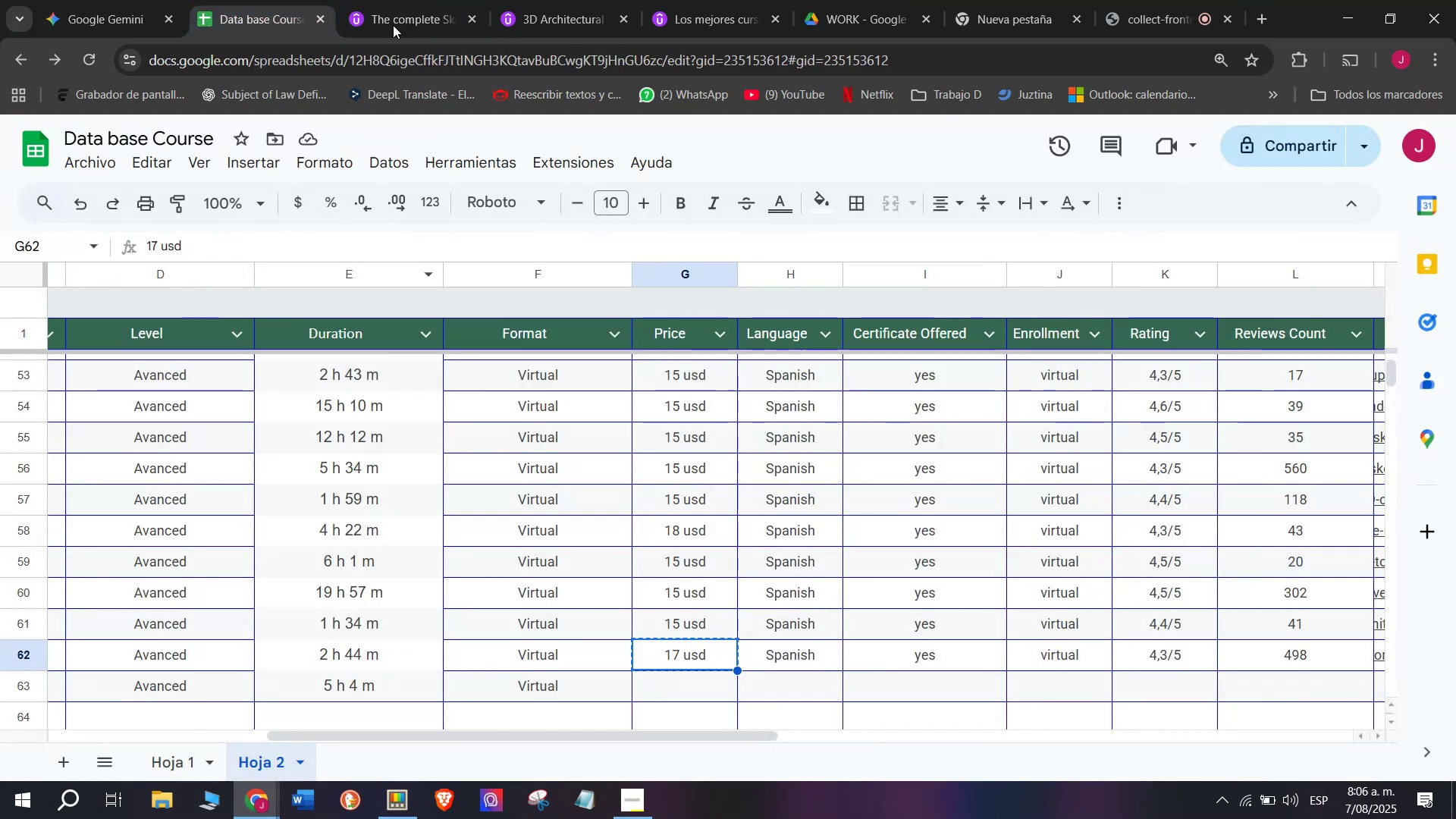 
key(Control+C)
 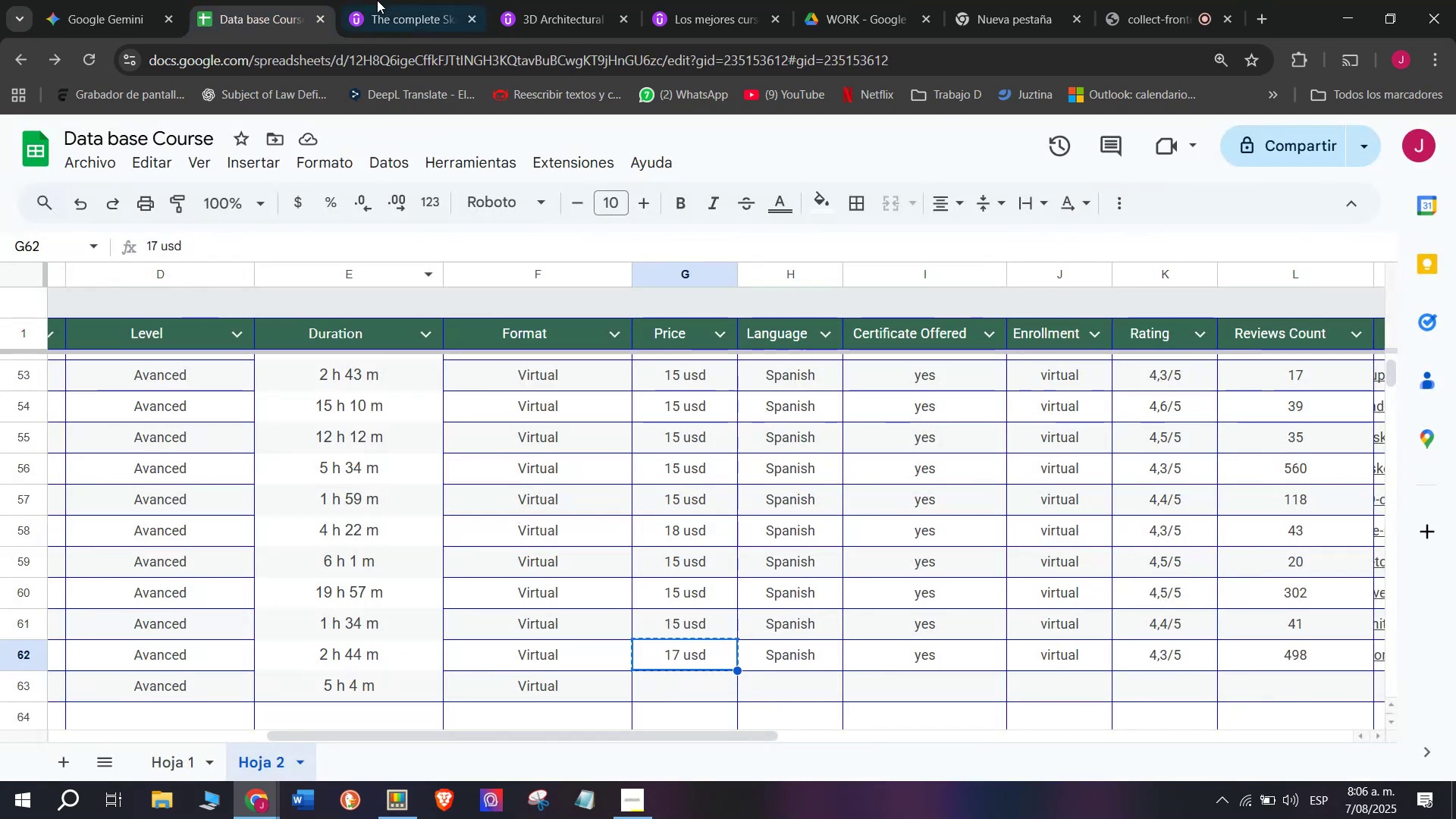 
left_click([377, 0])
 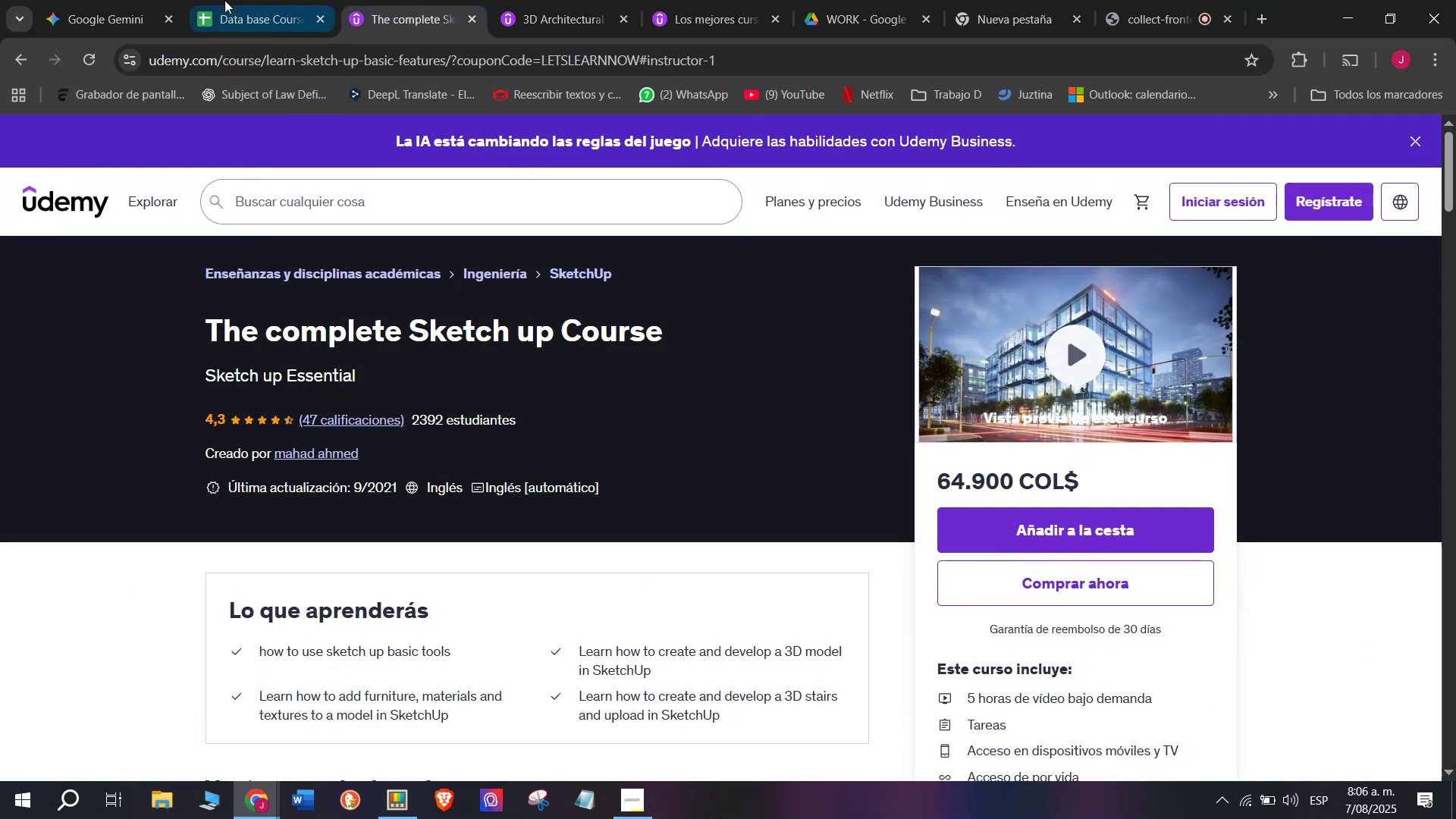 
left_click([218, 0])
 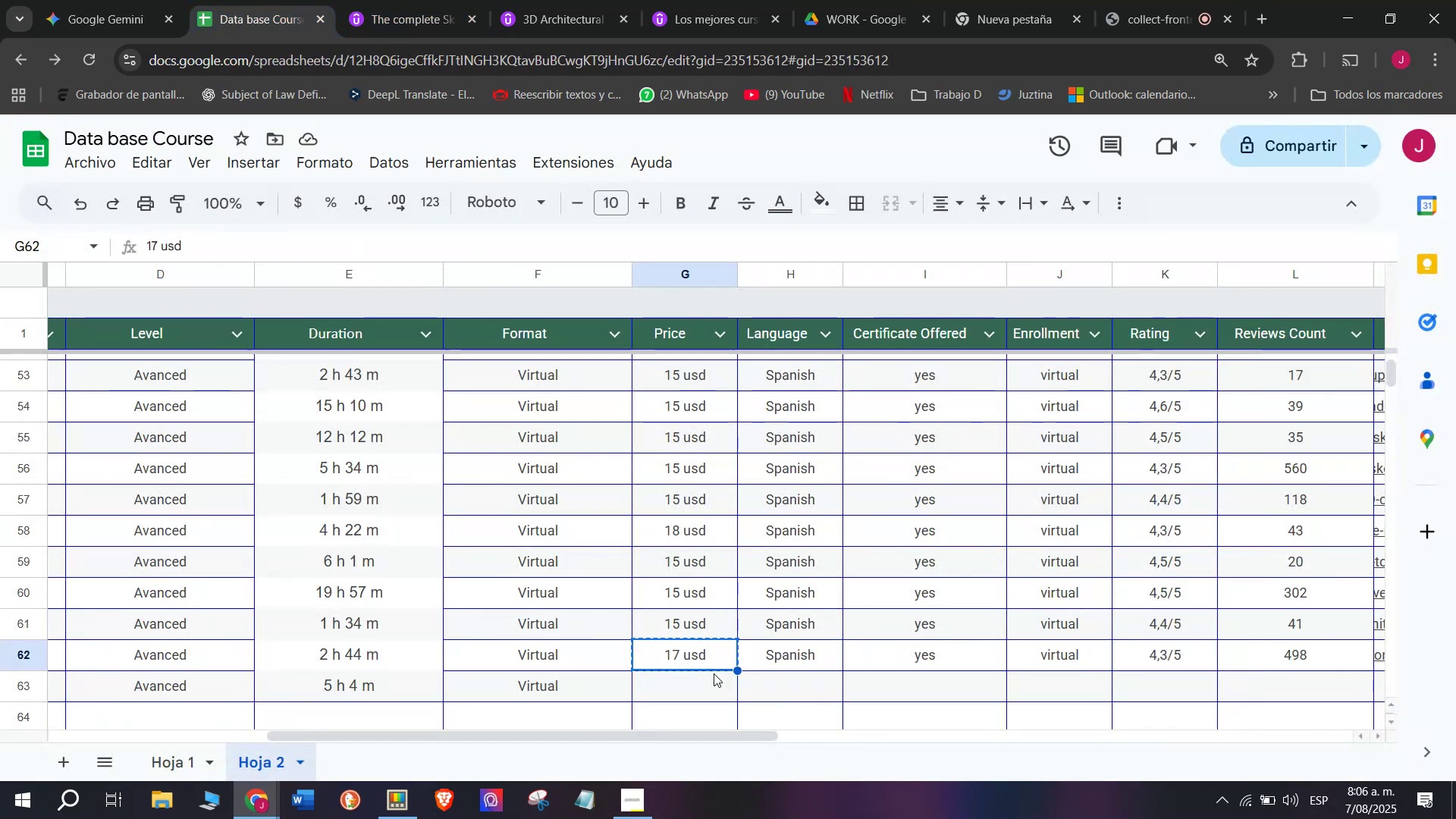 
left_click([697, 627])
 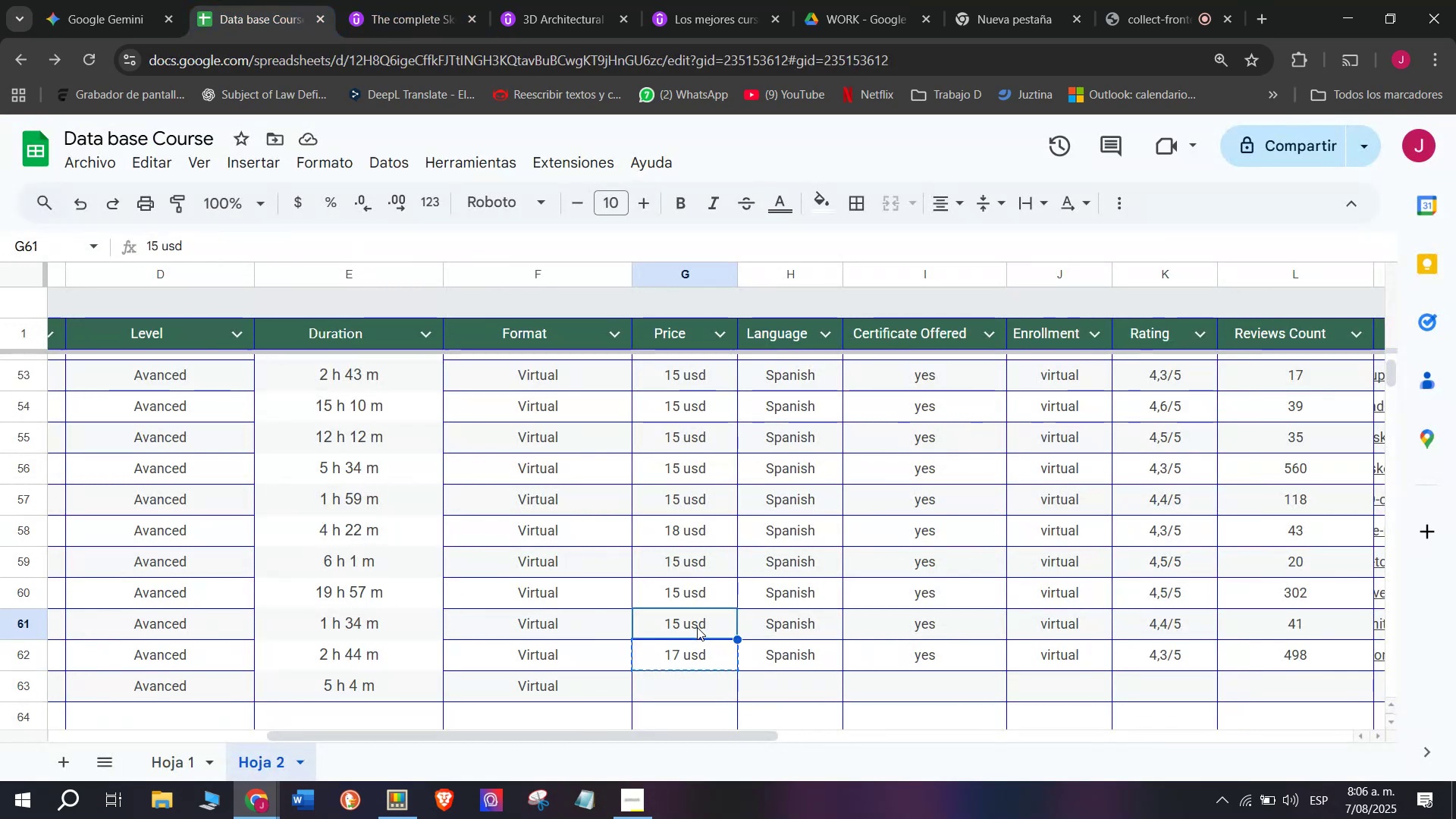 
key(Break)
 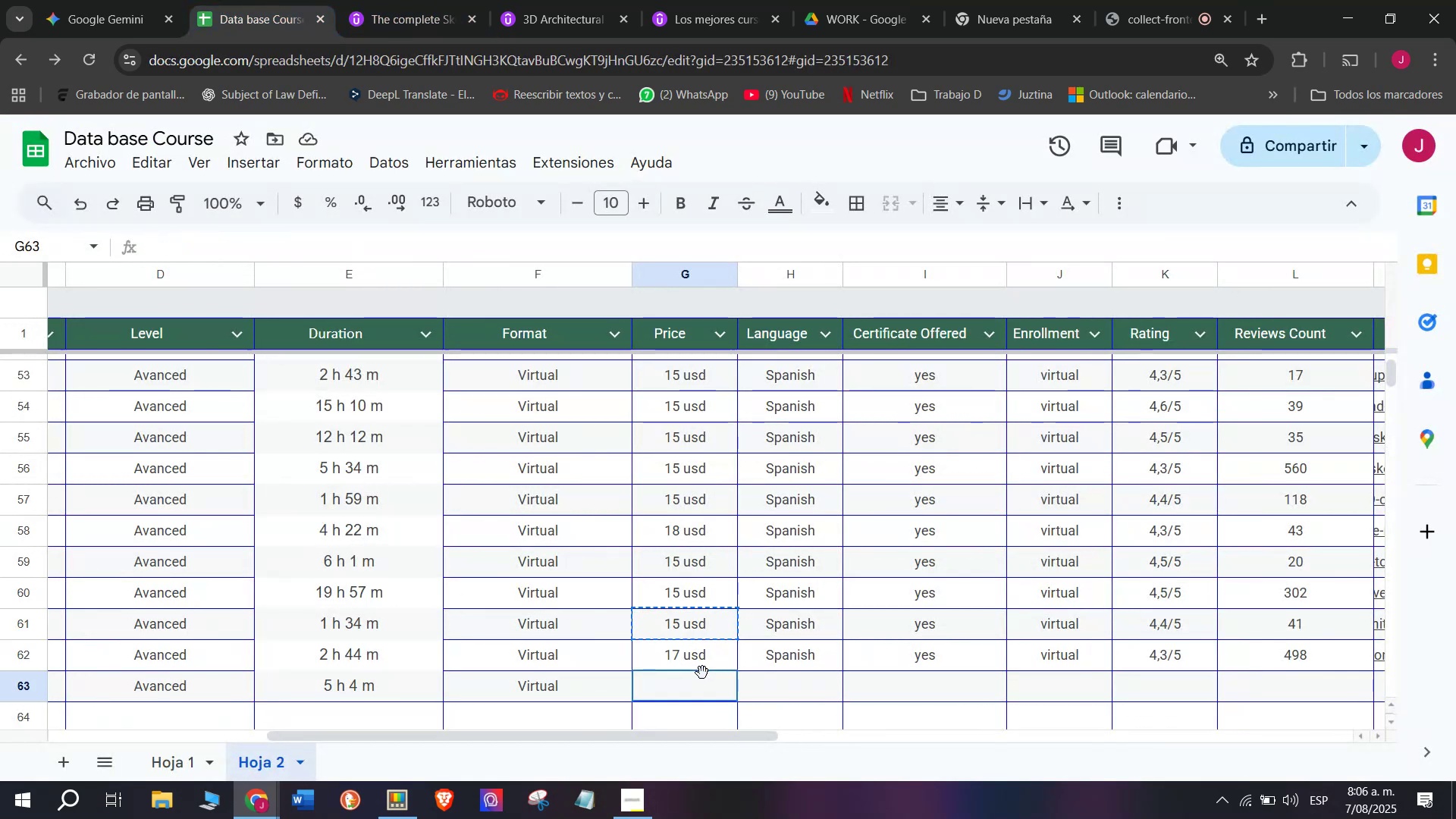 
key(Control+ControlLeft)
 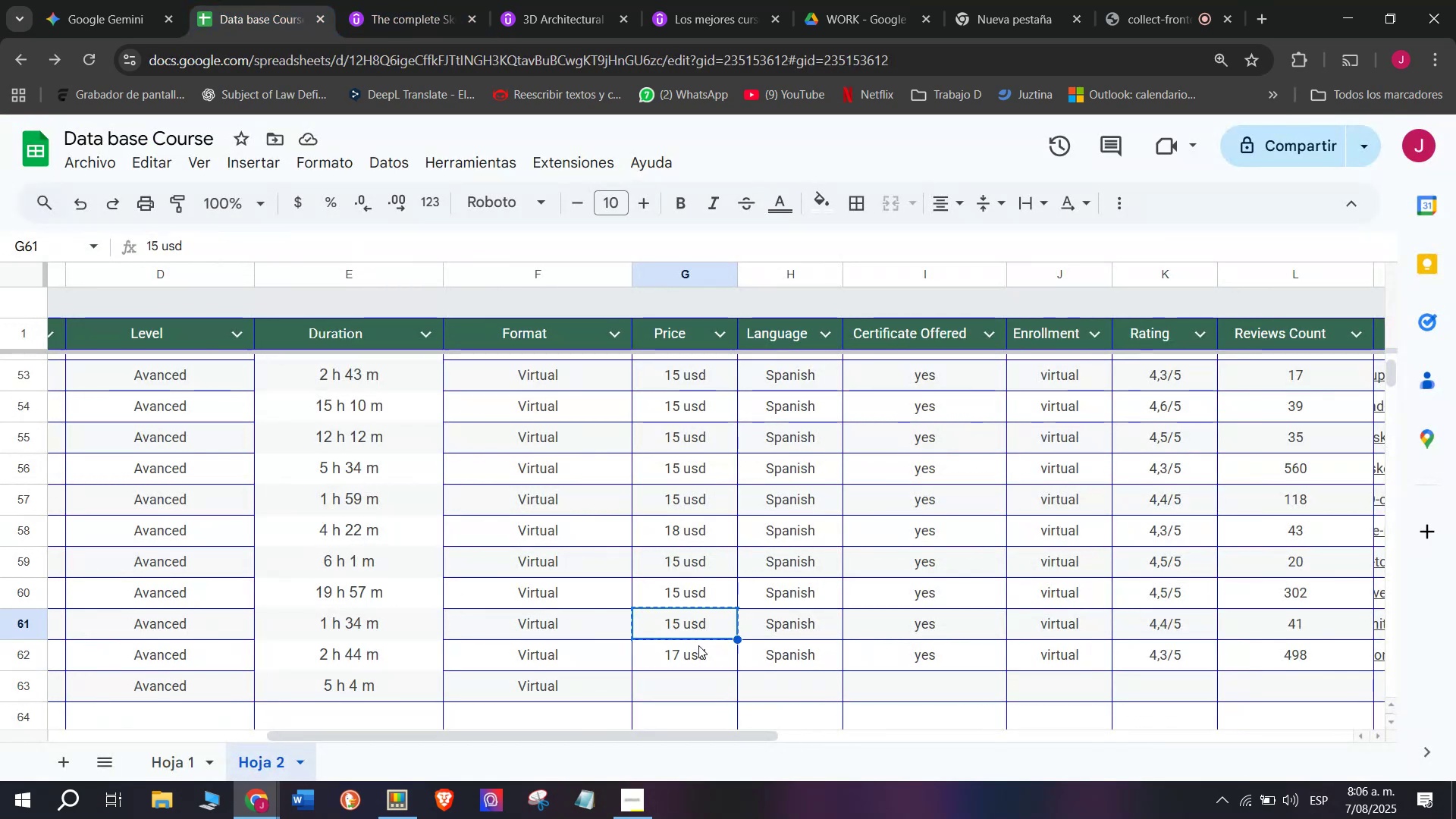 
key(Control+C)
 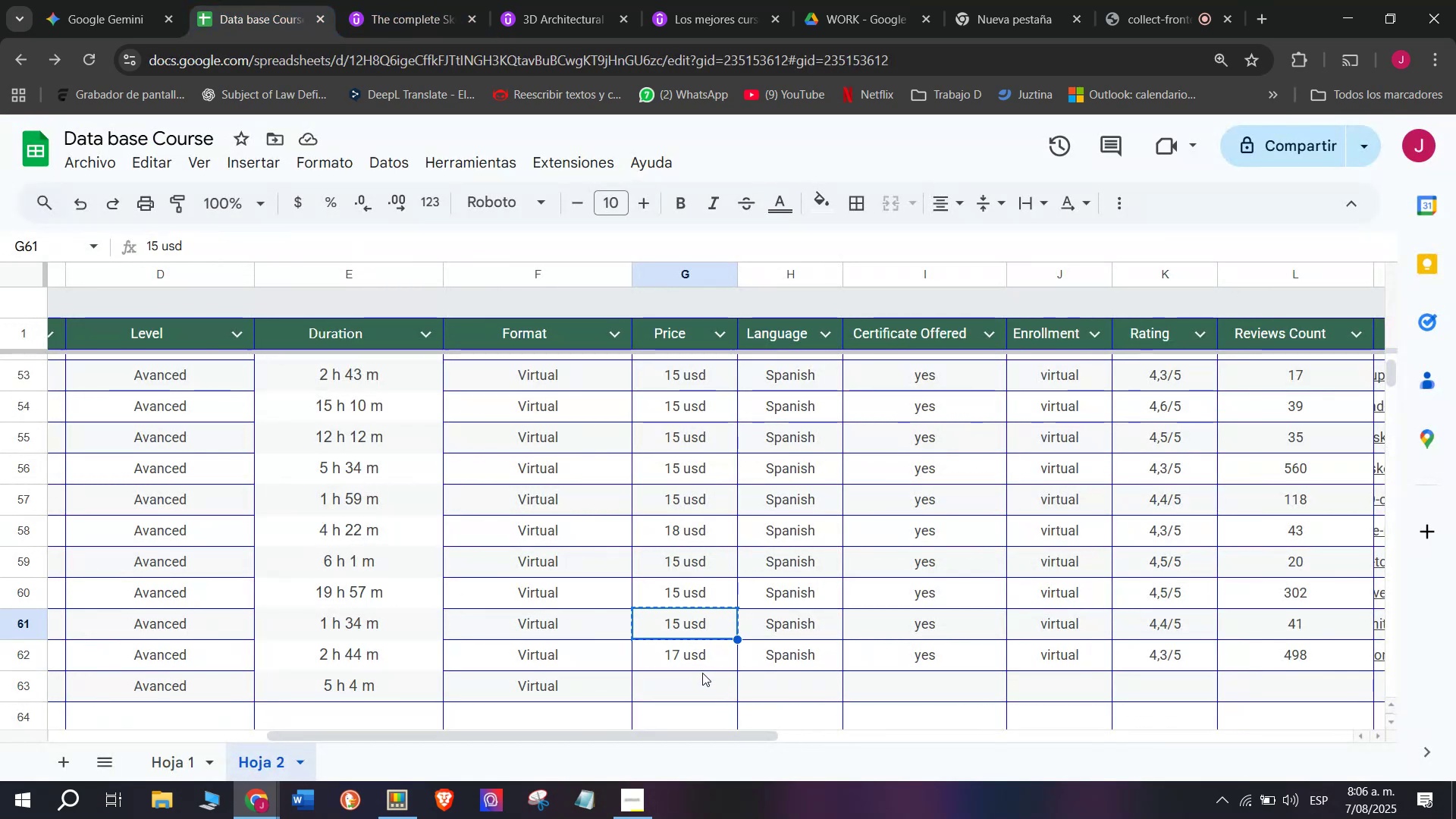 
left_click([702, 673])
 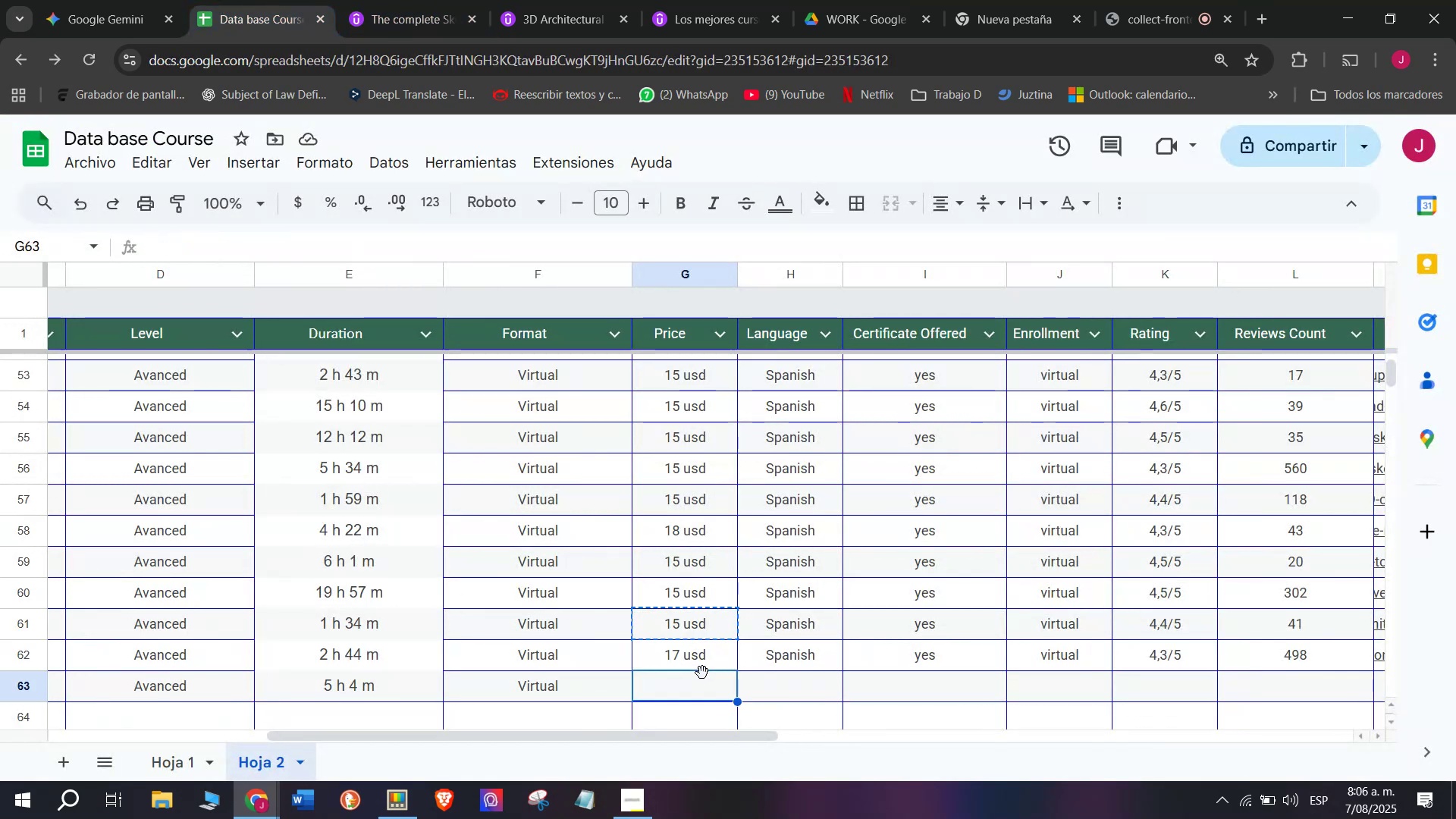 
key(Control+ControlLeft)
 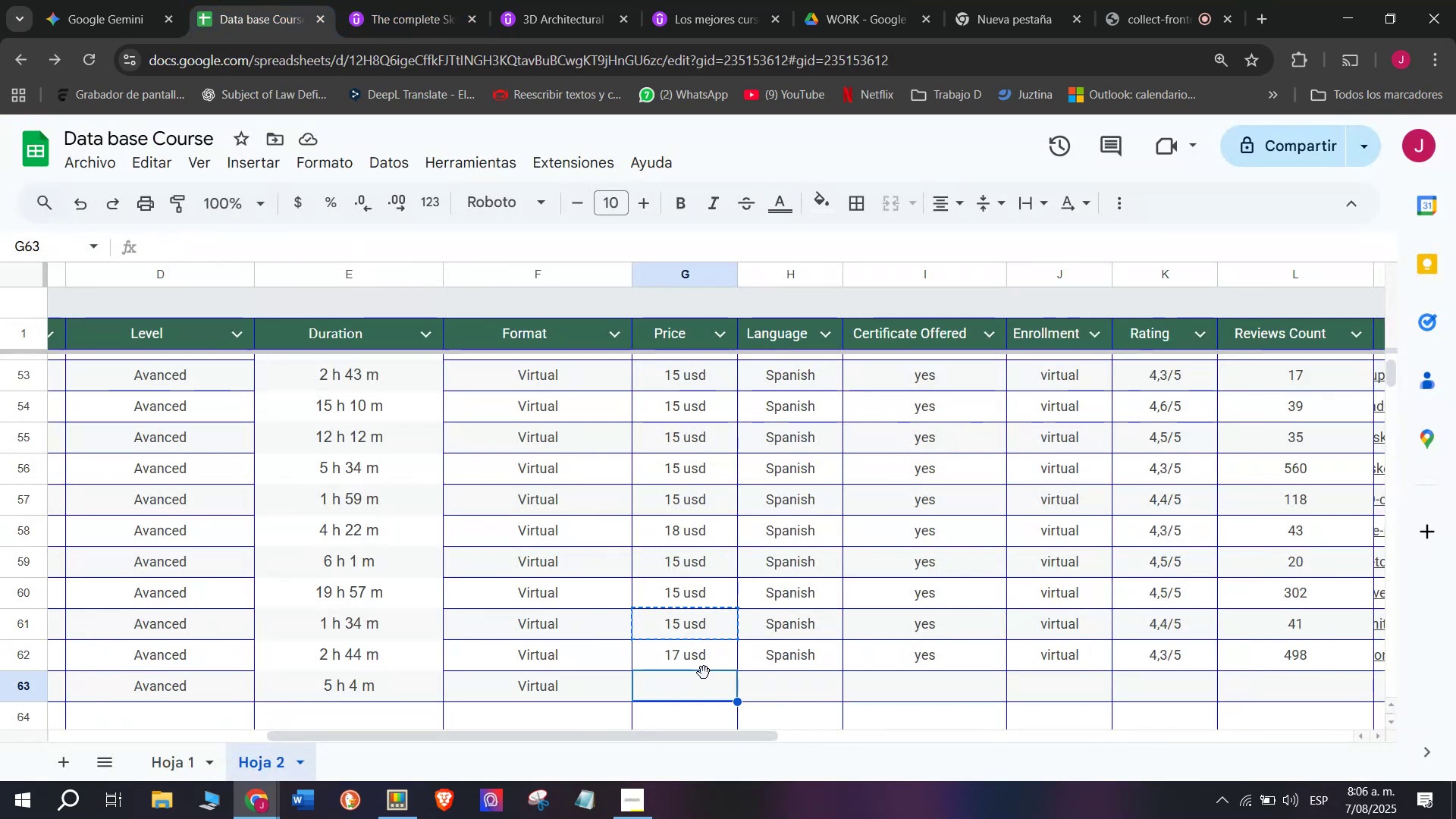 
key(Z)
 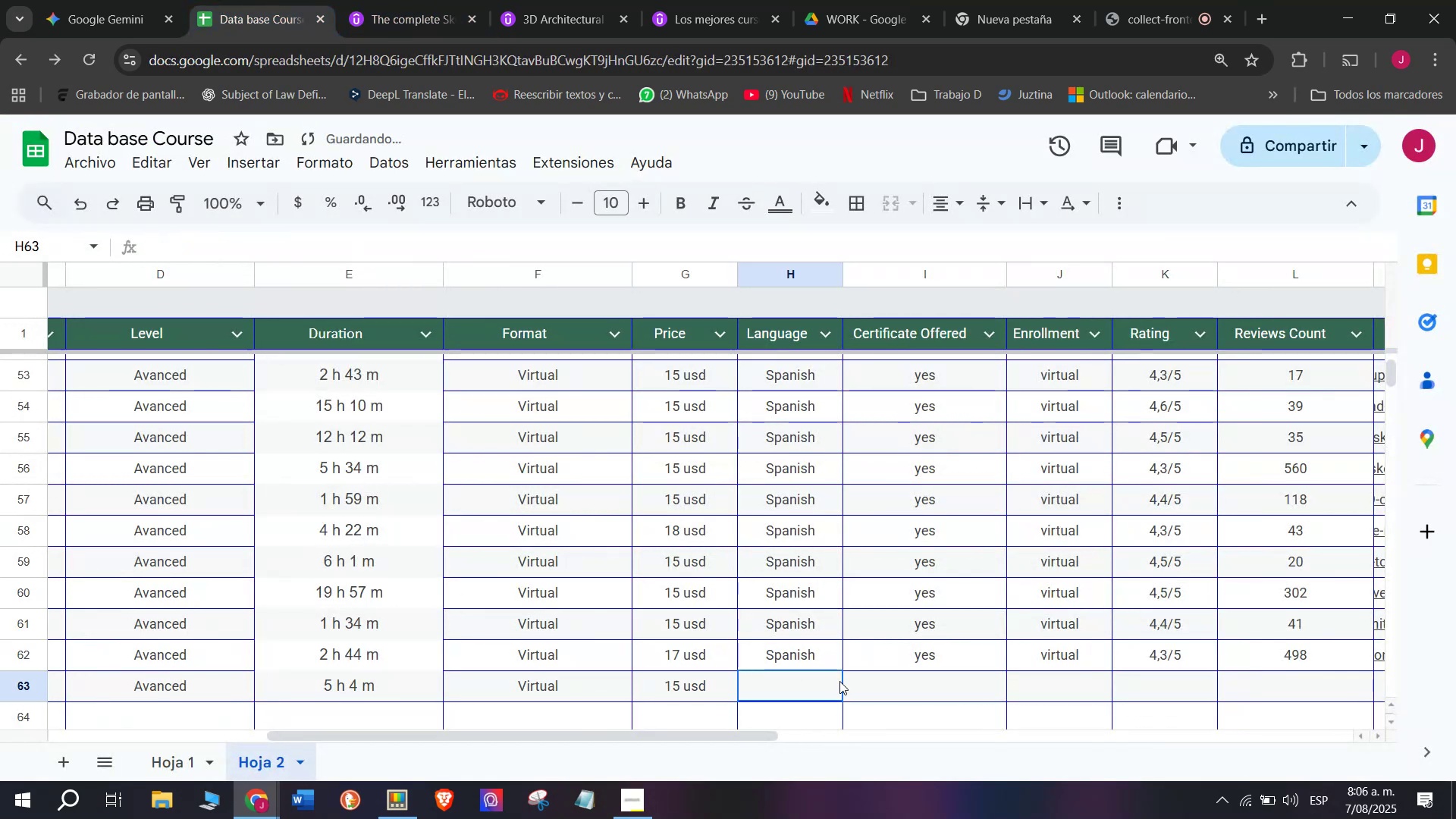 
key(Control+V)
 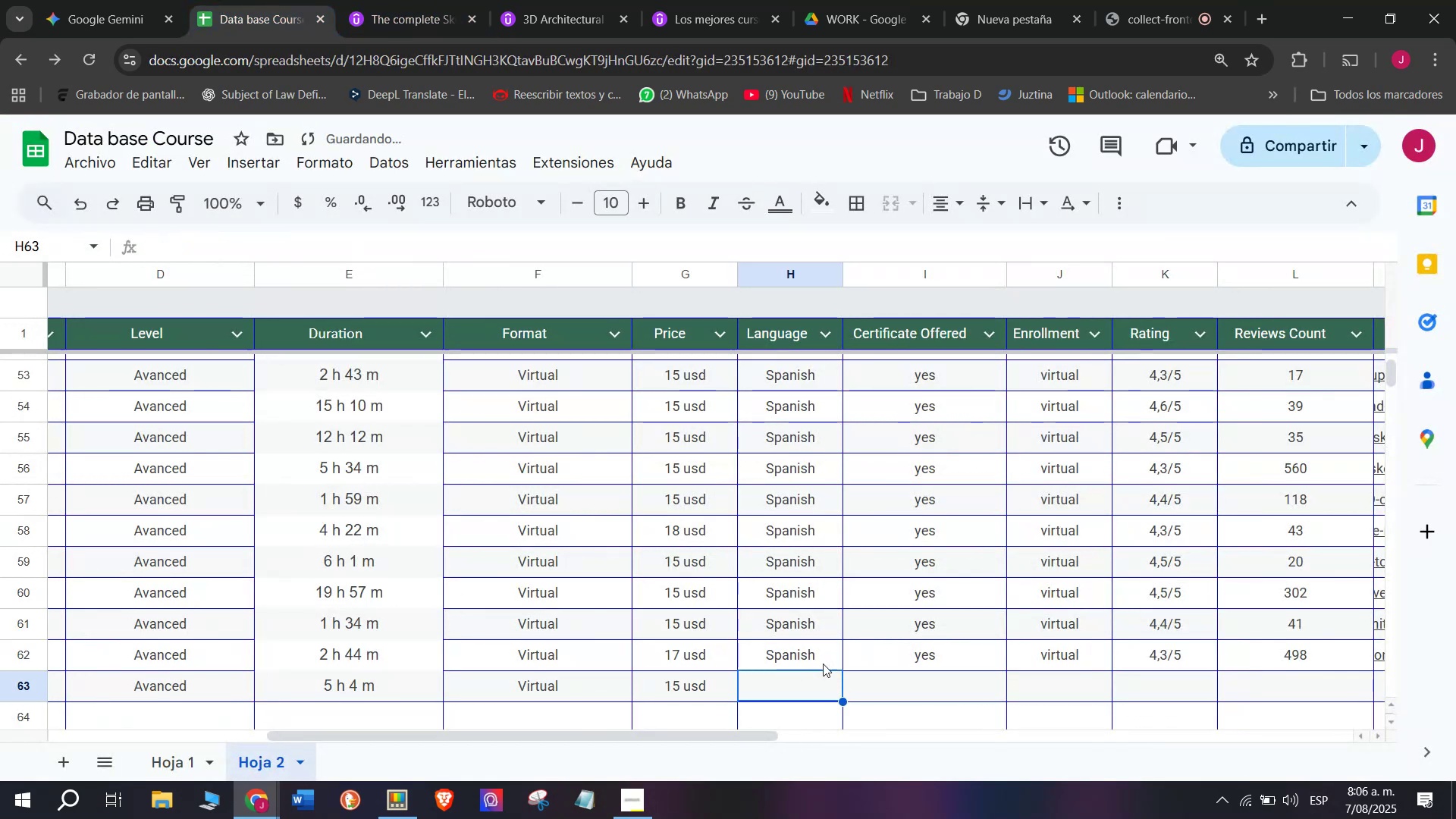 
double_click([811, 649])
 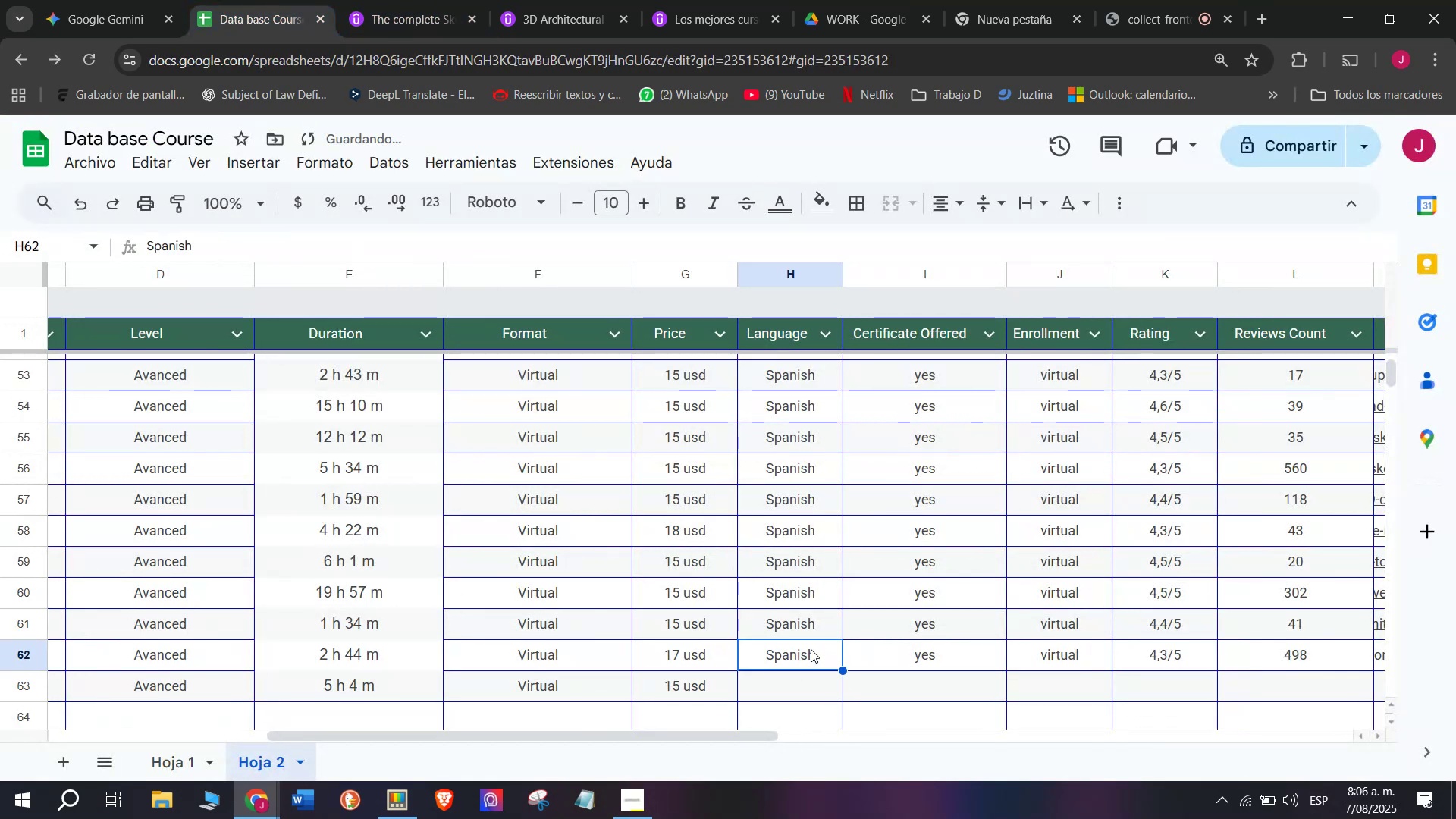 
key(Control+ControlLeft)
 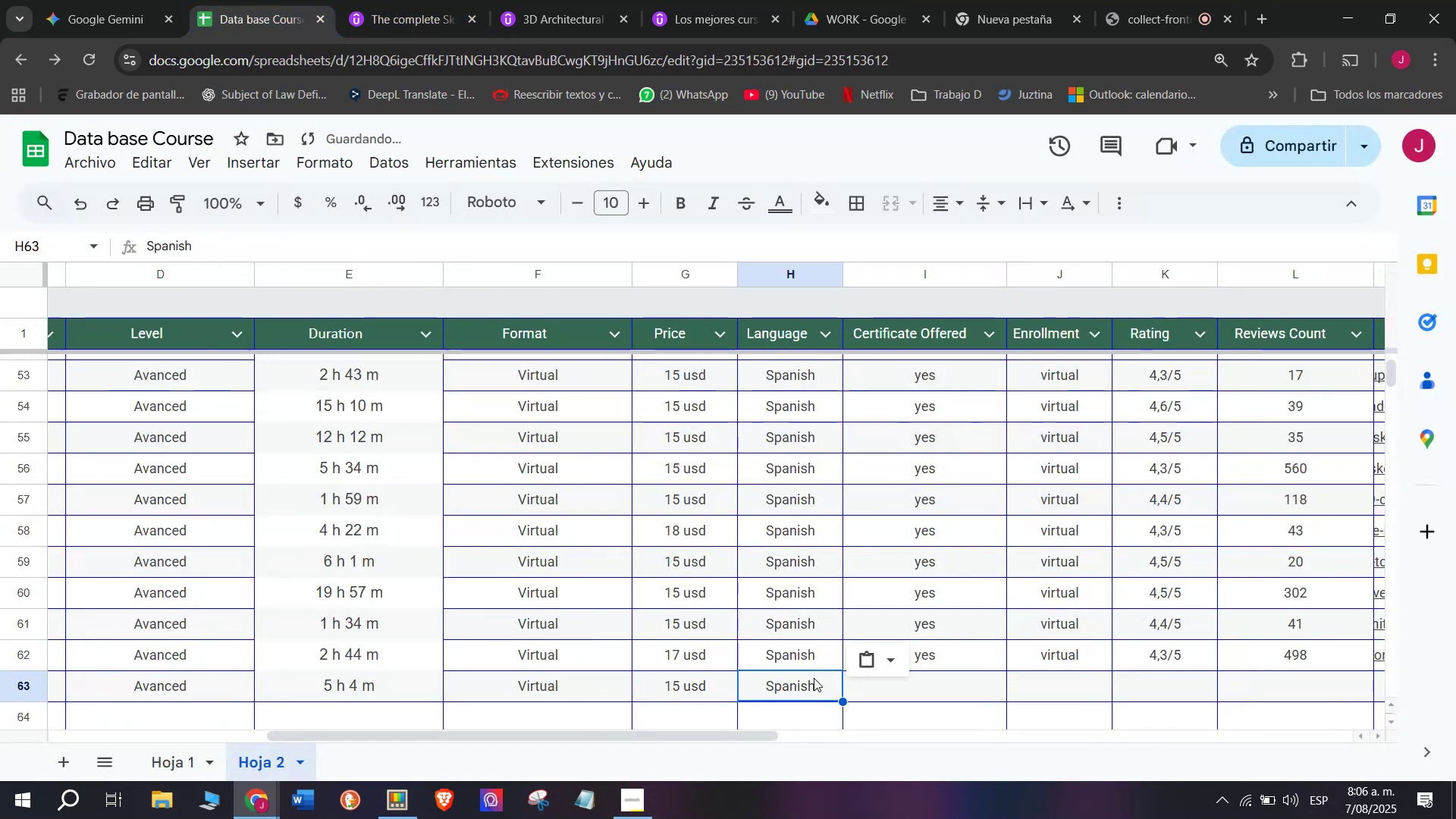 
key(Break)
 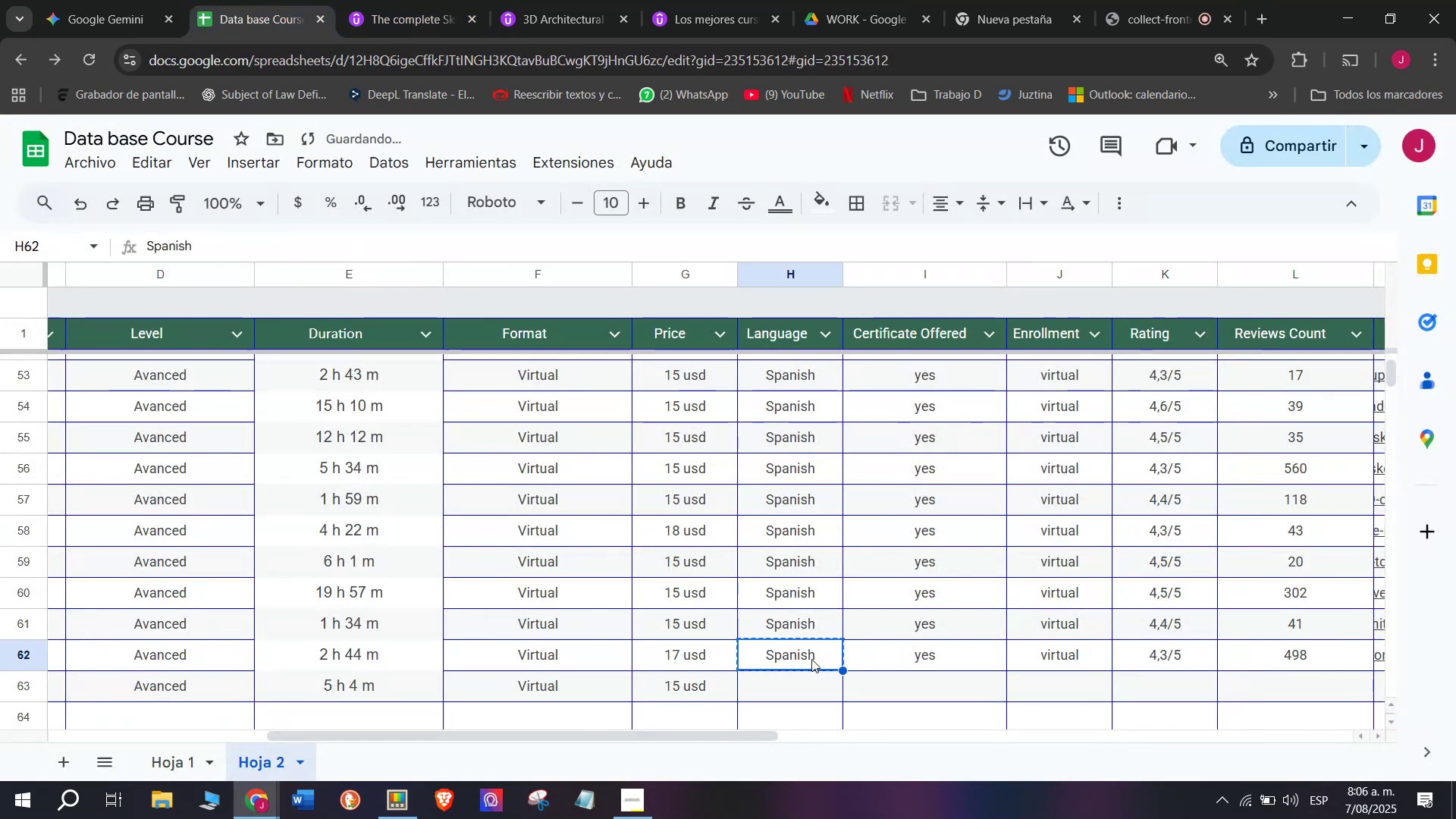 
key(Control+C)
 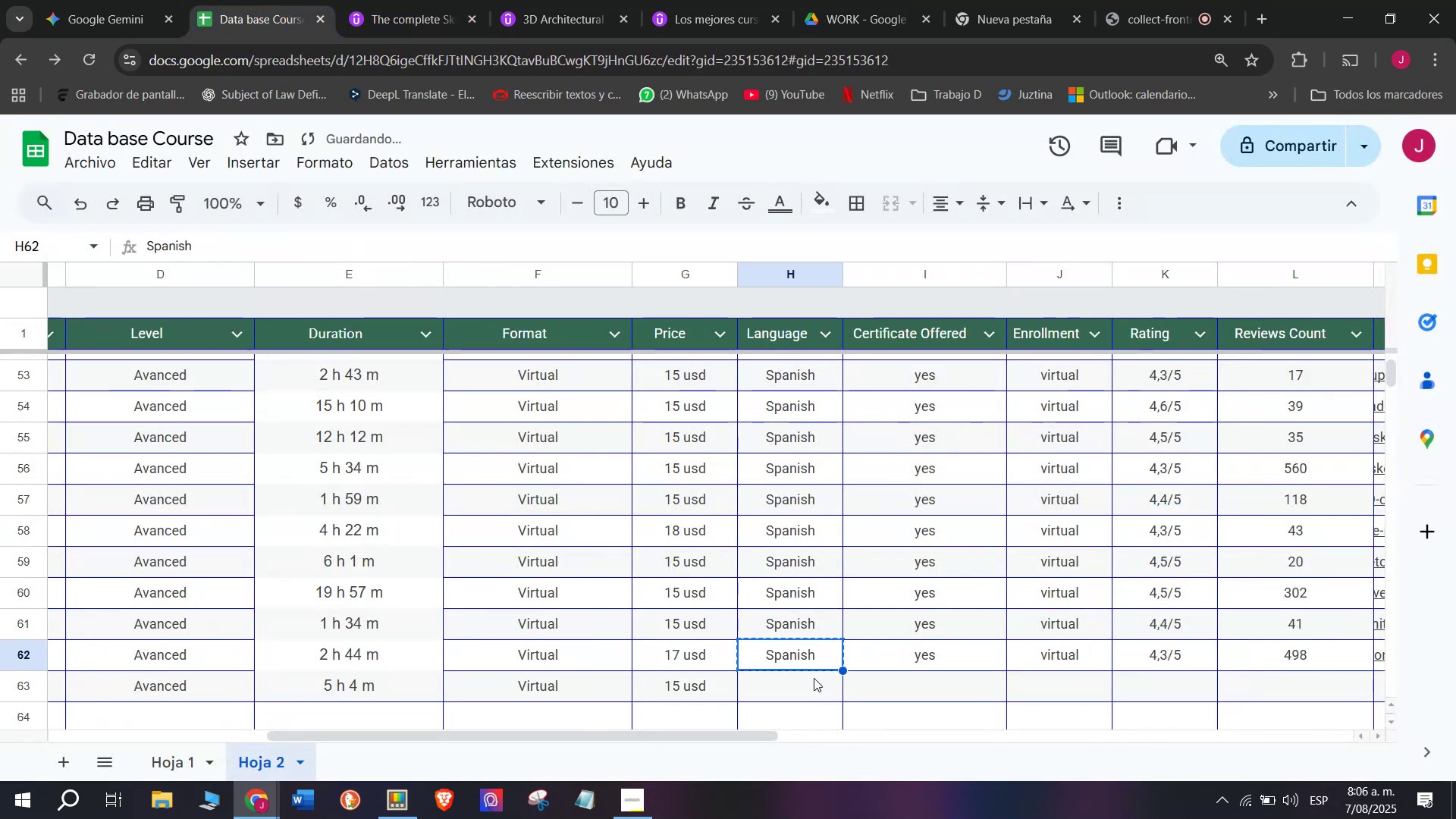 
key(Control+ControlLeft)
 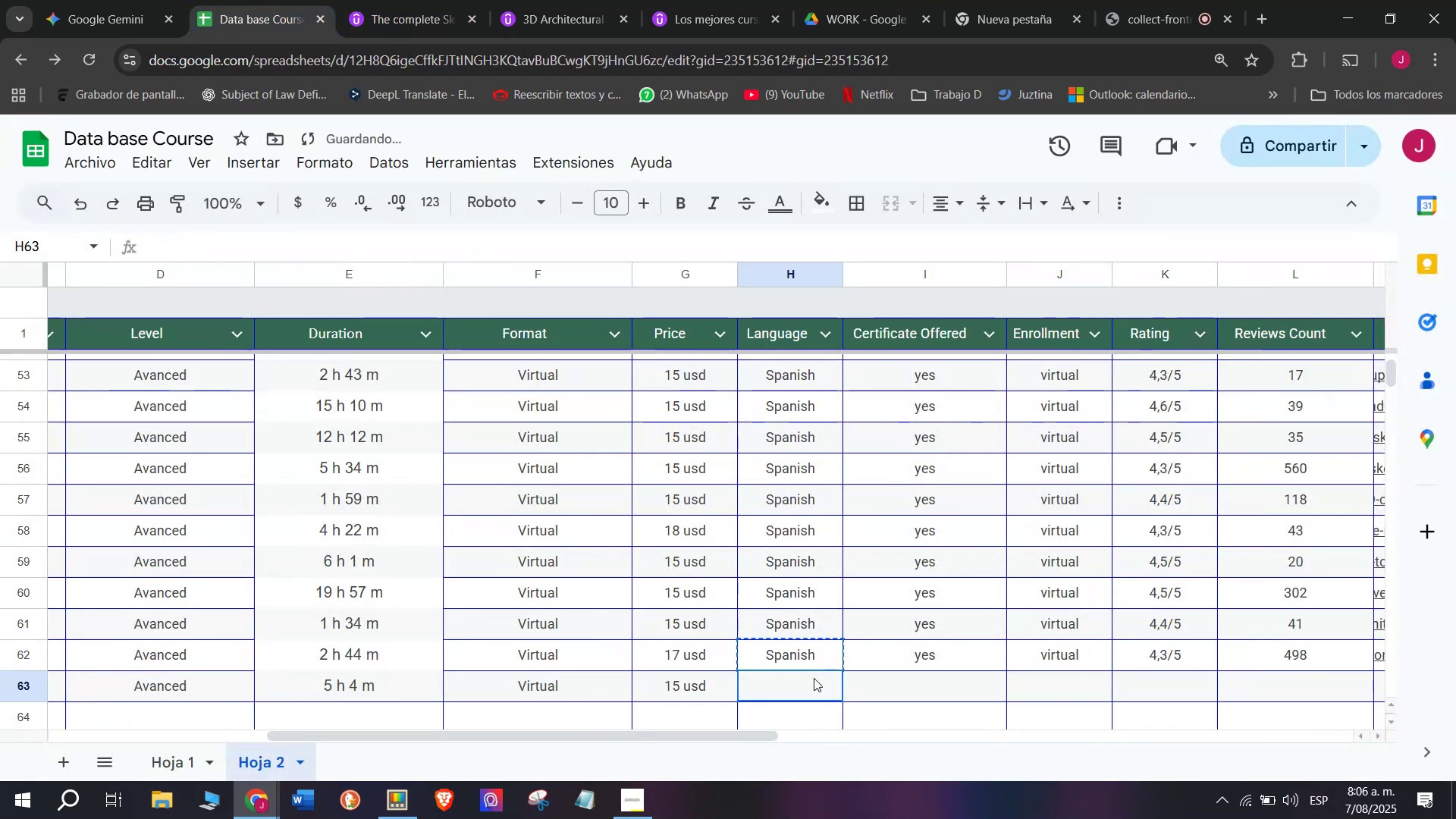 
key(Z)
 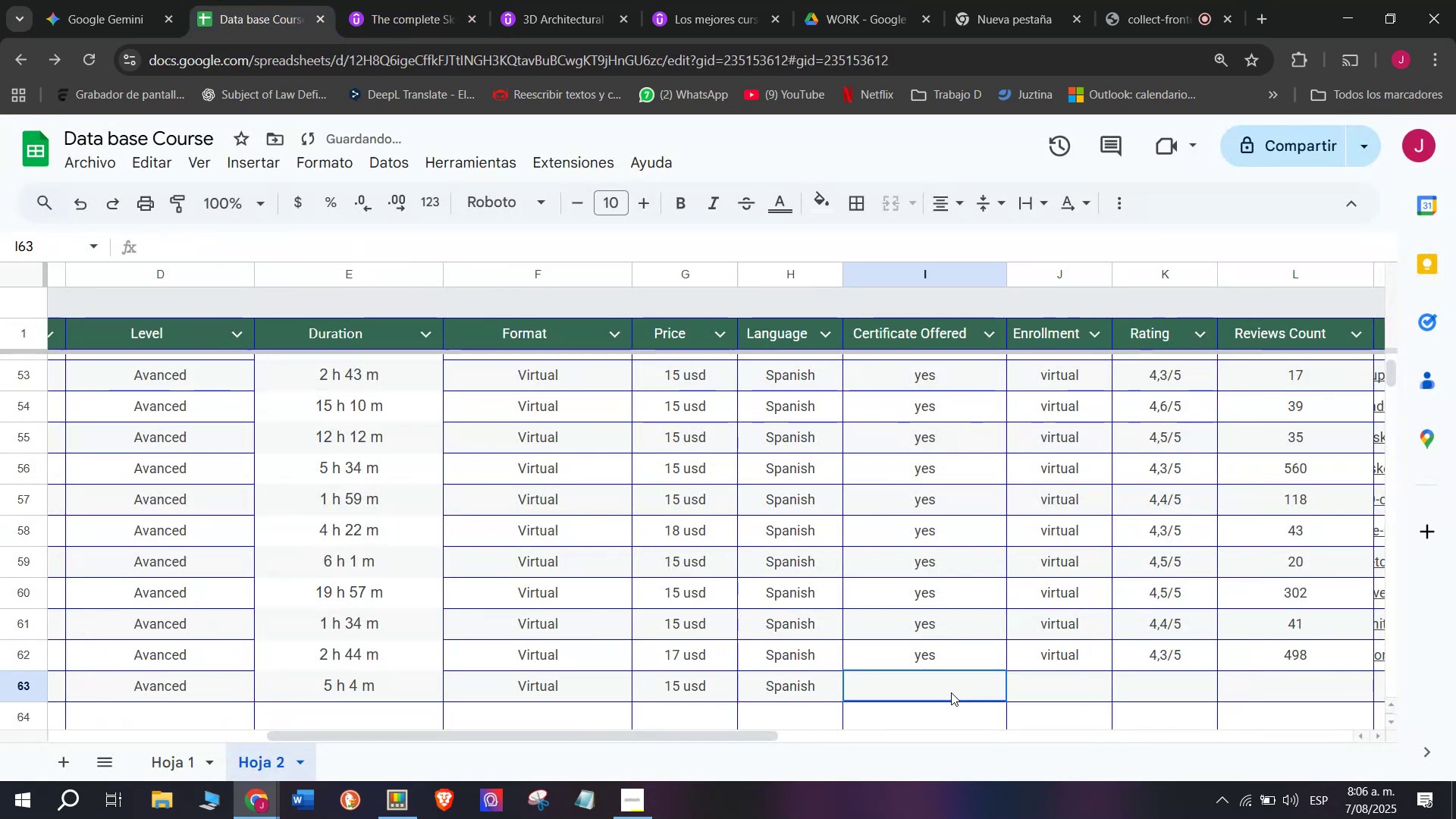 
key(Control+V)
 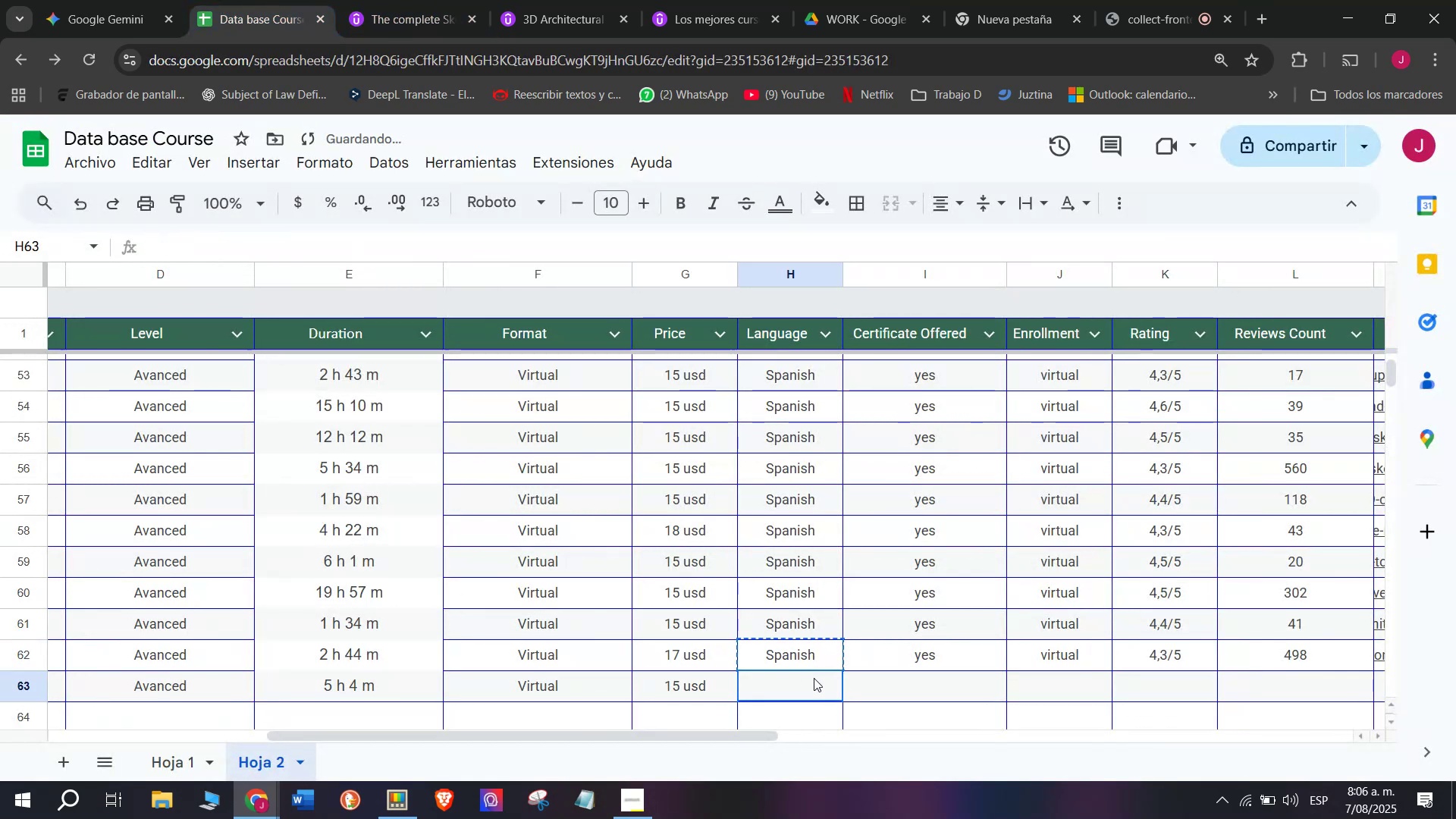 
triple_click([814, 678])
 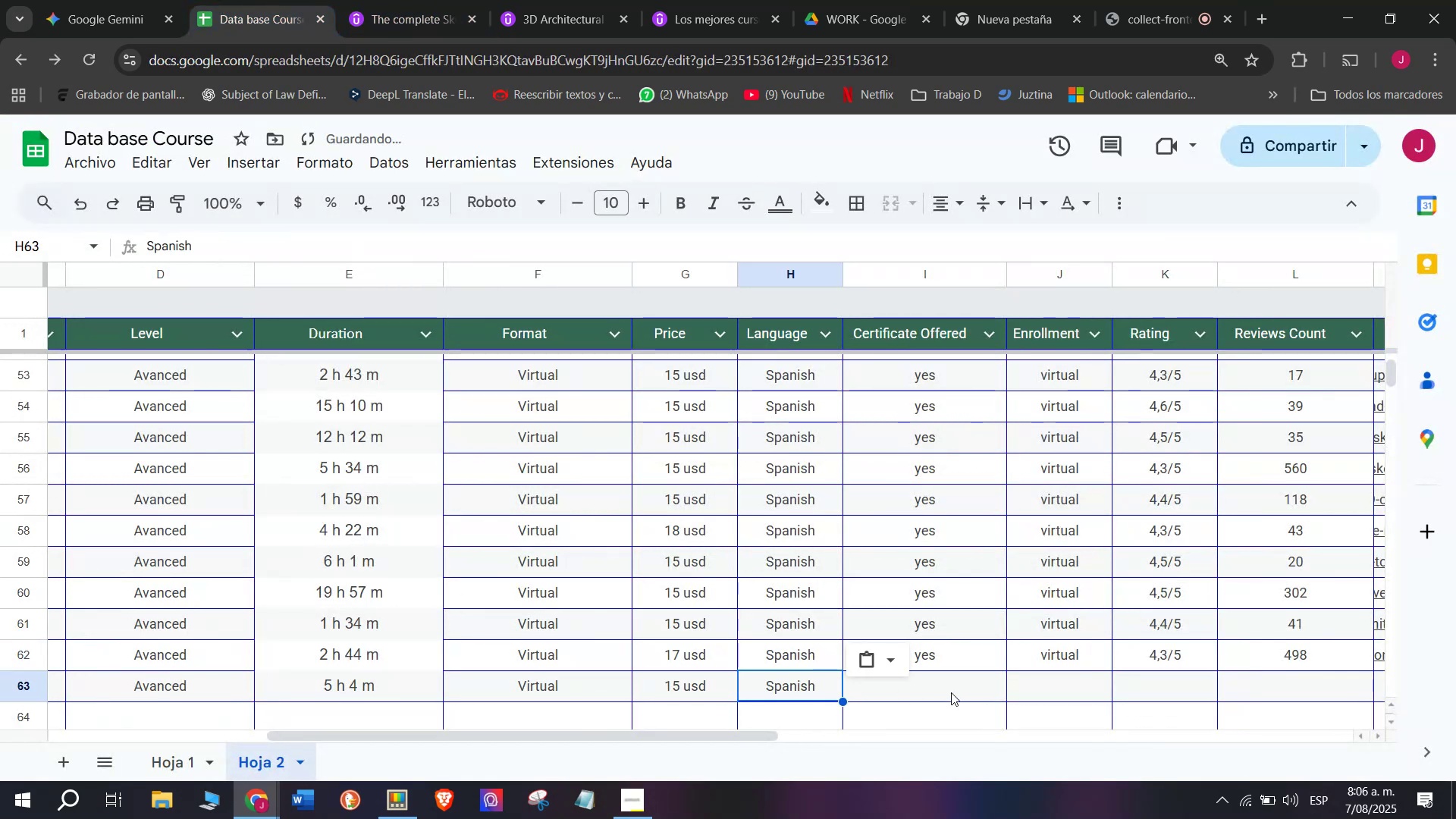 
left_click([951, 692])
 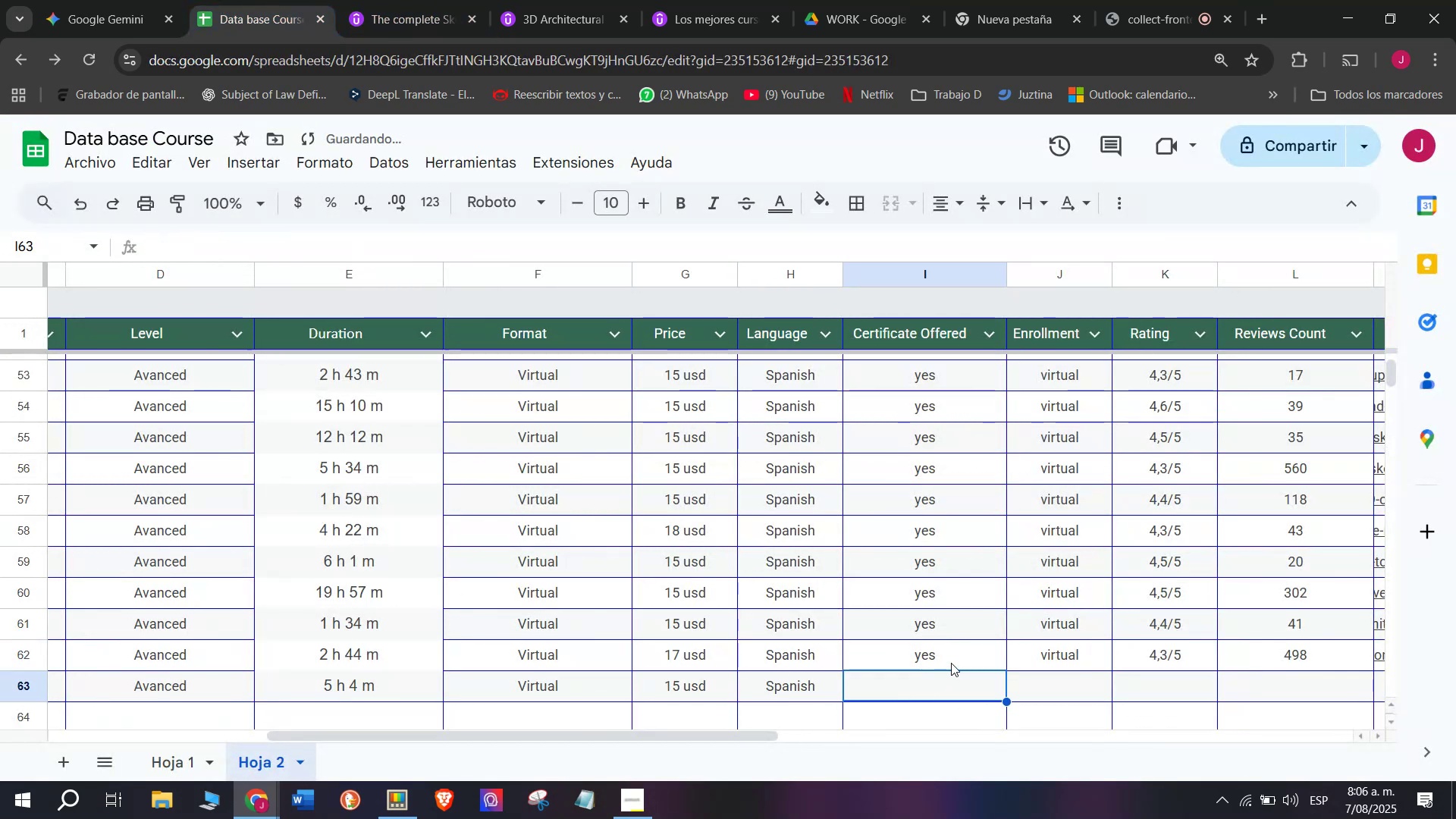 
left_click([951, 661])
 